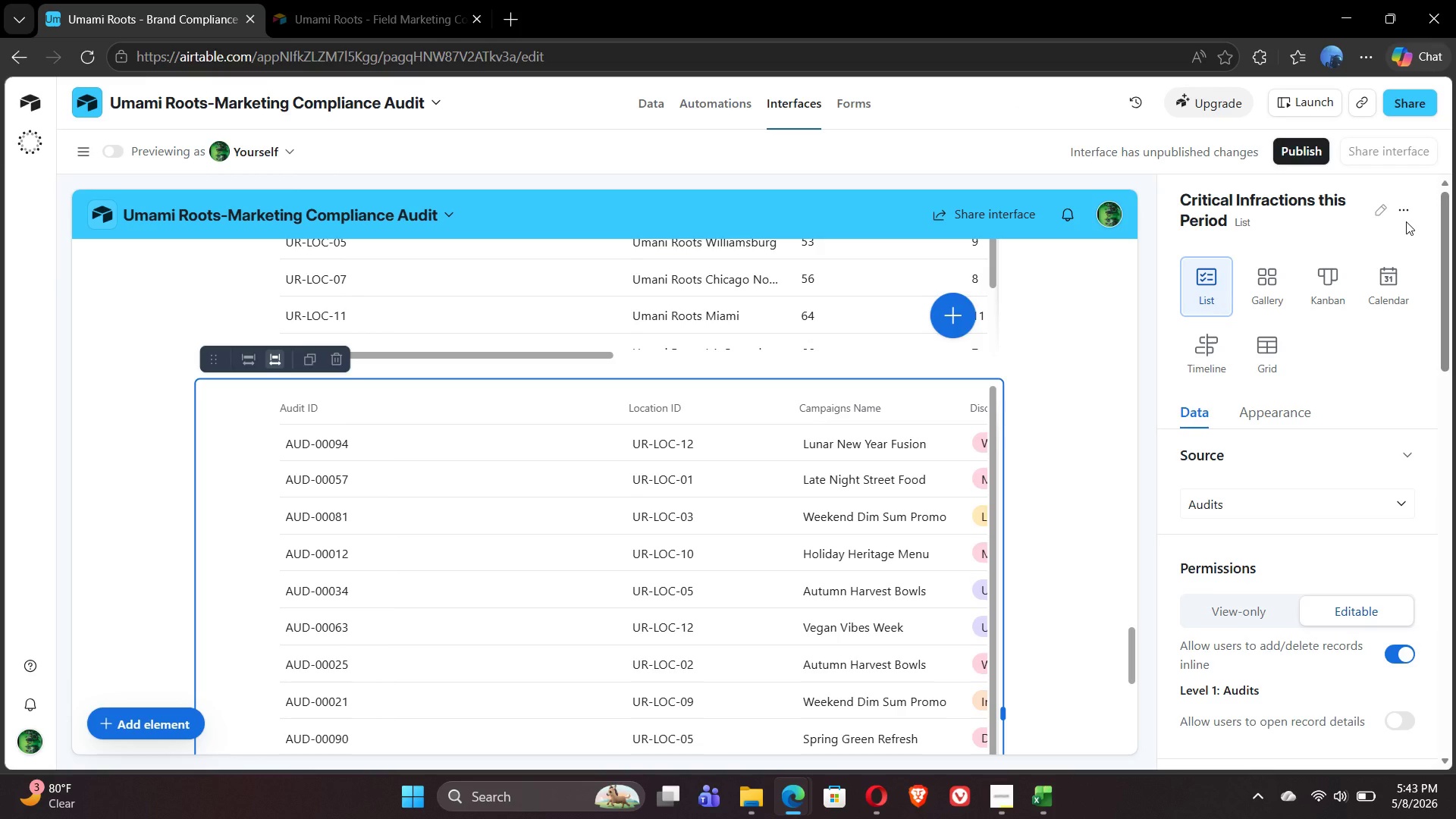 
left_click([1283, 418])
 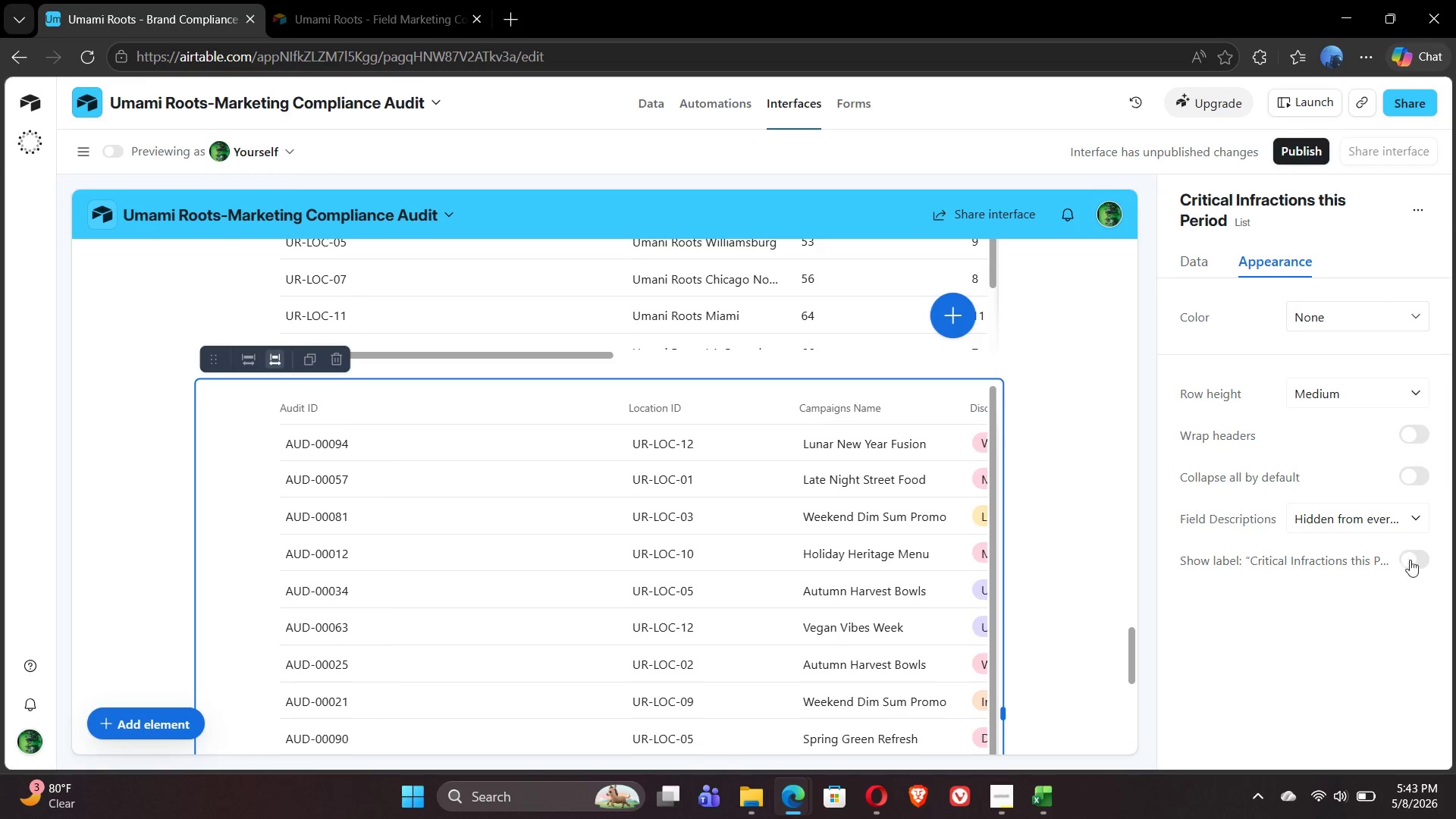 
left_click([1420, 566])
 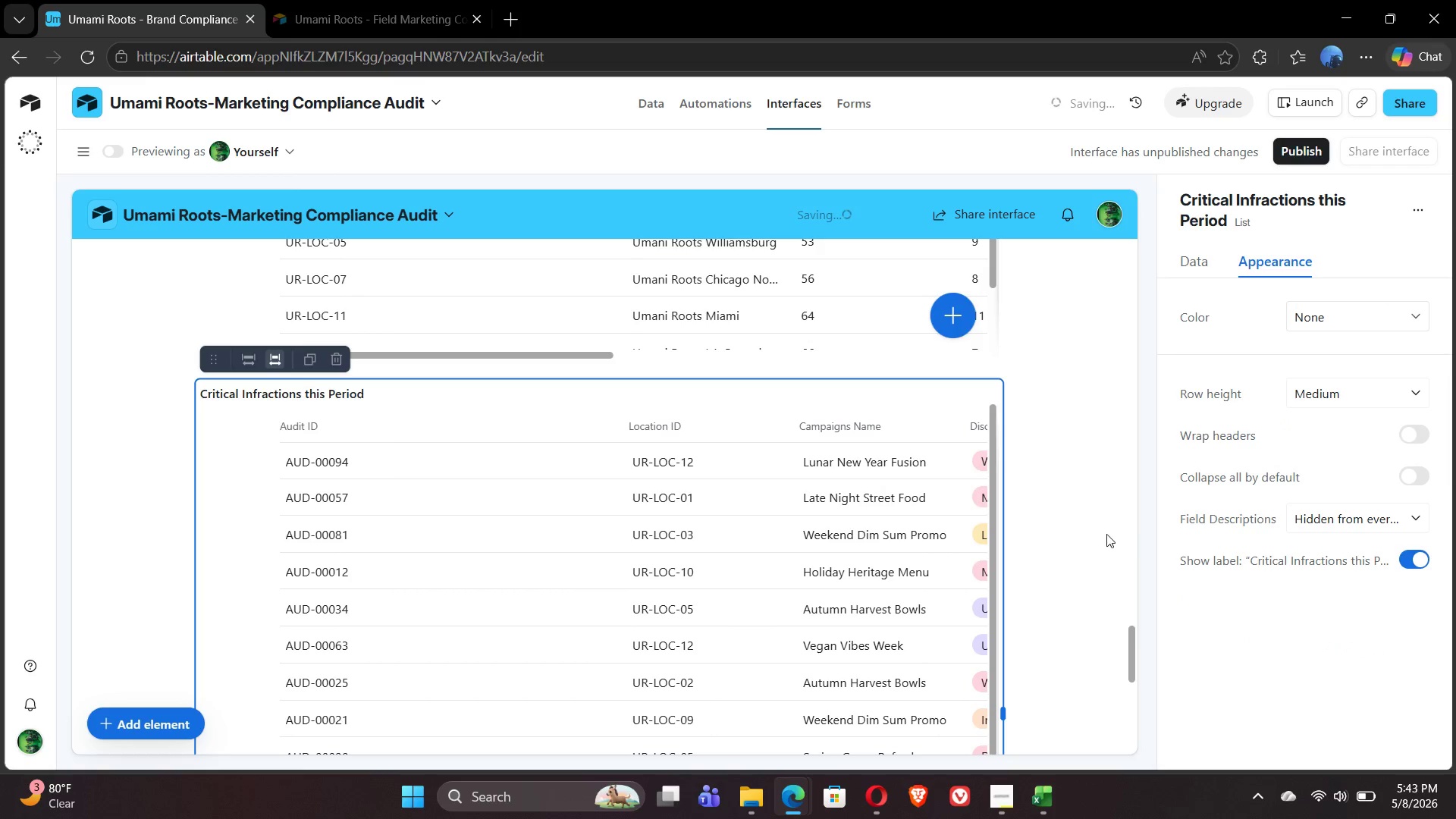 
left_click([1097, 520])
 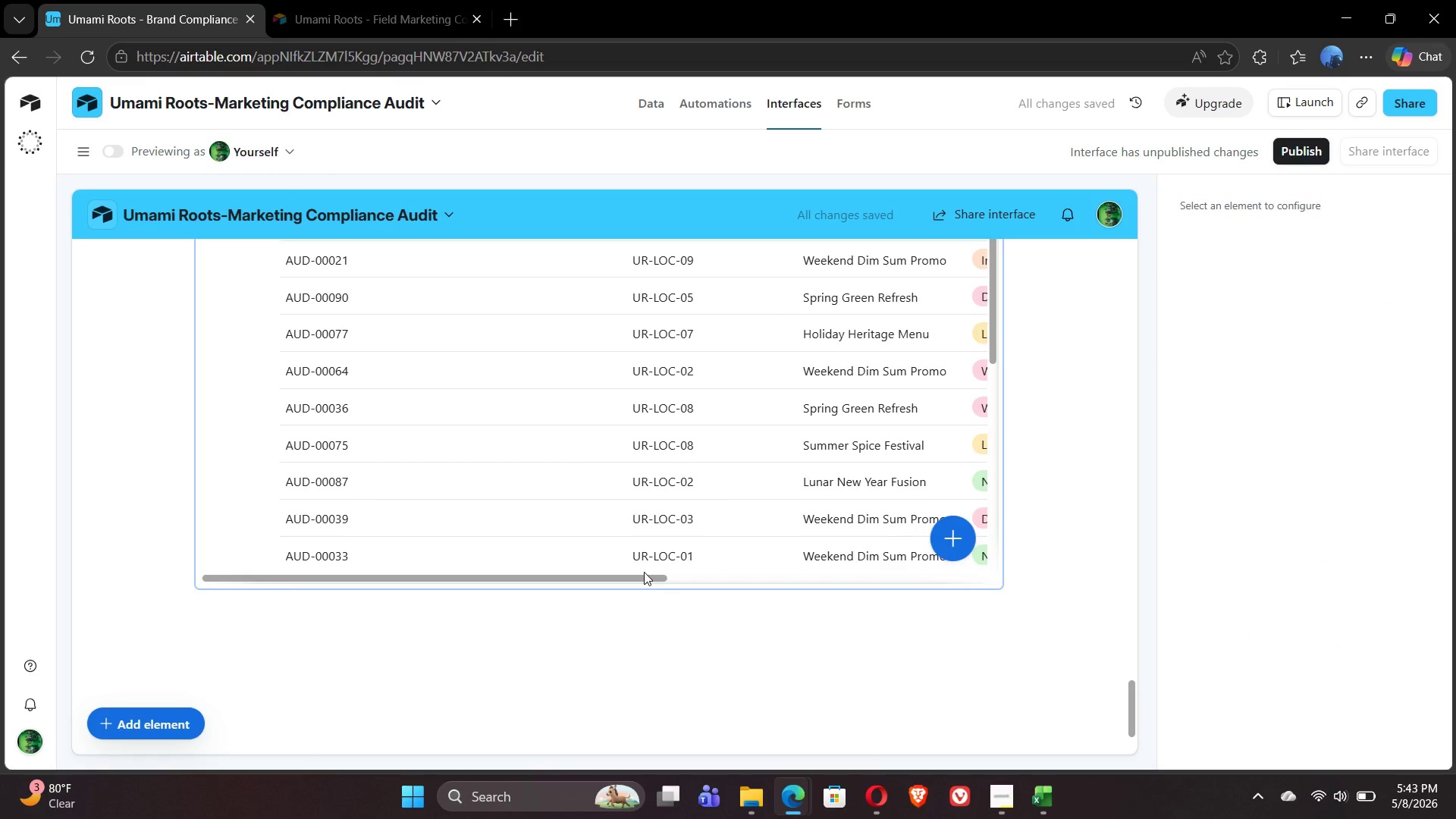 
left_click([623, 589])
 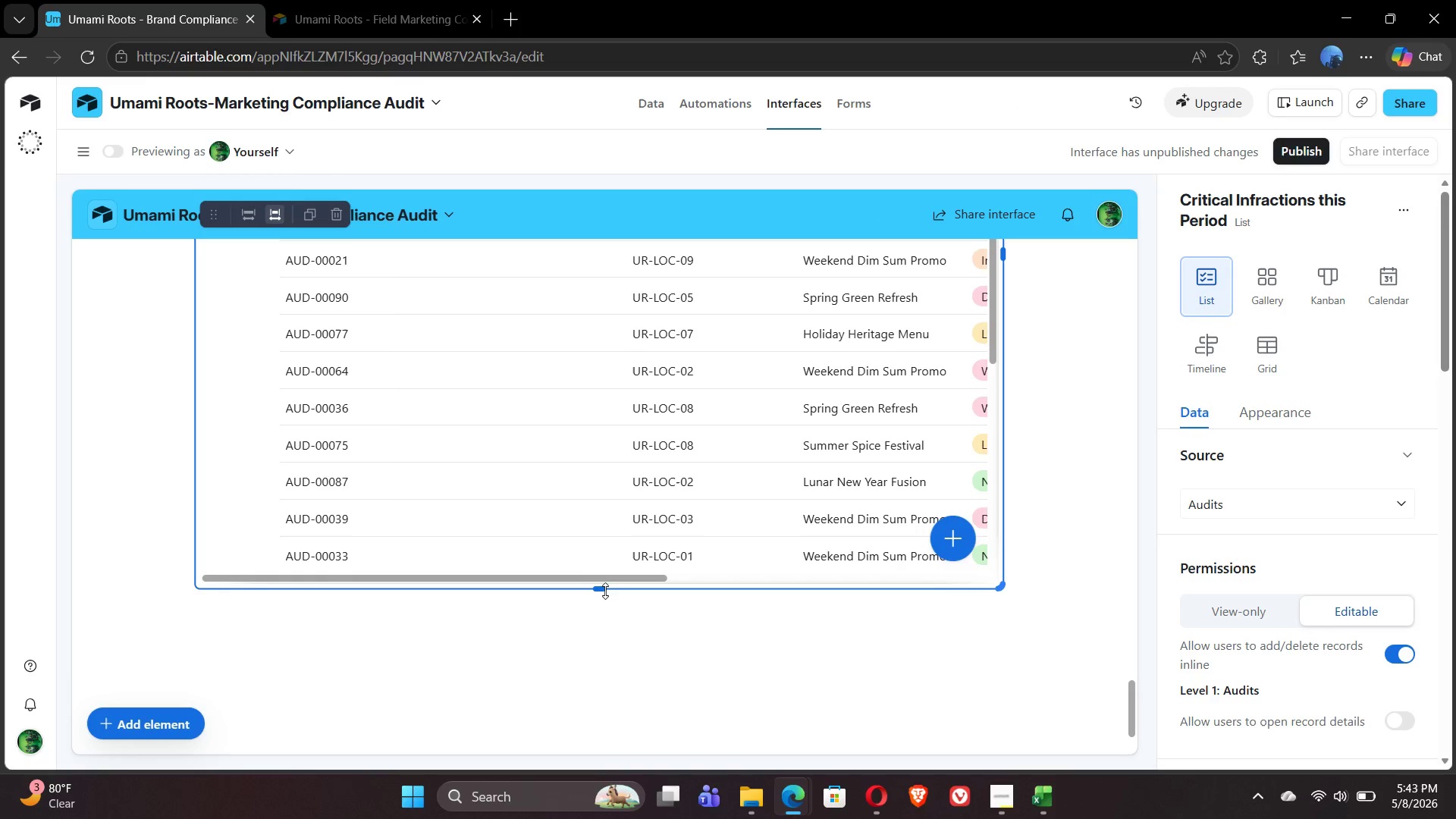 
left_click_drag(start_coordinate=[604, 588], to_coordinate=[604, 438])
 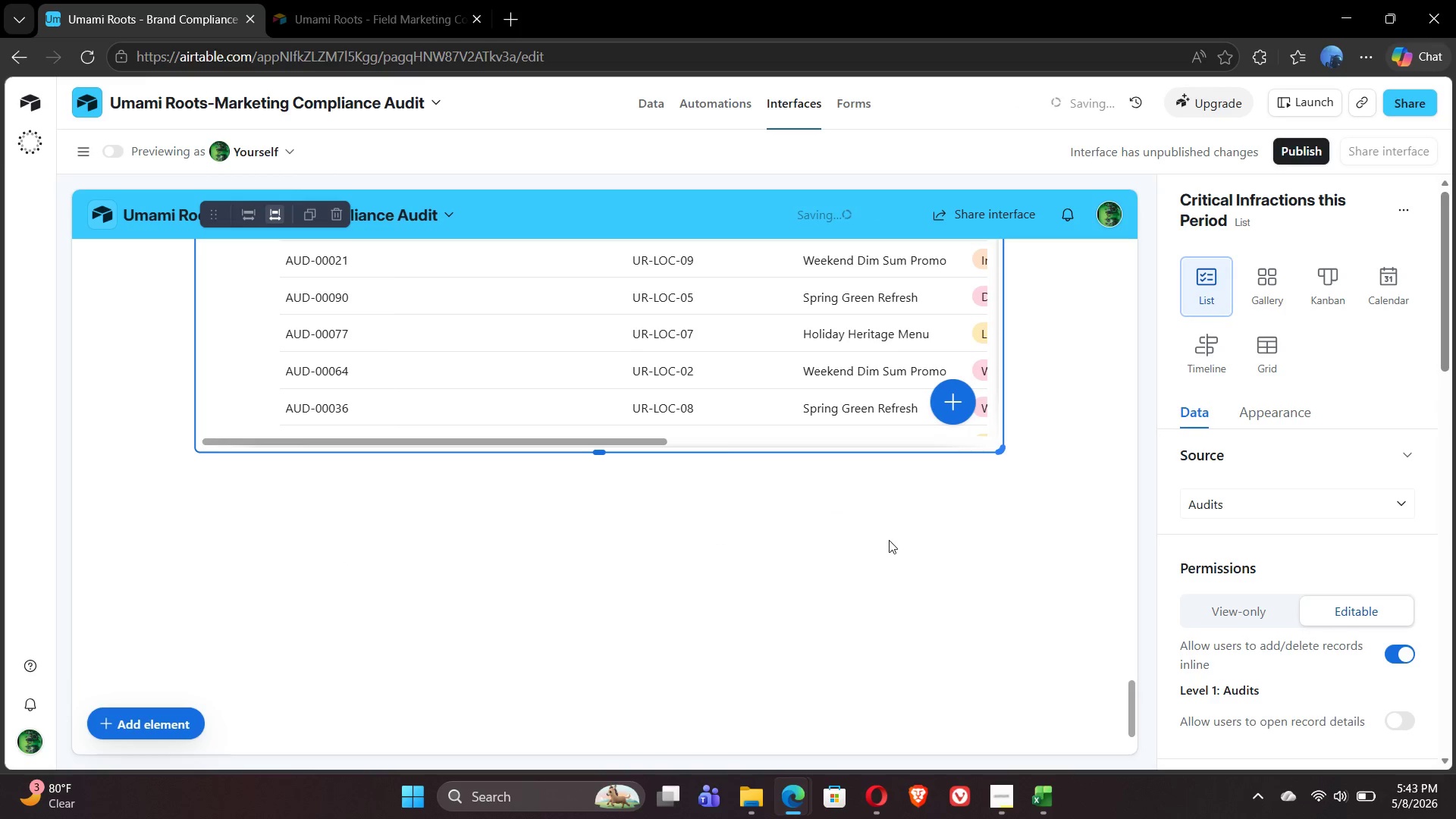 
left_click([889, 540])
 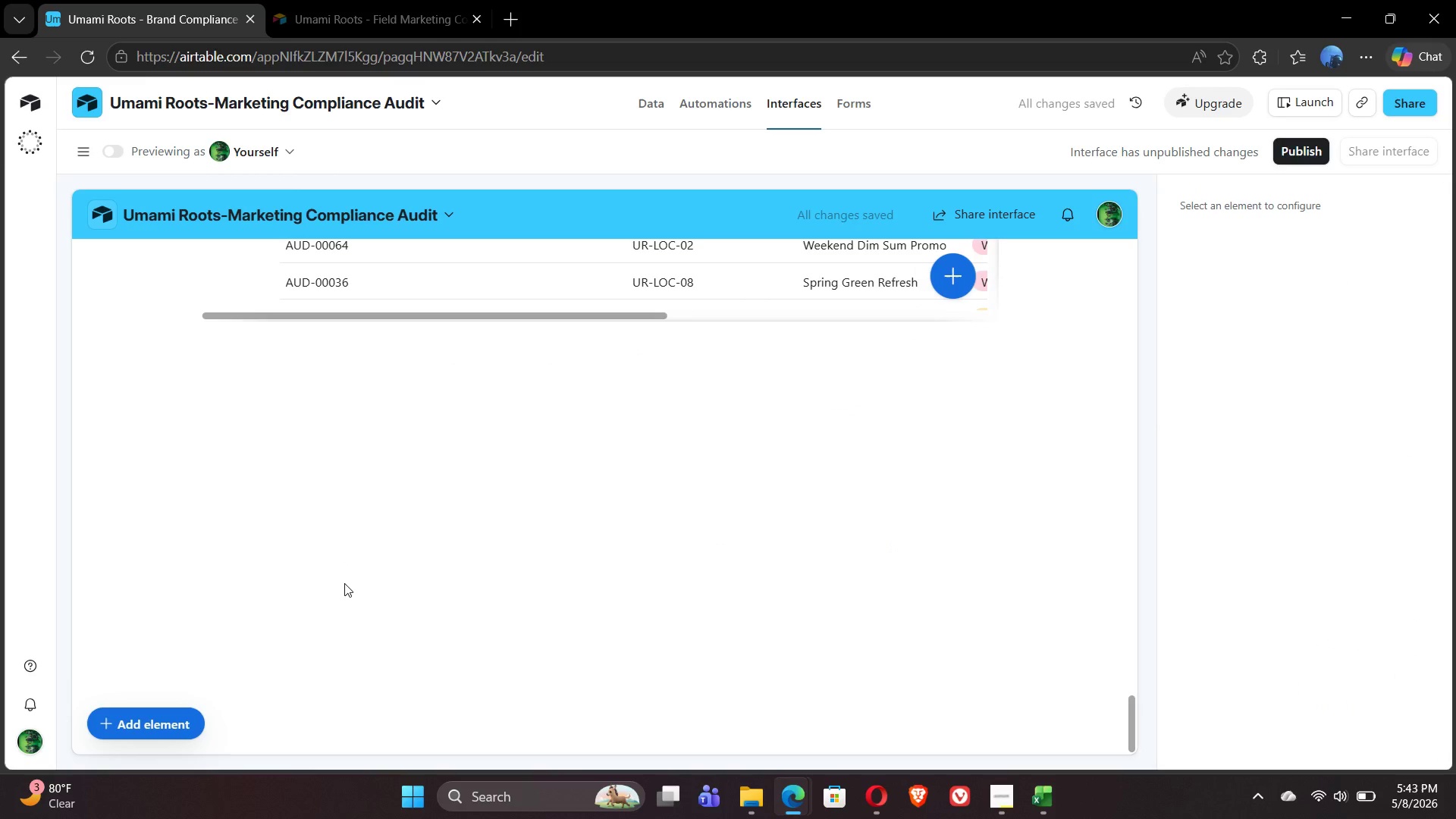 
left_click([222, 435])
 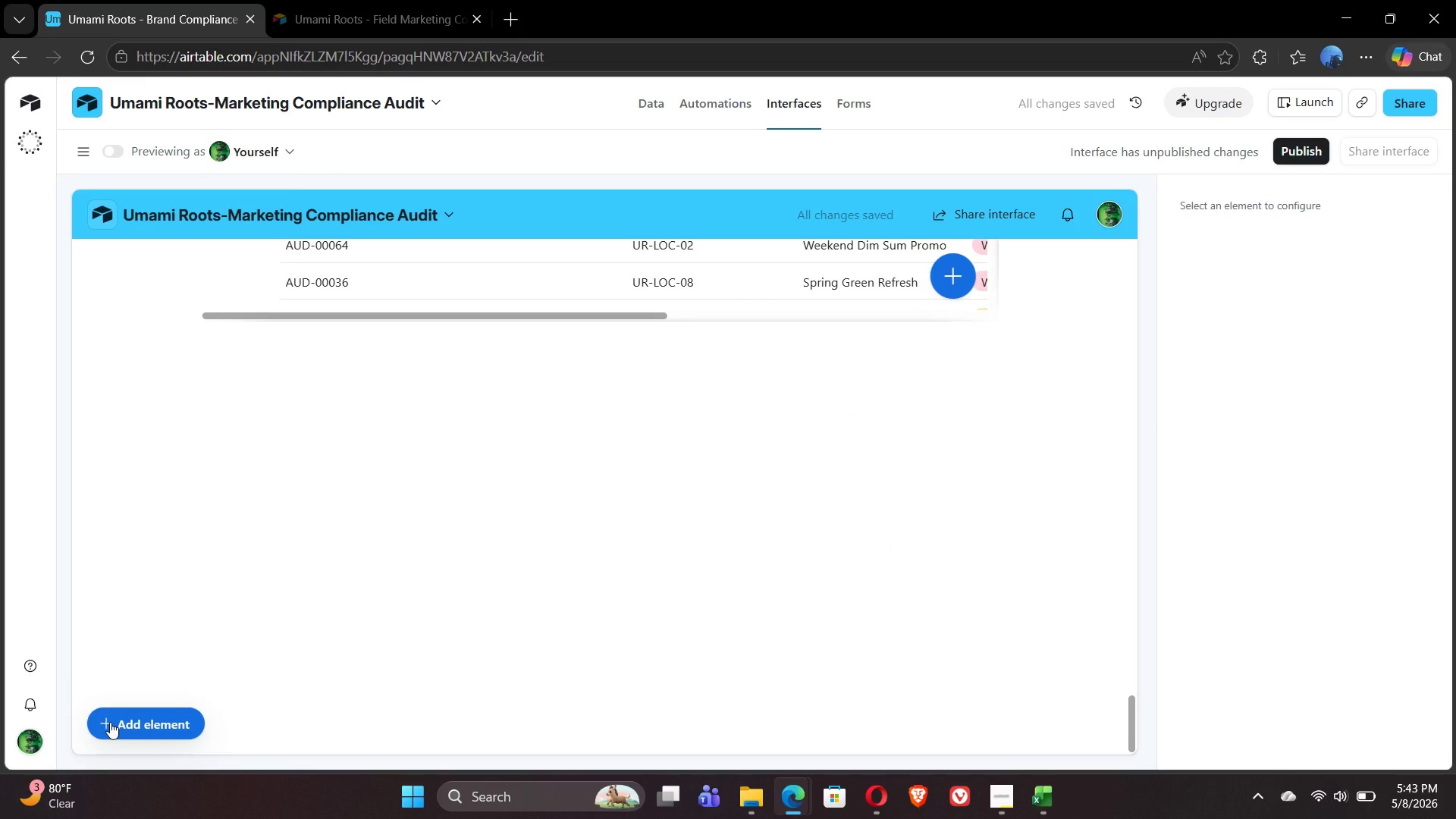 
left_click([110, 722])
 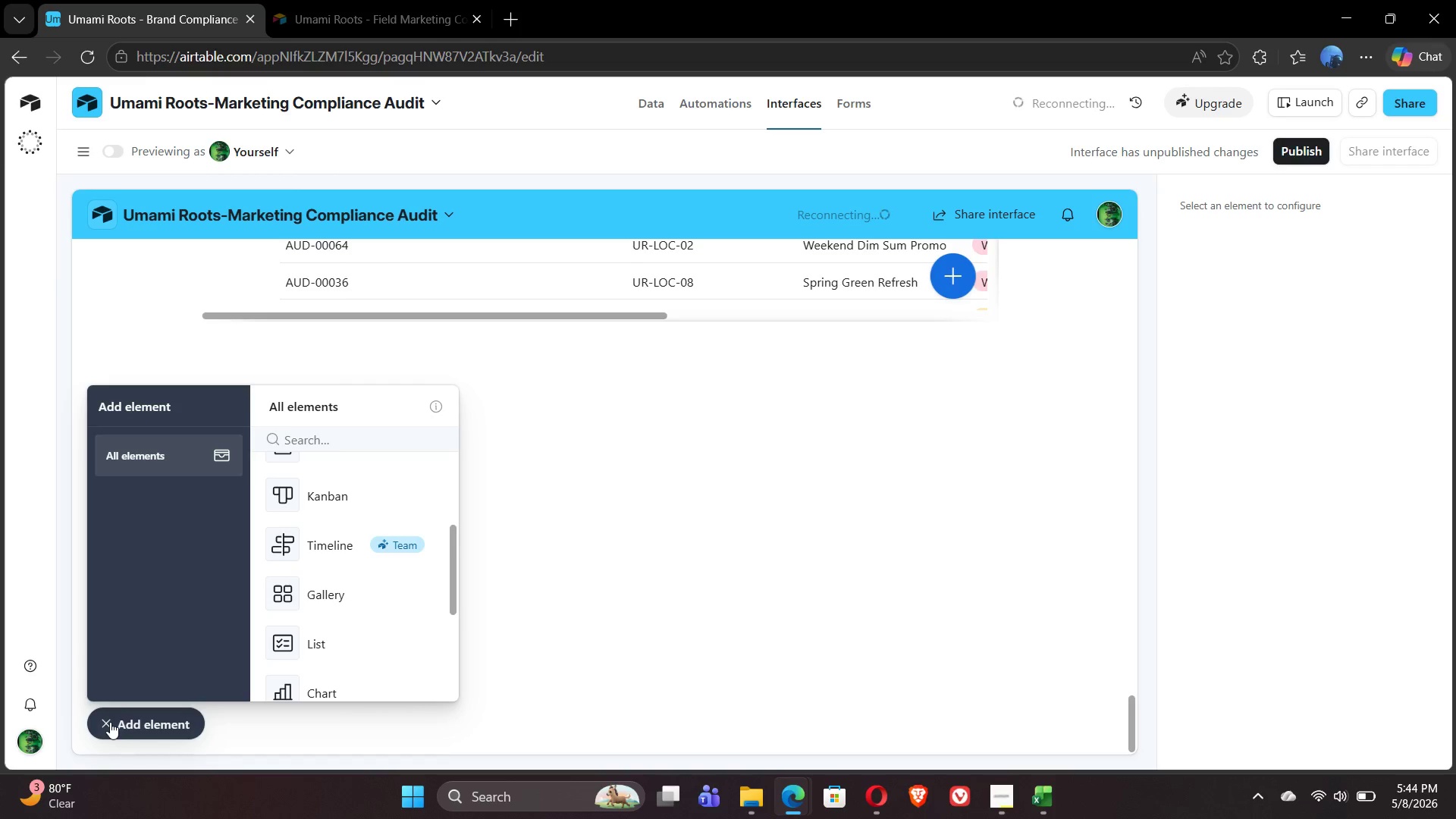 
wait(14.06)
 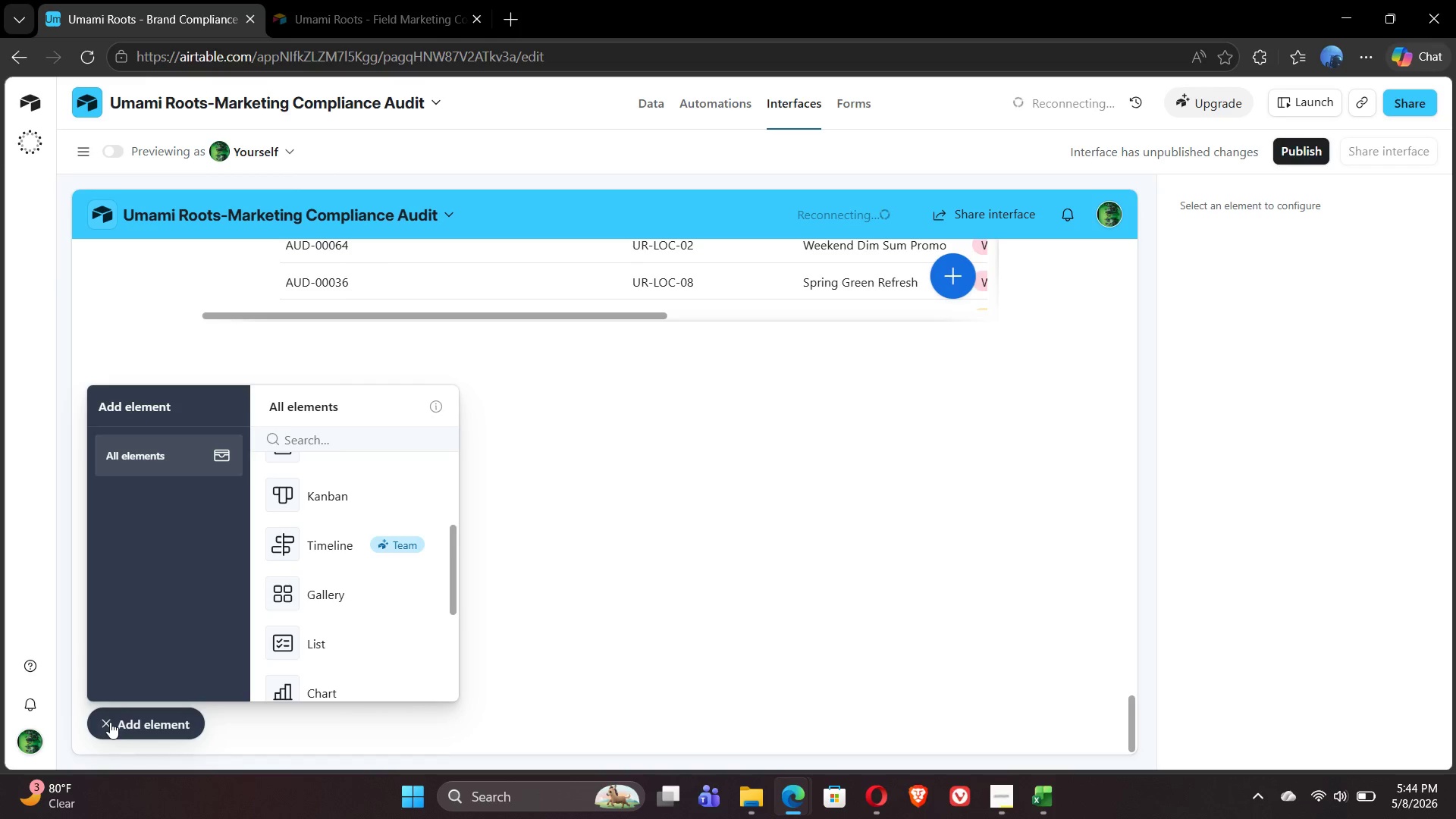 
left_click([338, 629])
 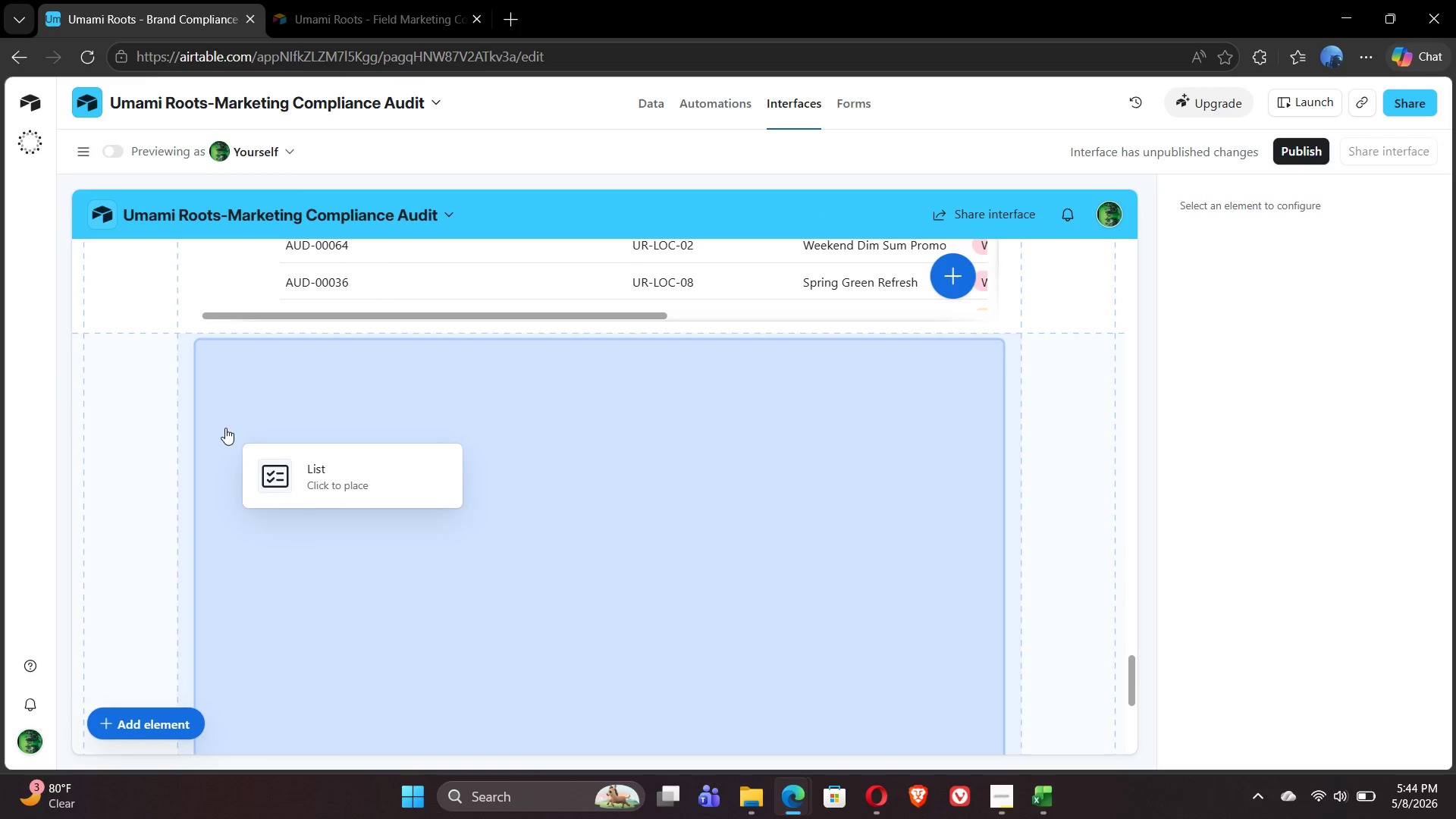 
left_click([225, 410])
 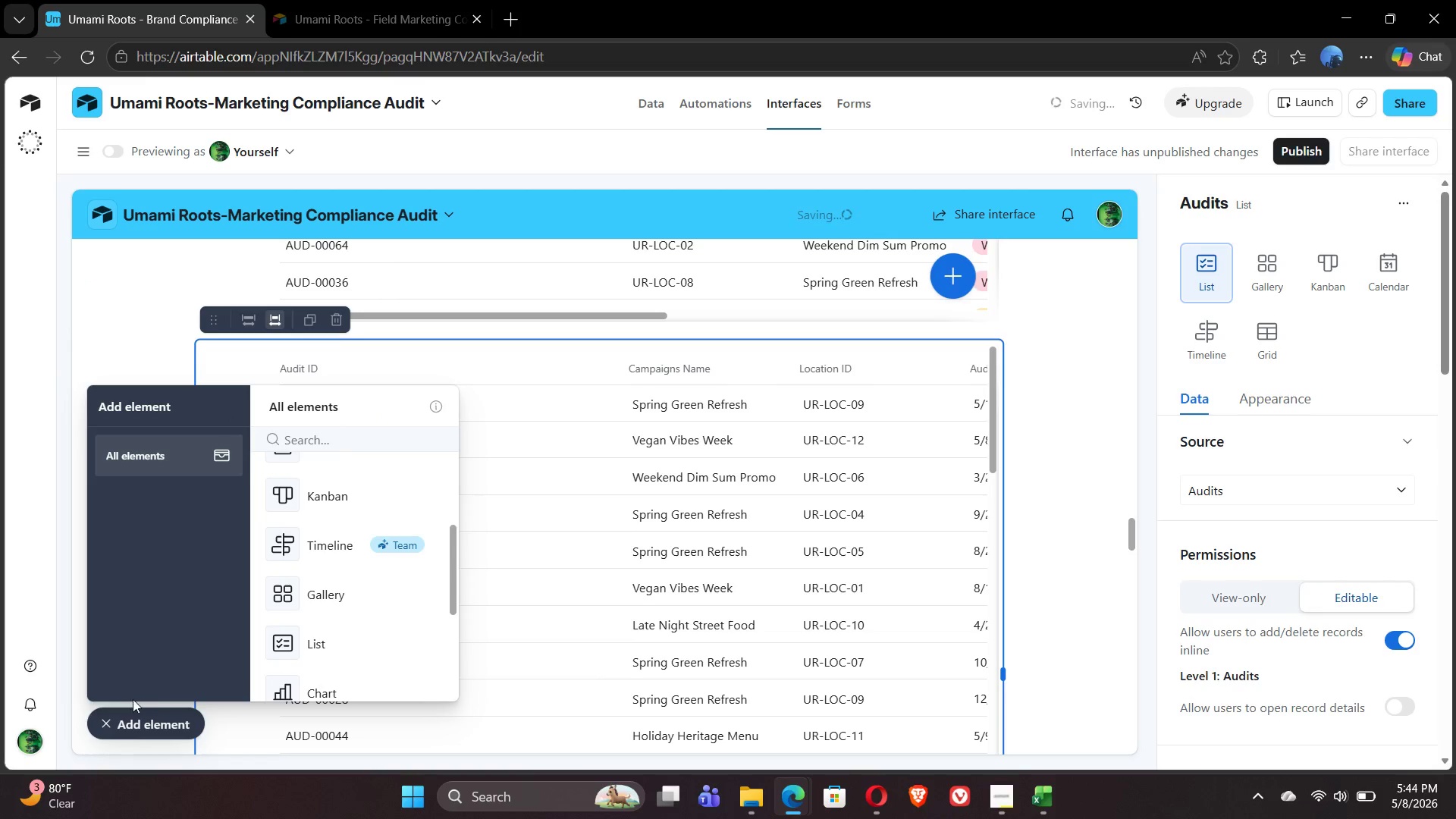 
left_click([107, 721])
 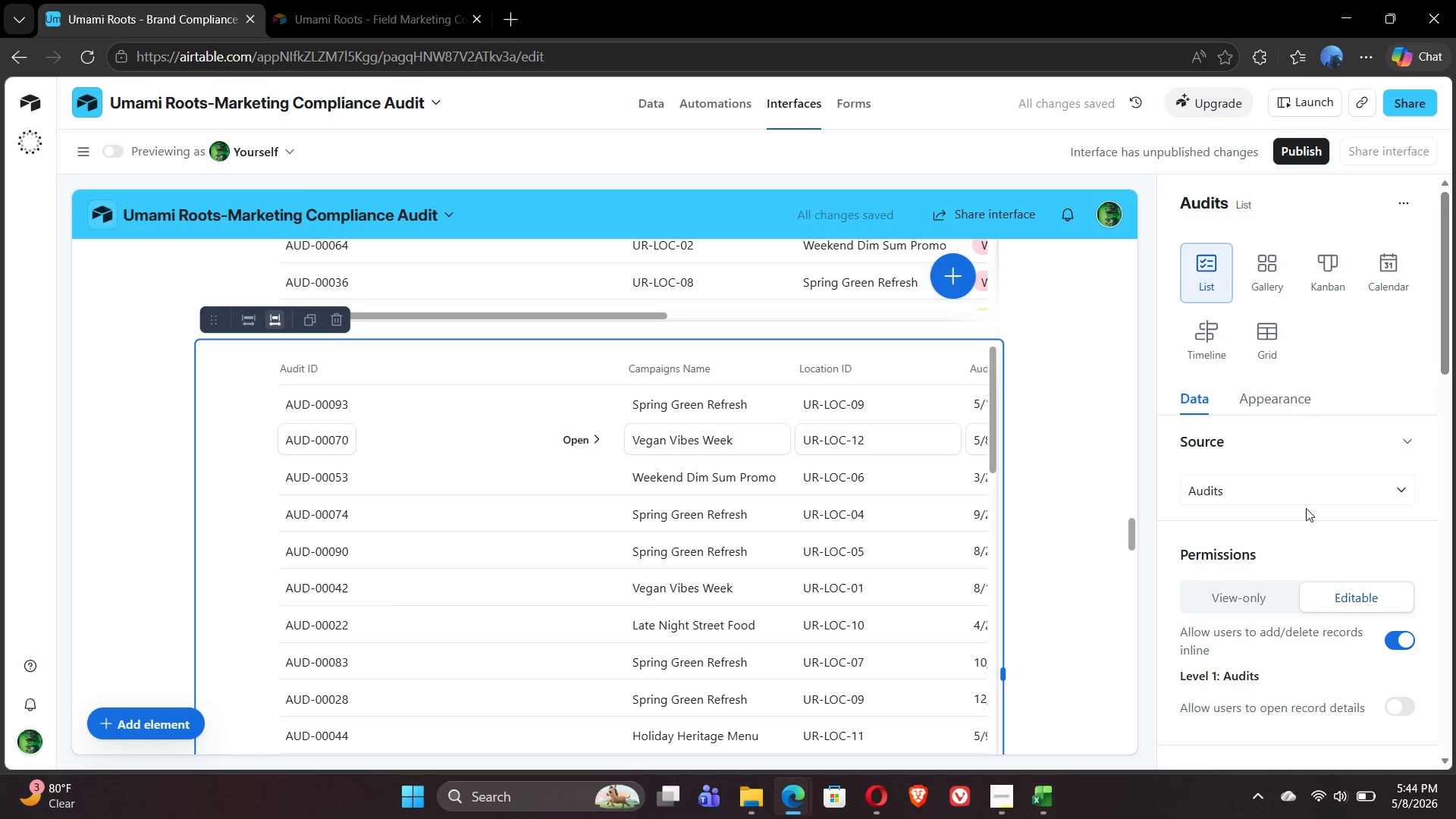 
wait(7.89)
 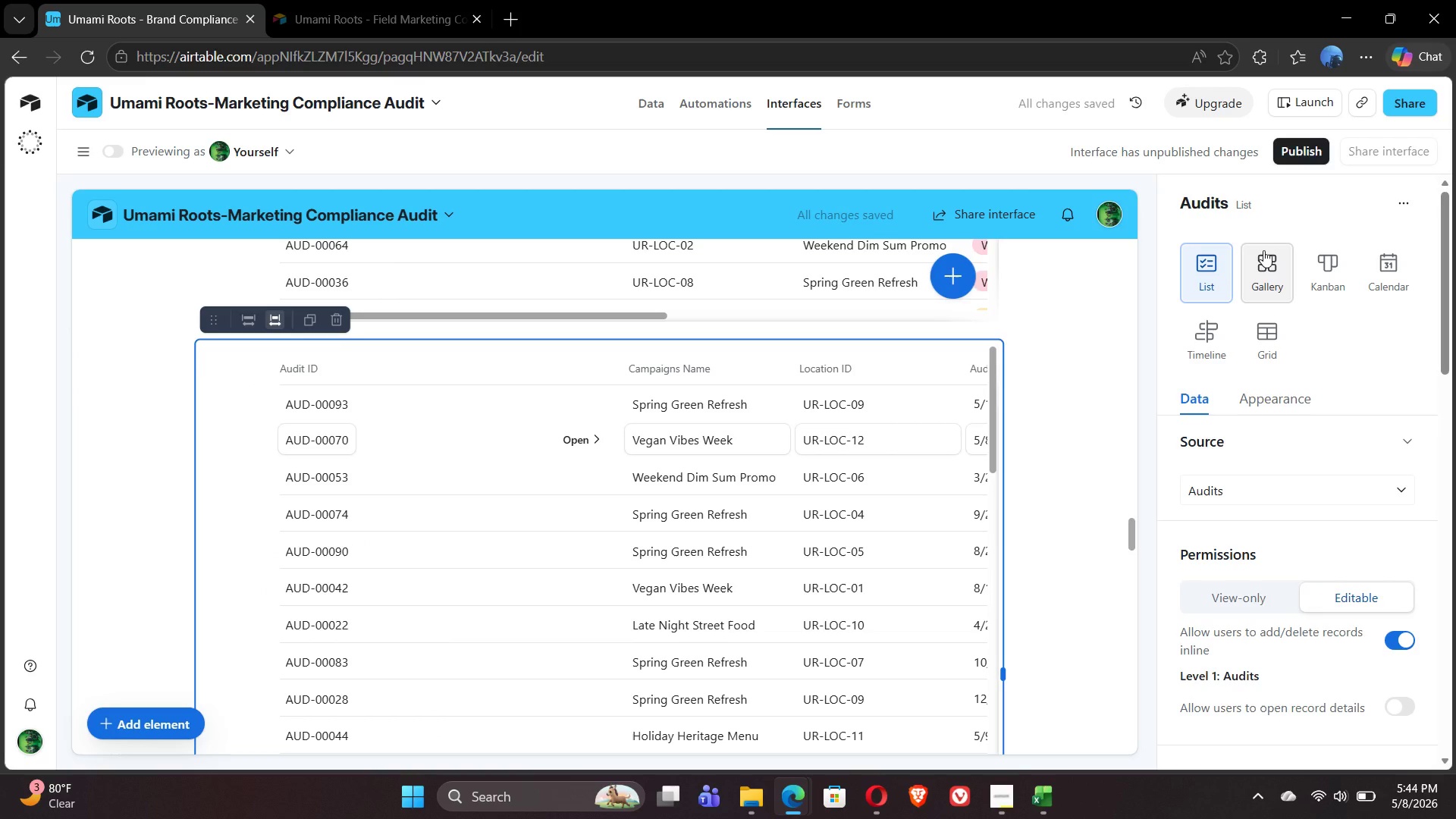 
left_click([1373, 456])
 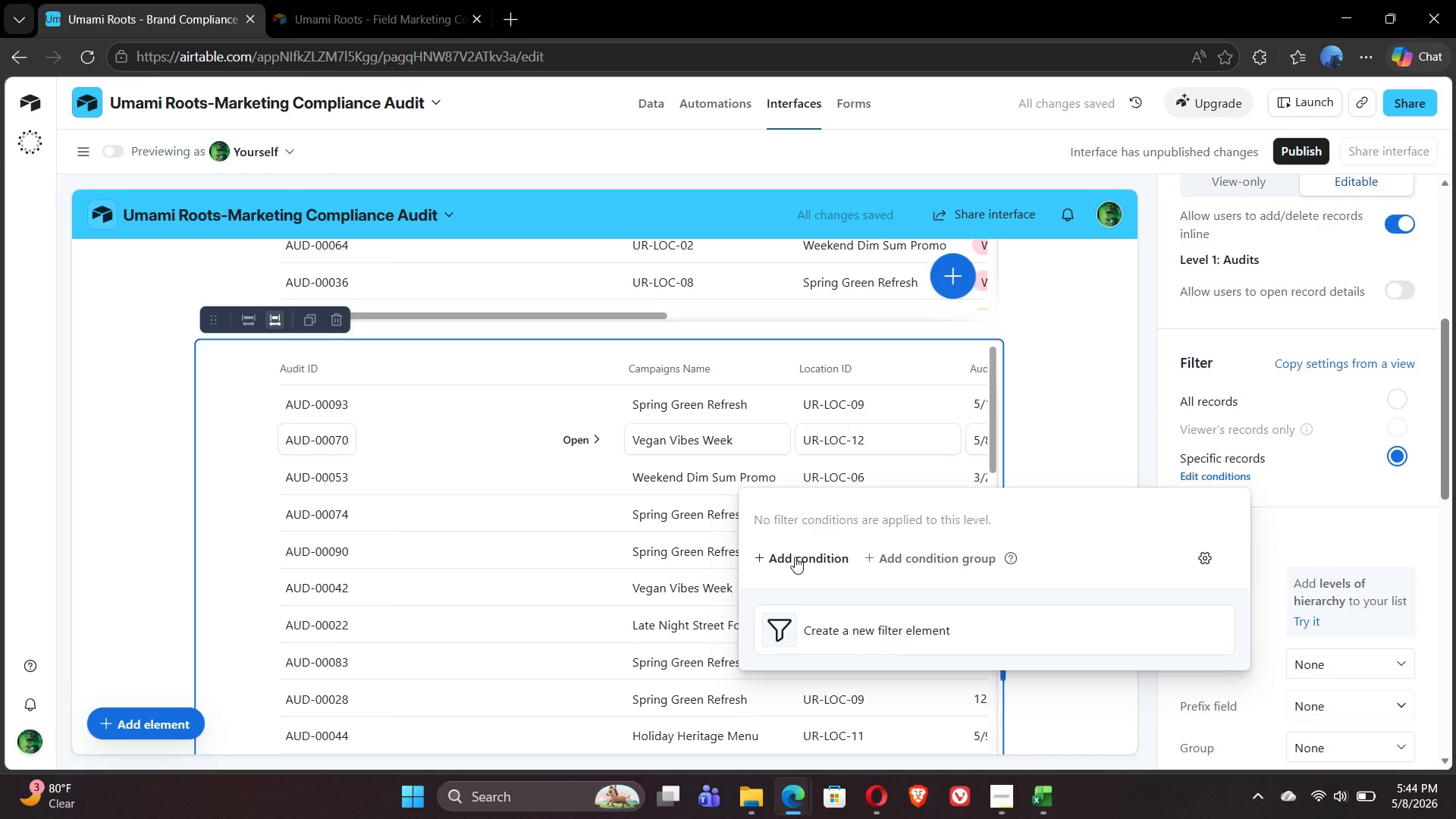 
left_click([795, 557])
 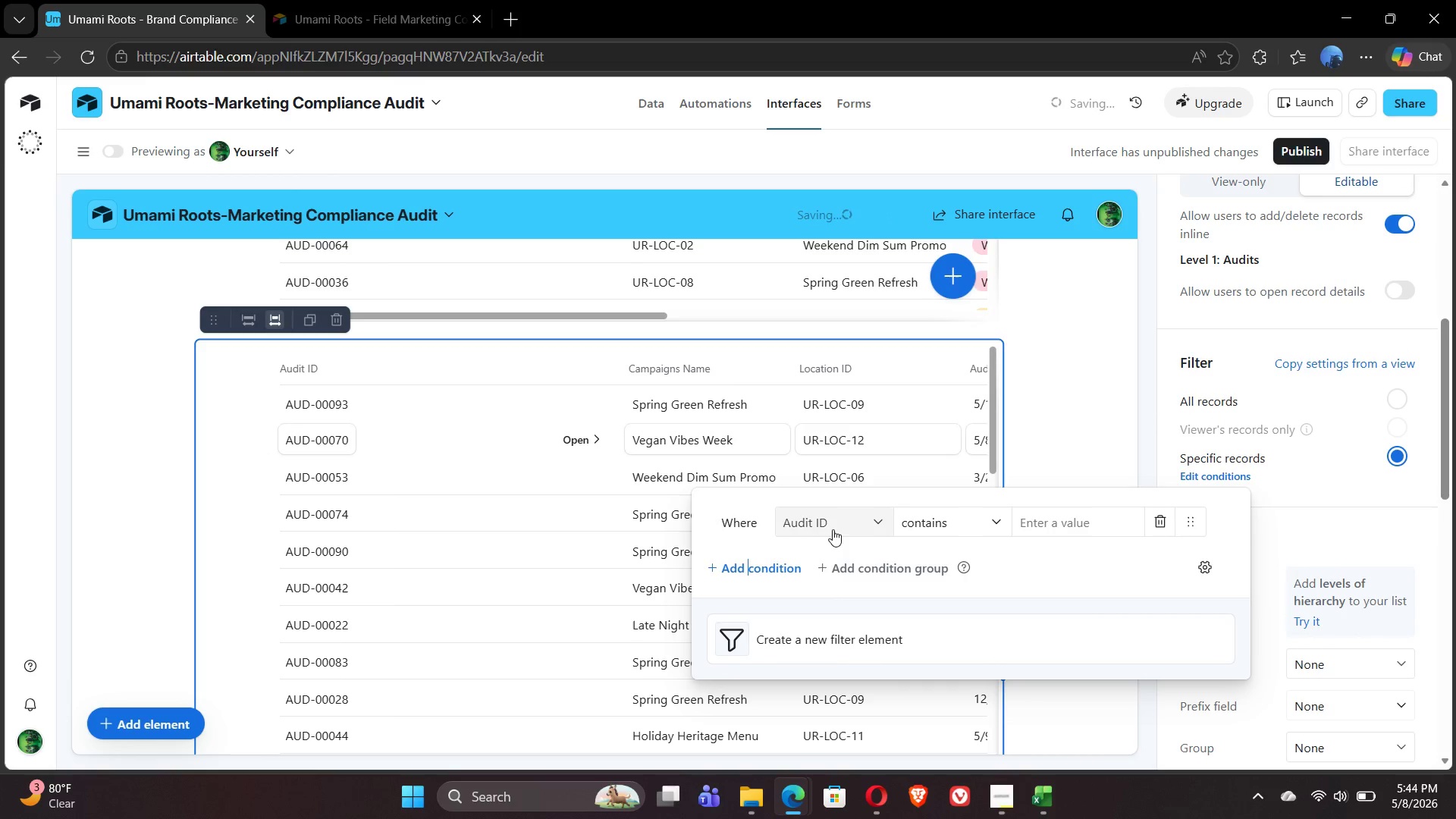 
left_click([839, 529])
 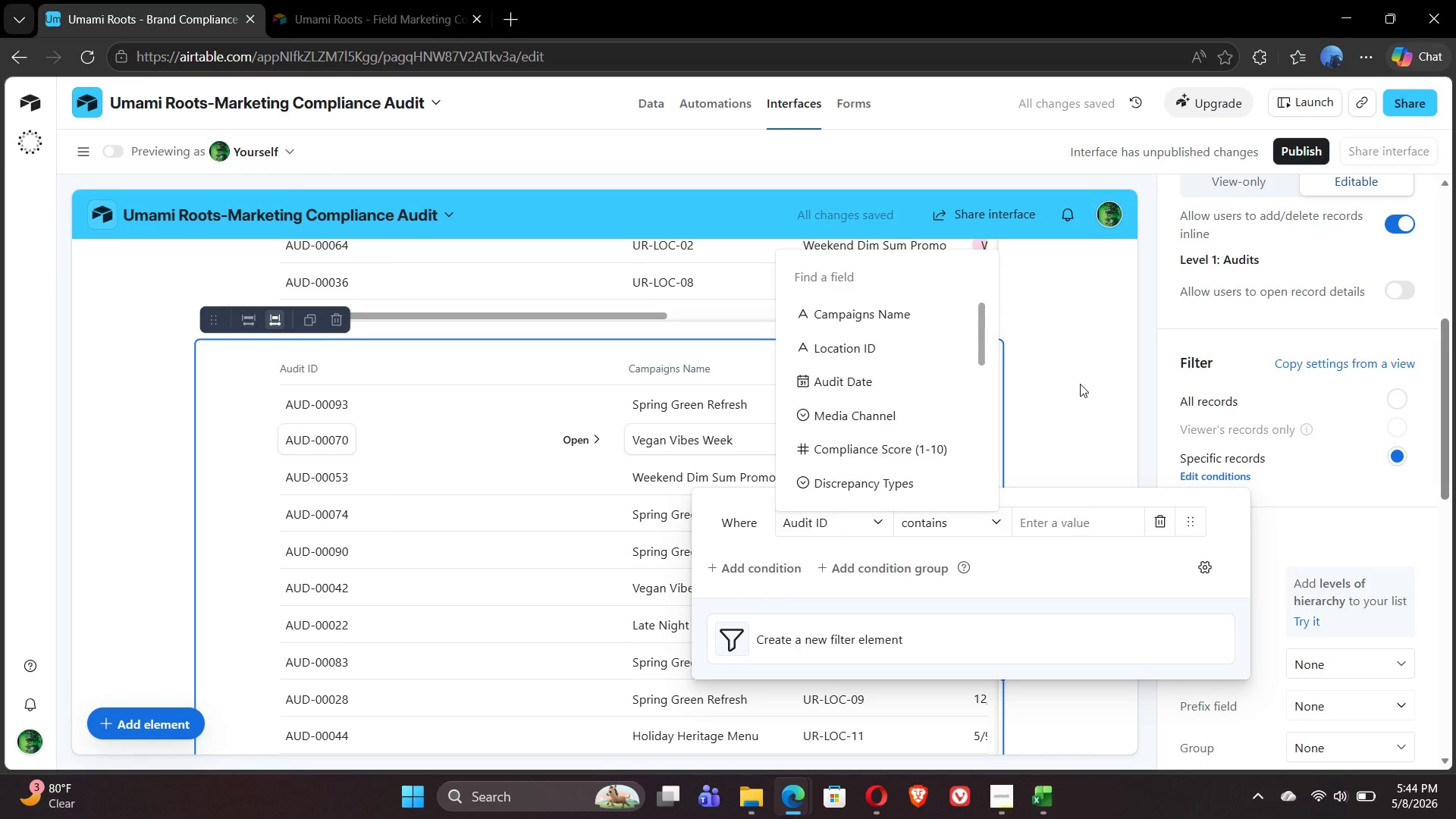 
wait(5.56)
 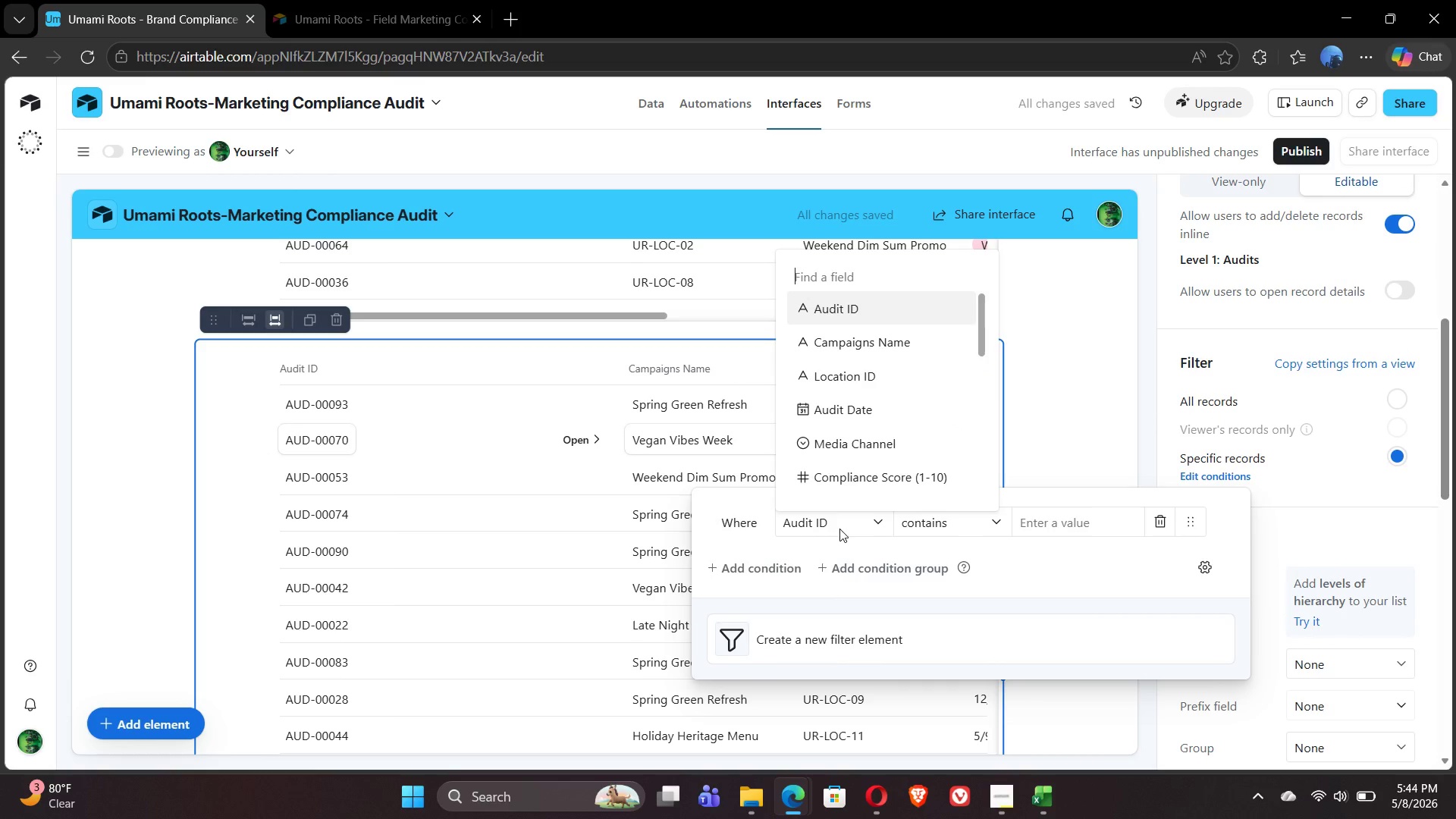 
left_click([1141, 395])
 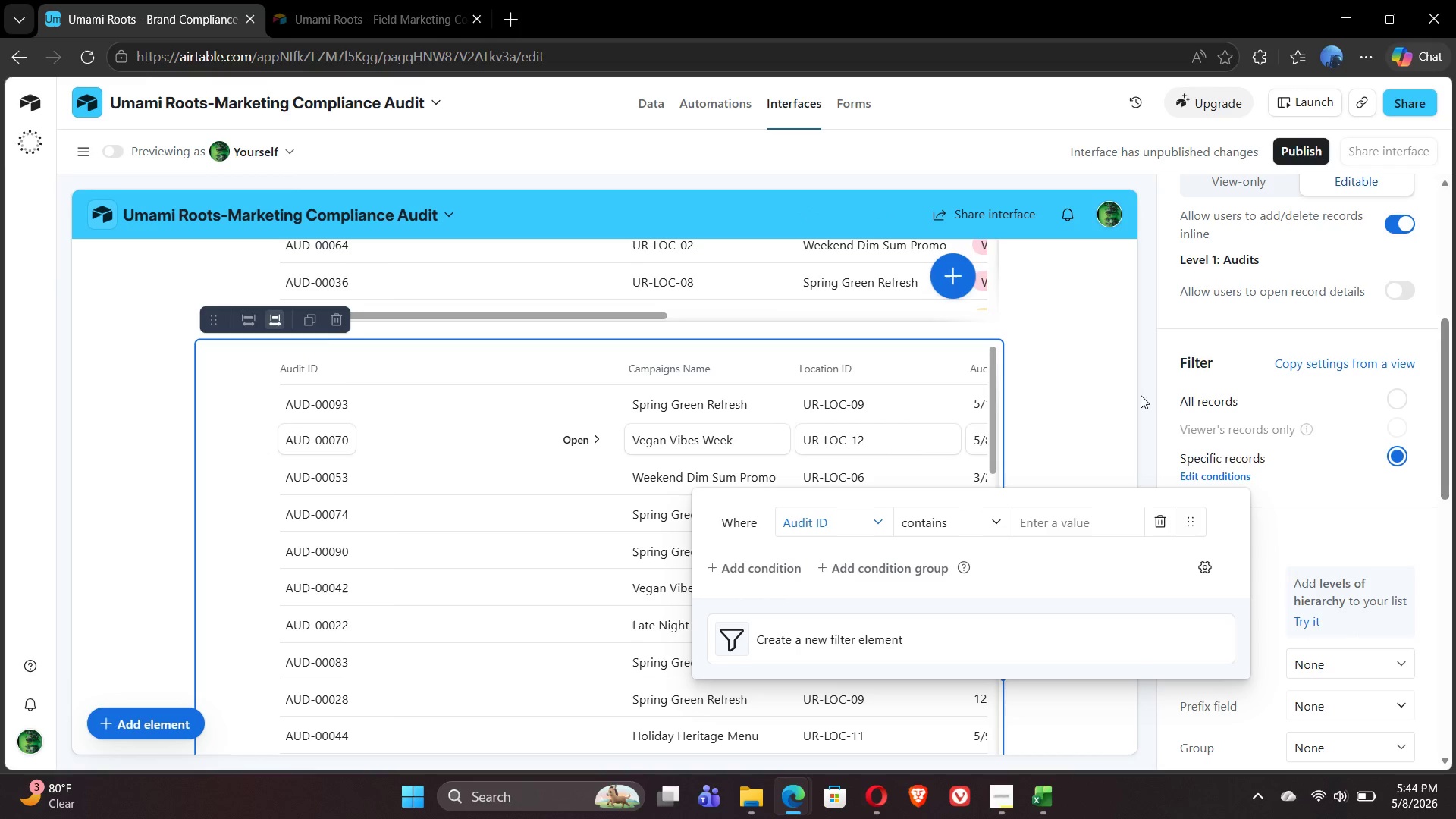 
mouse_move([1293, 337])
 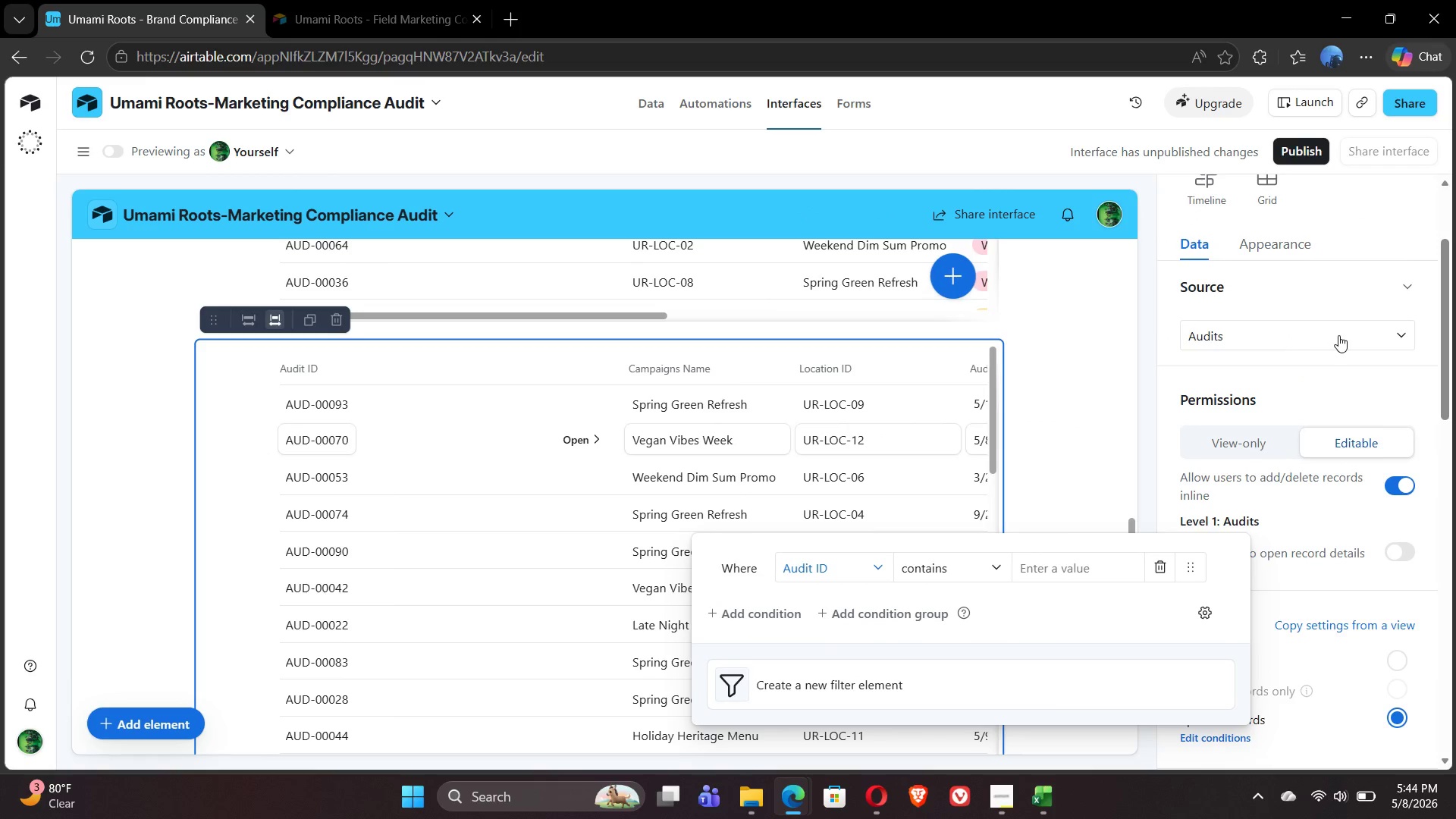 
left_click([1338, 335])
 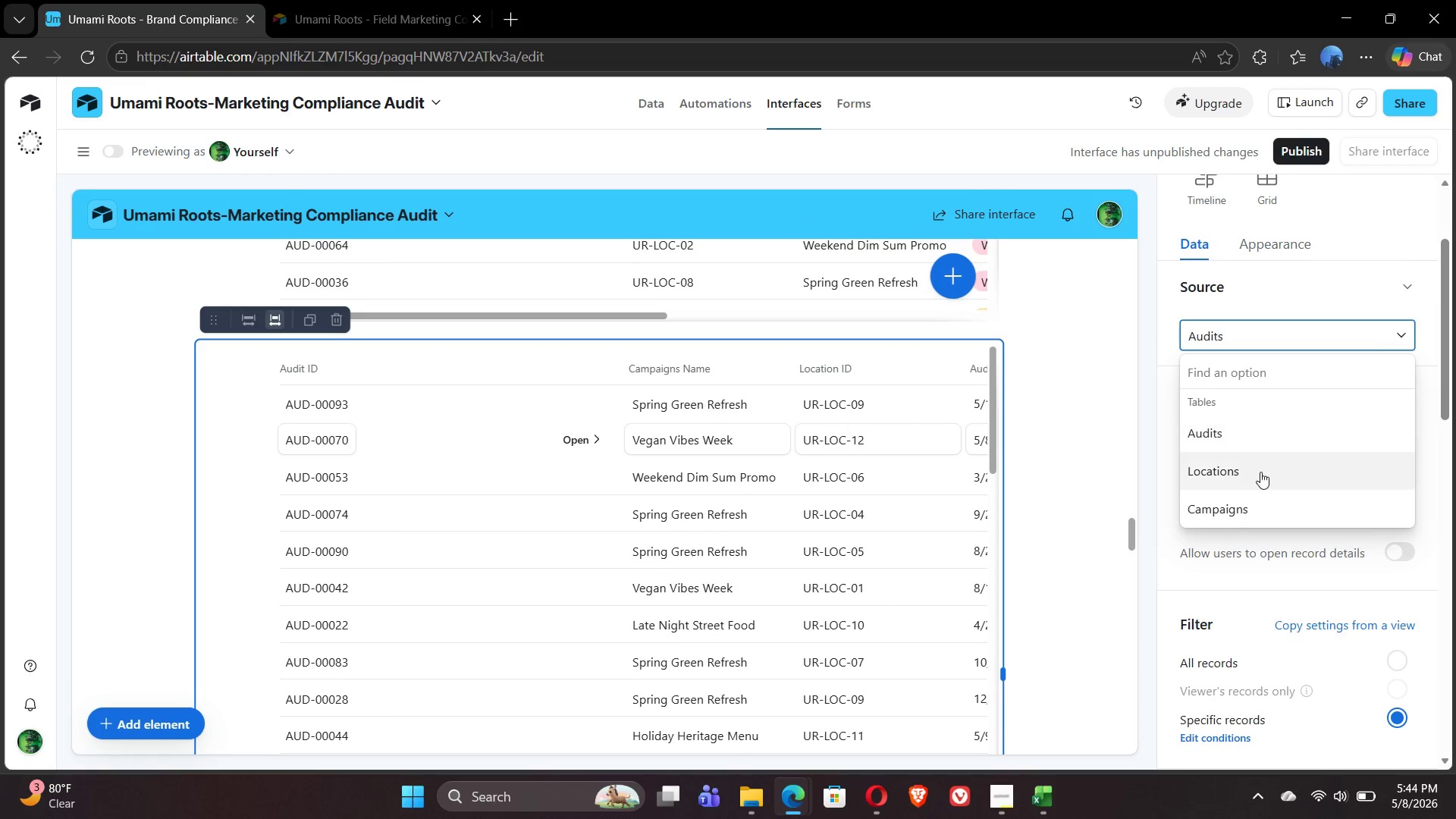 
left_click([1256, 475])
 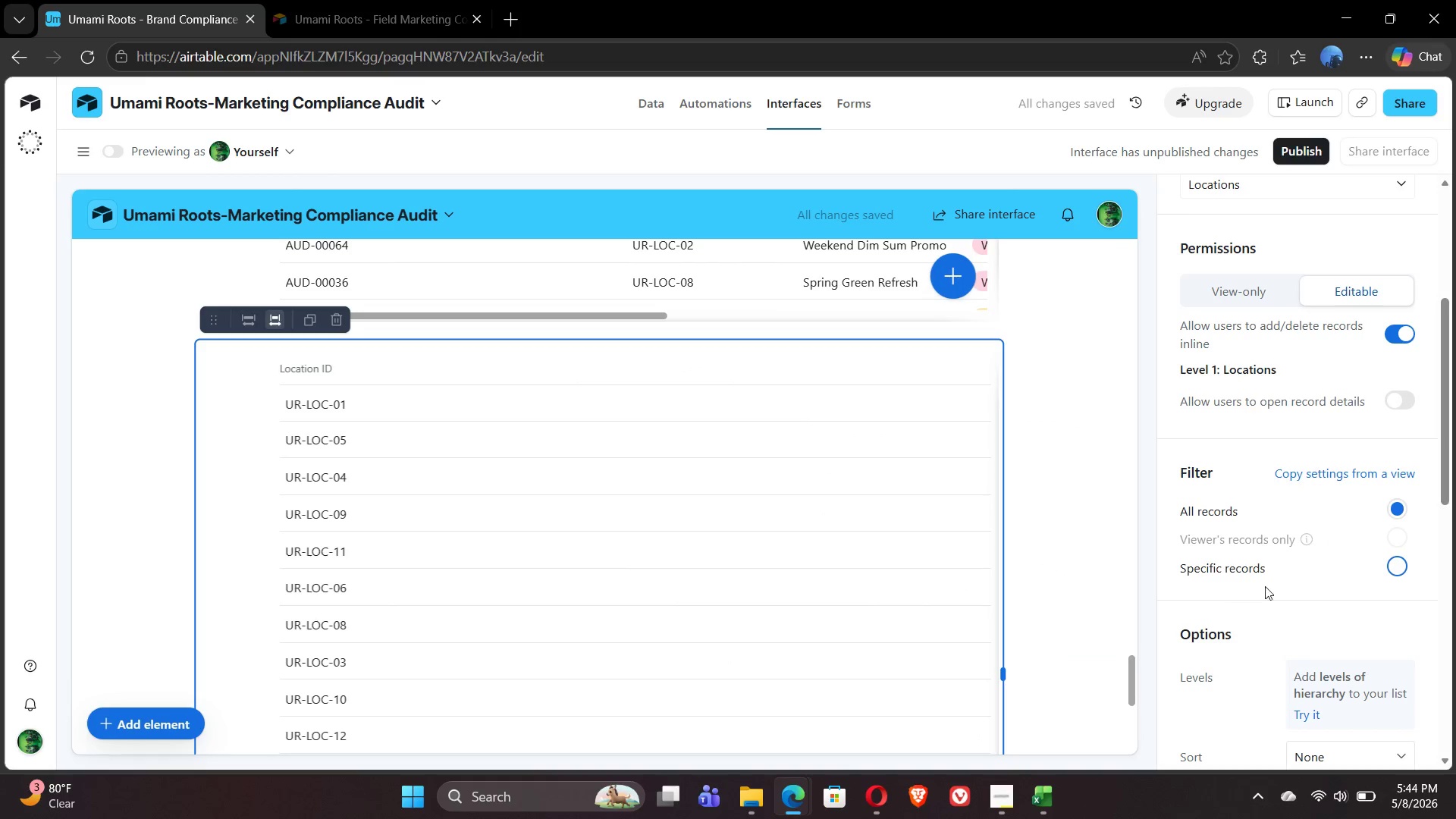 
left_click([1306, 566])
 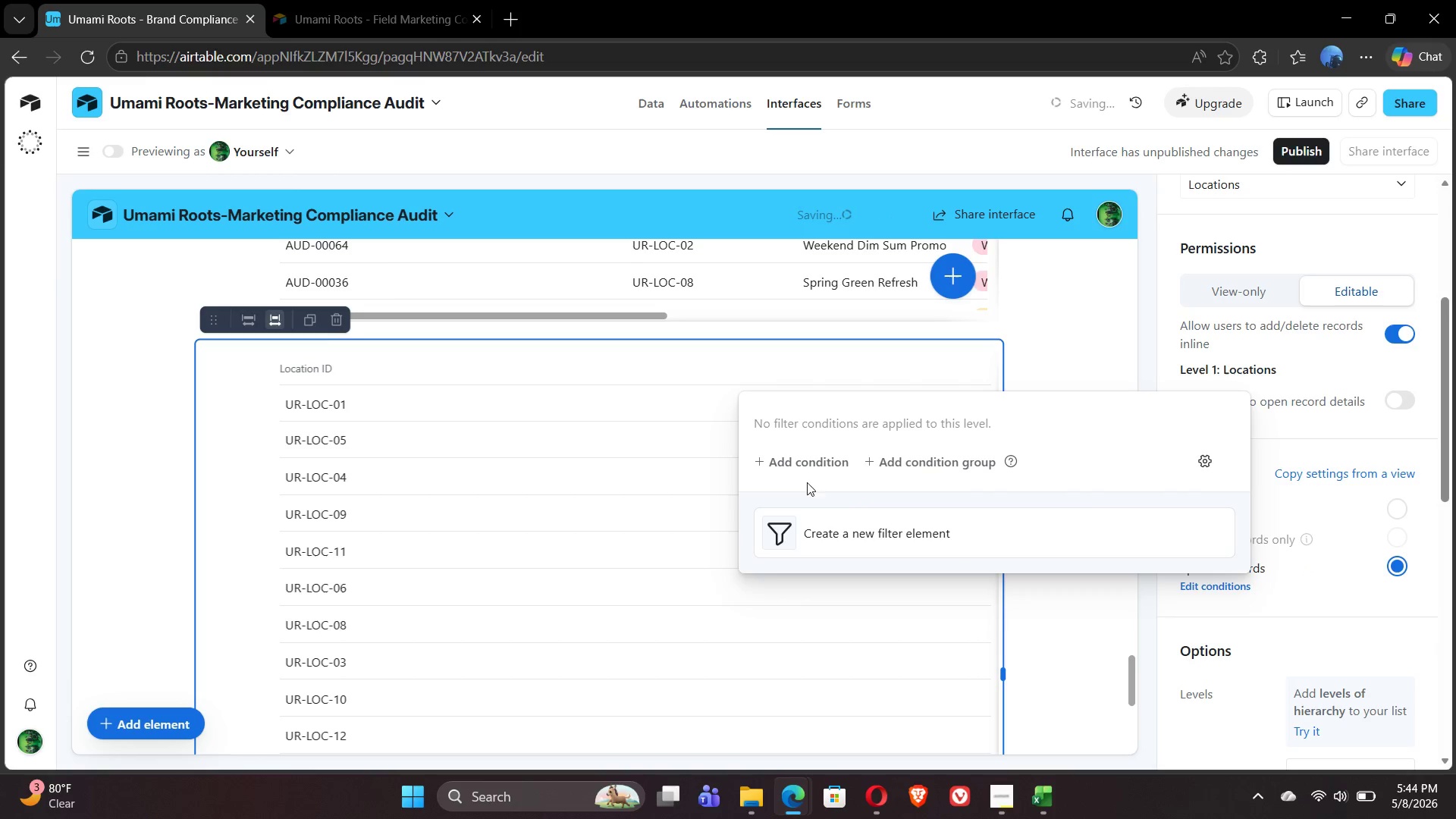 
left_click([792, 466])
 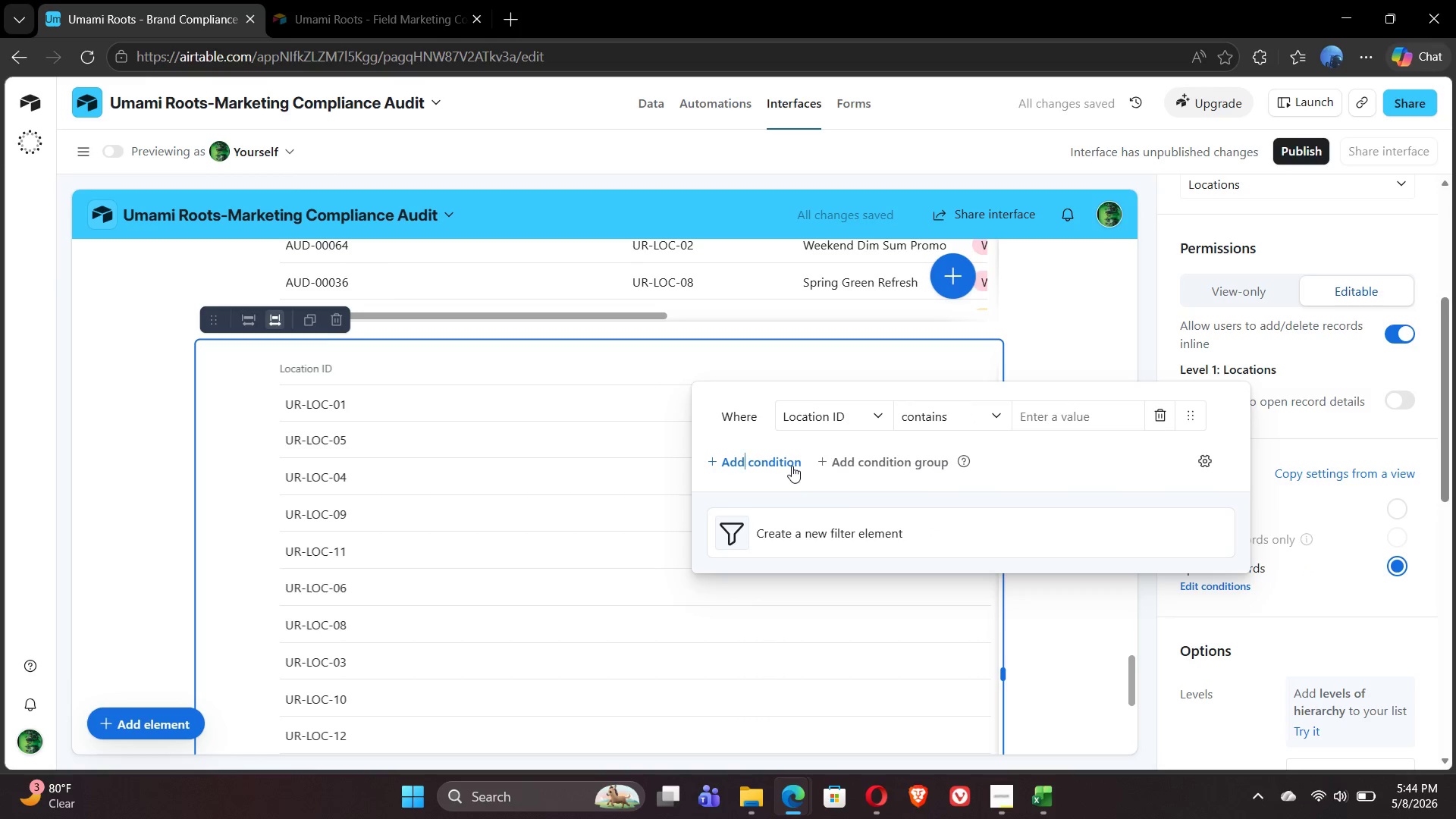 
wait(5.66)
 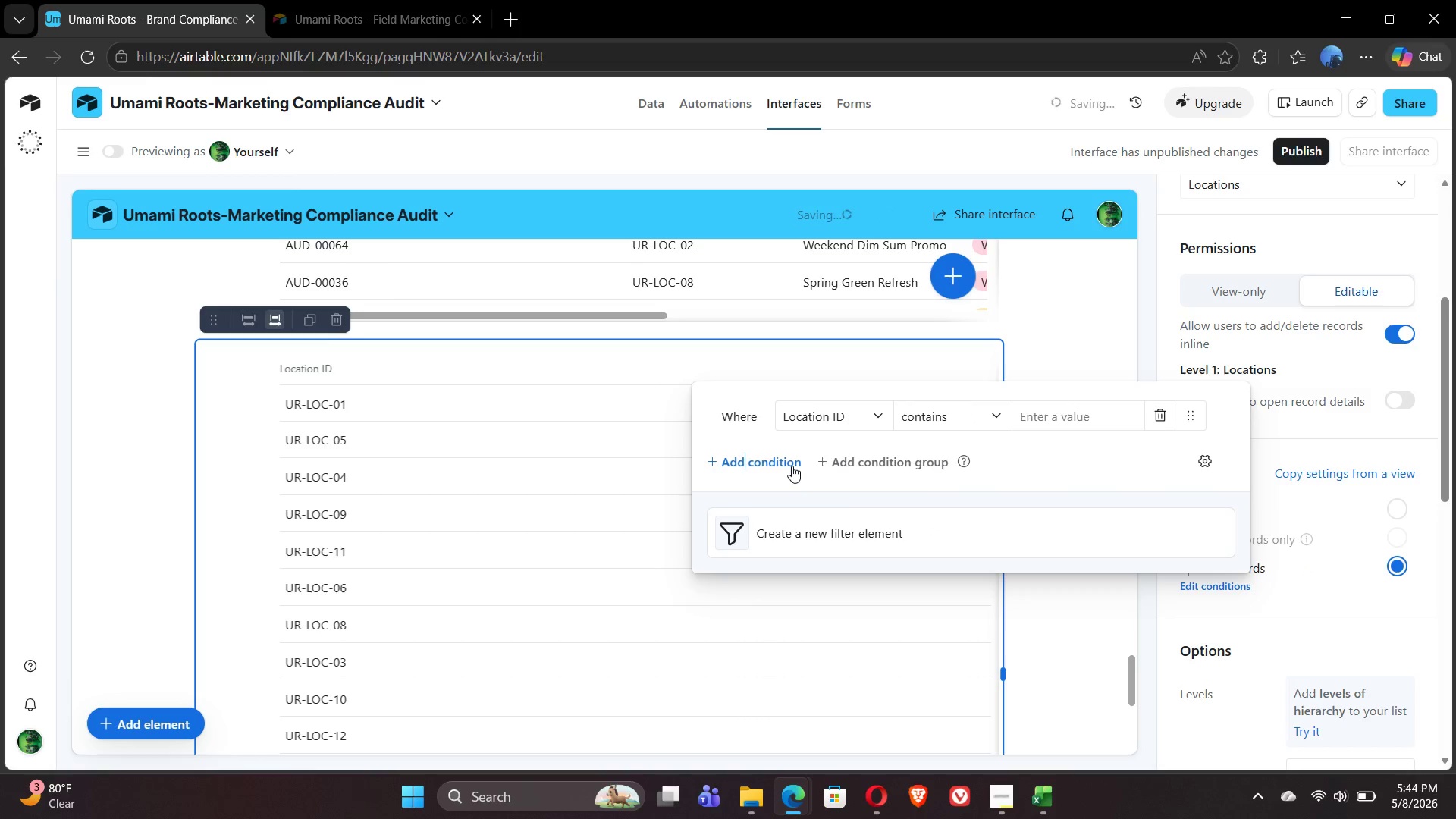 
left_click([854, 417])
 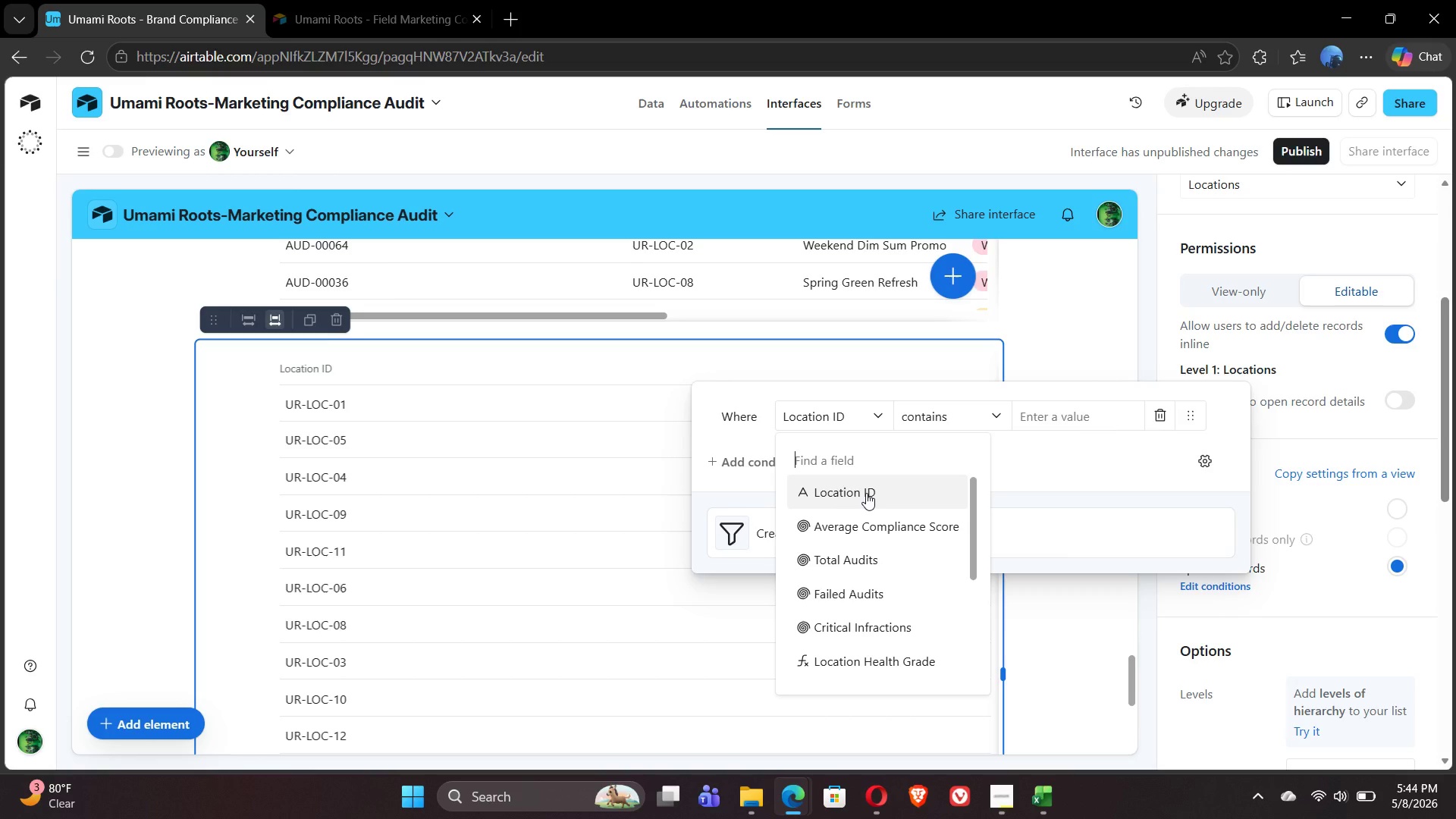 
wait(11.88)
 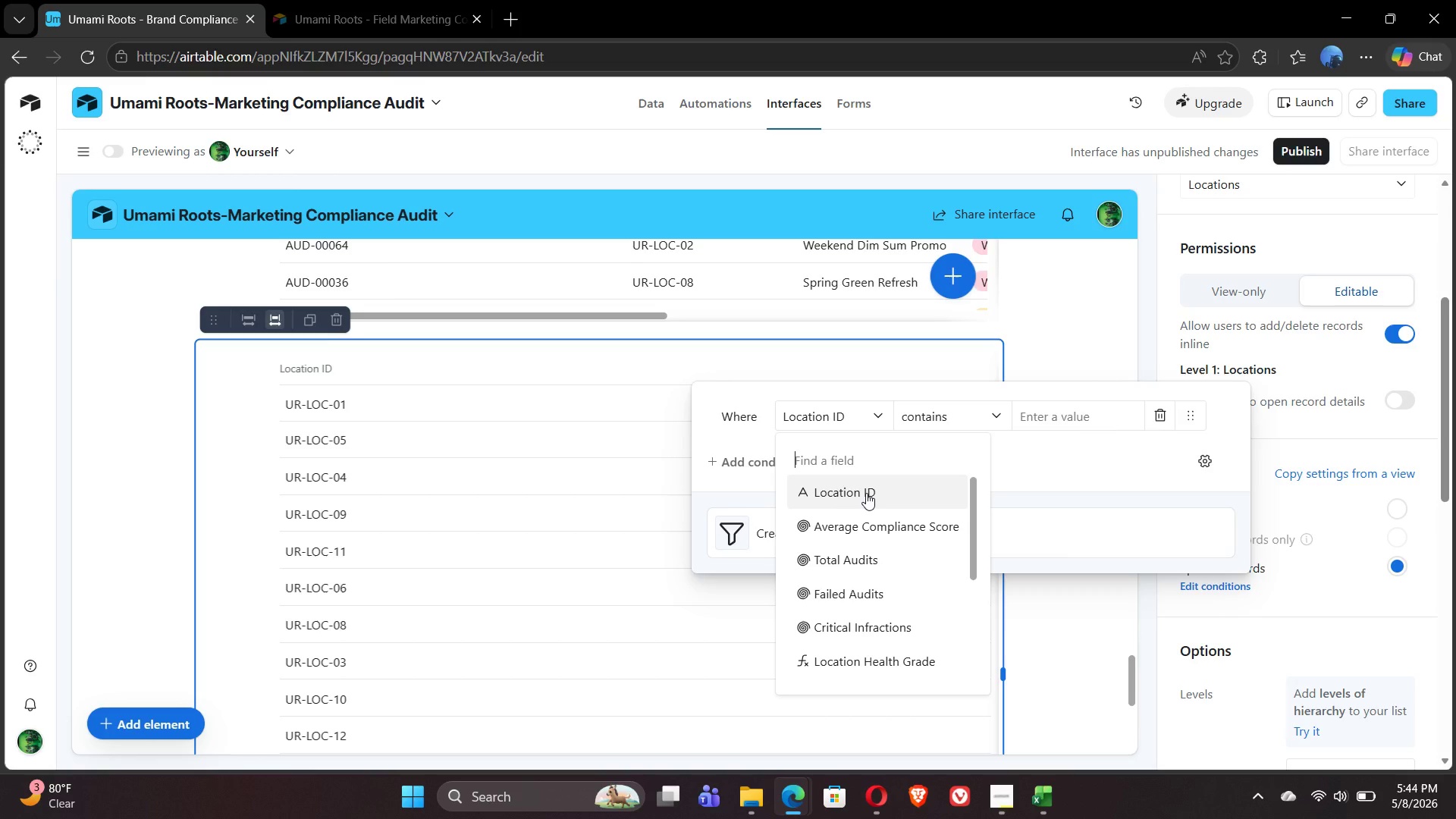 
left_click([878, 594])
 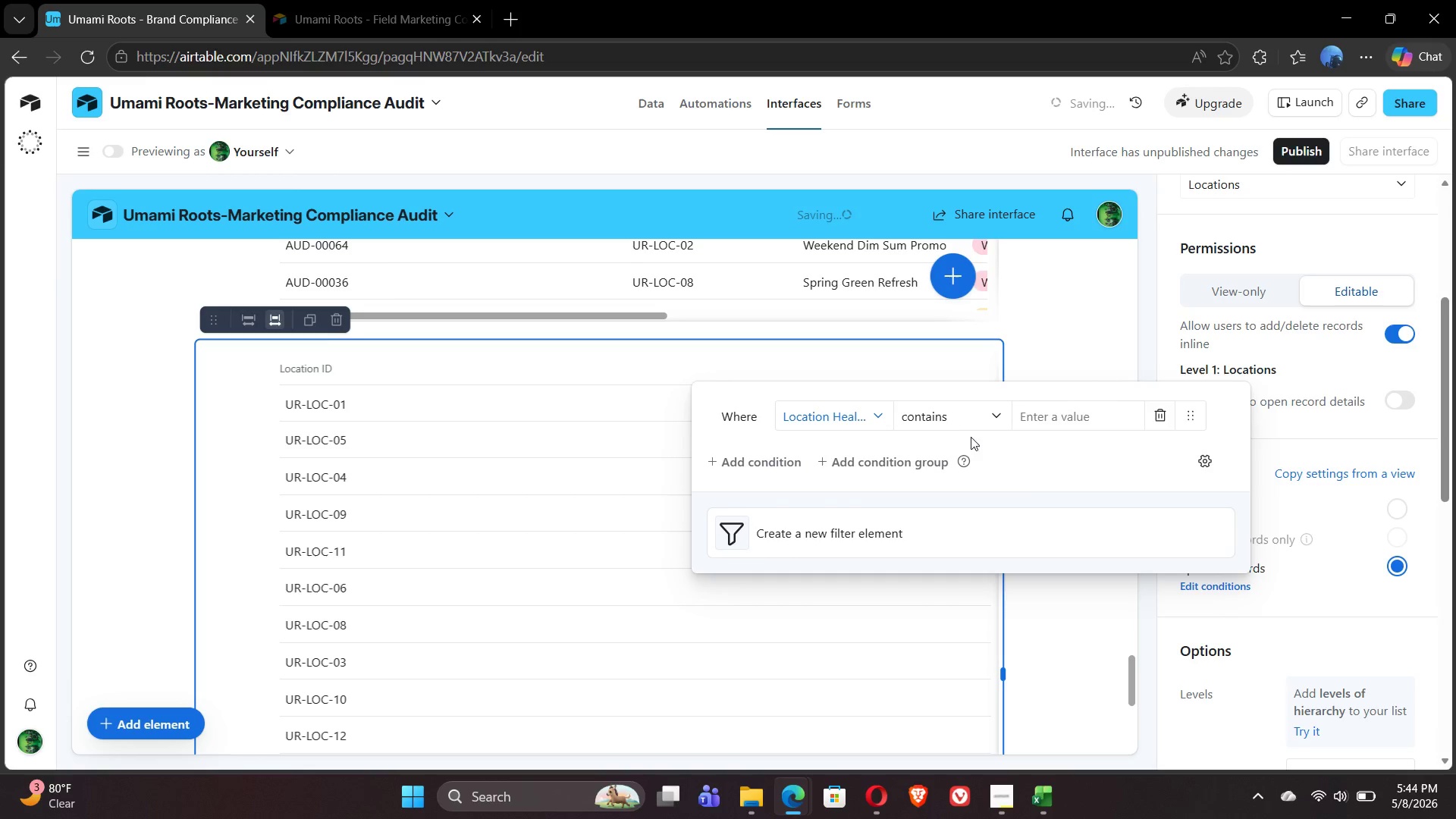 
left_click([962, 423])
 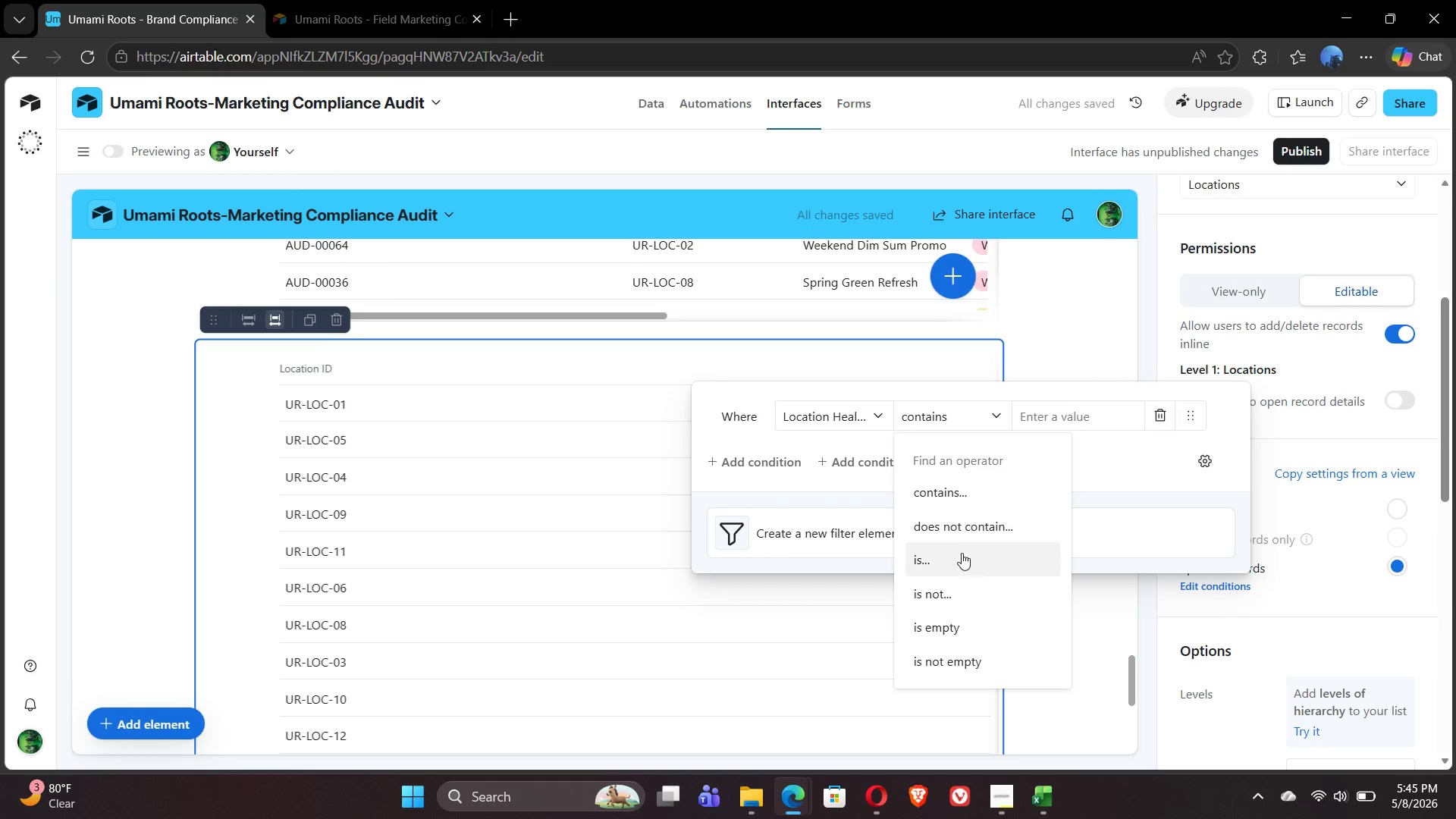 
left_click([962, 557])
 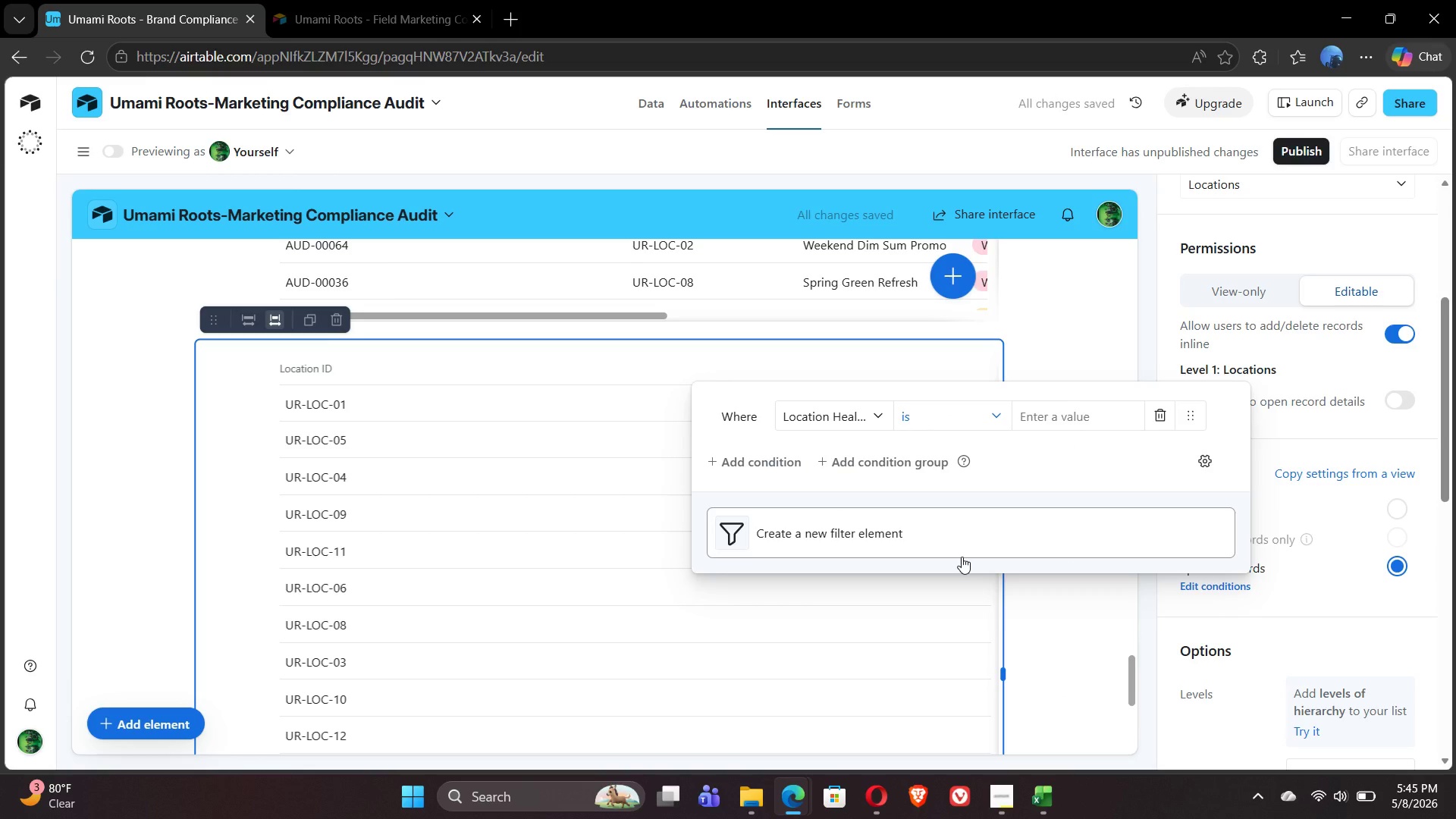 
wait(8.89)
 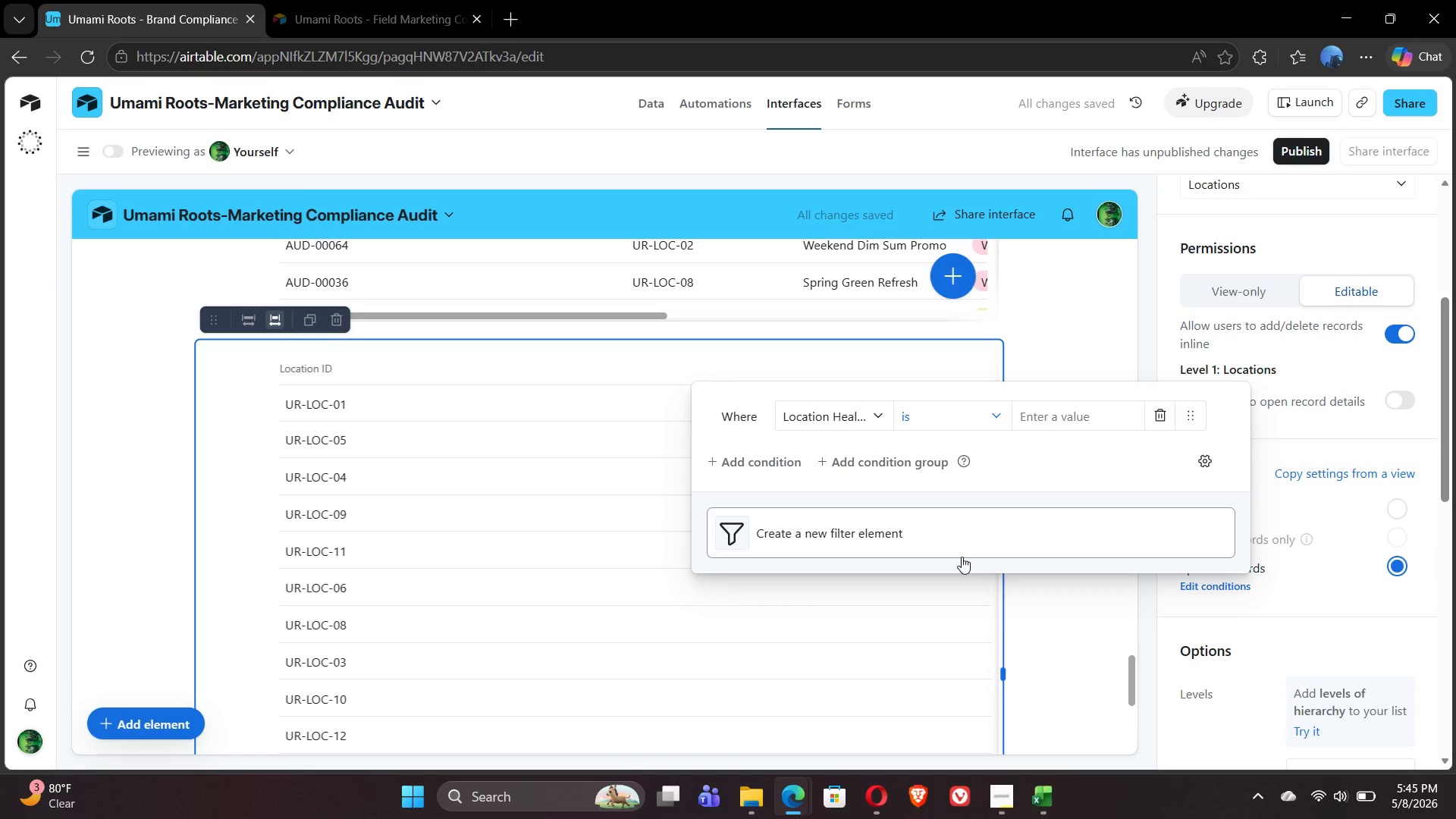 
left_click([1077, 418])
 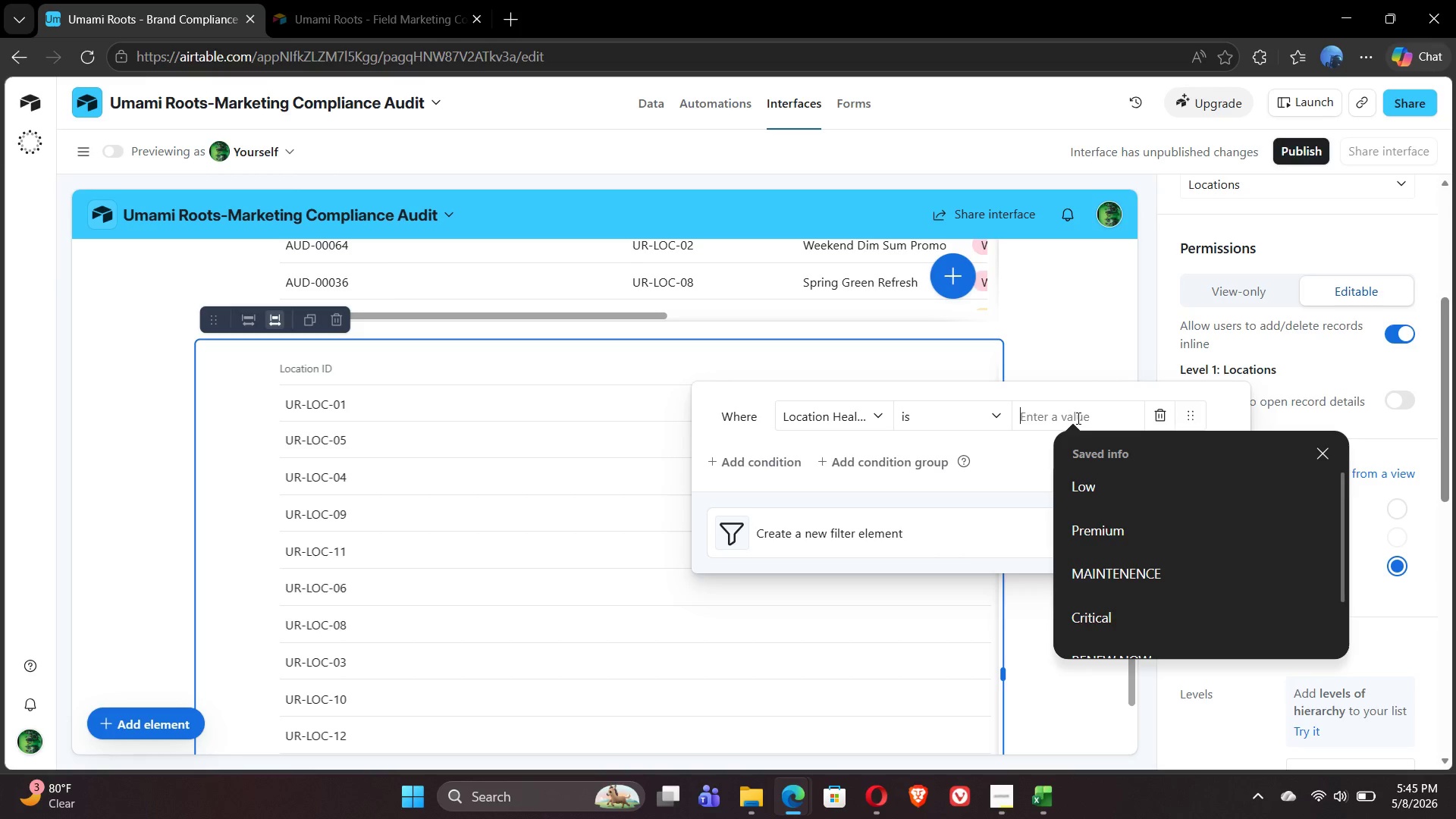 
type(Compliant)
 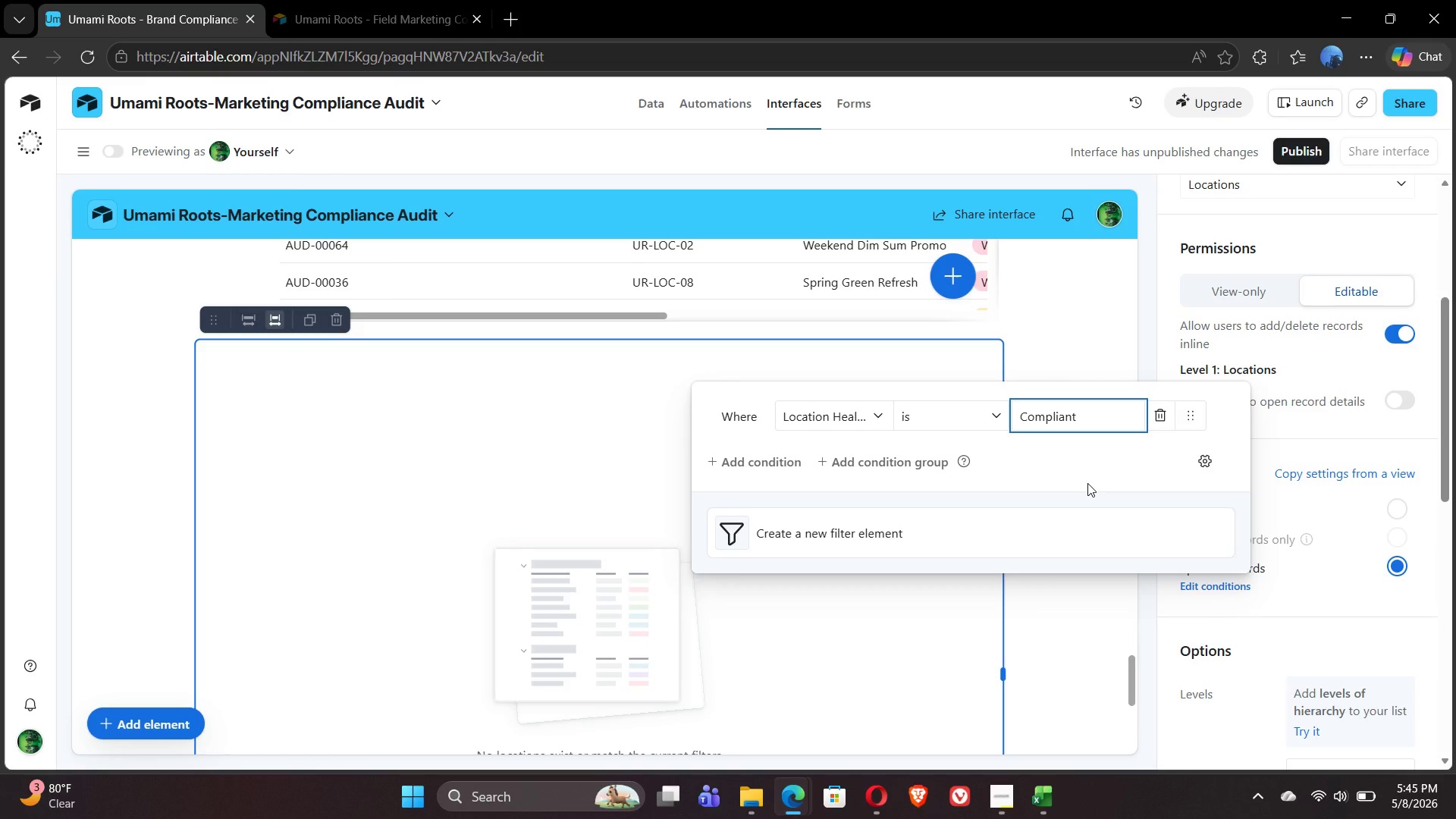 
wait(21.66)
 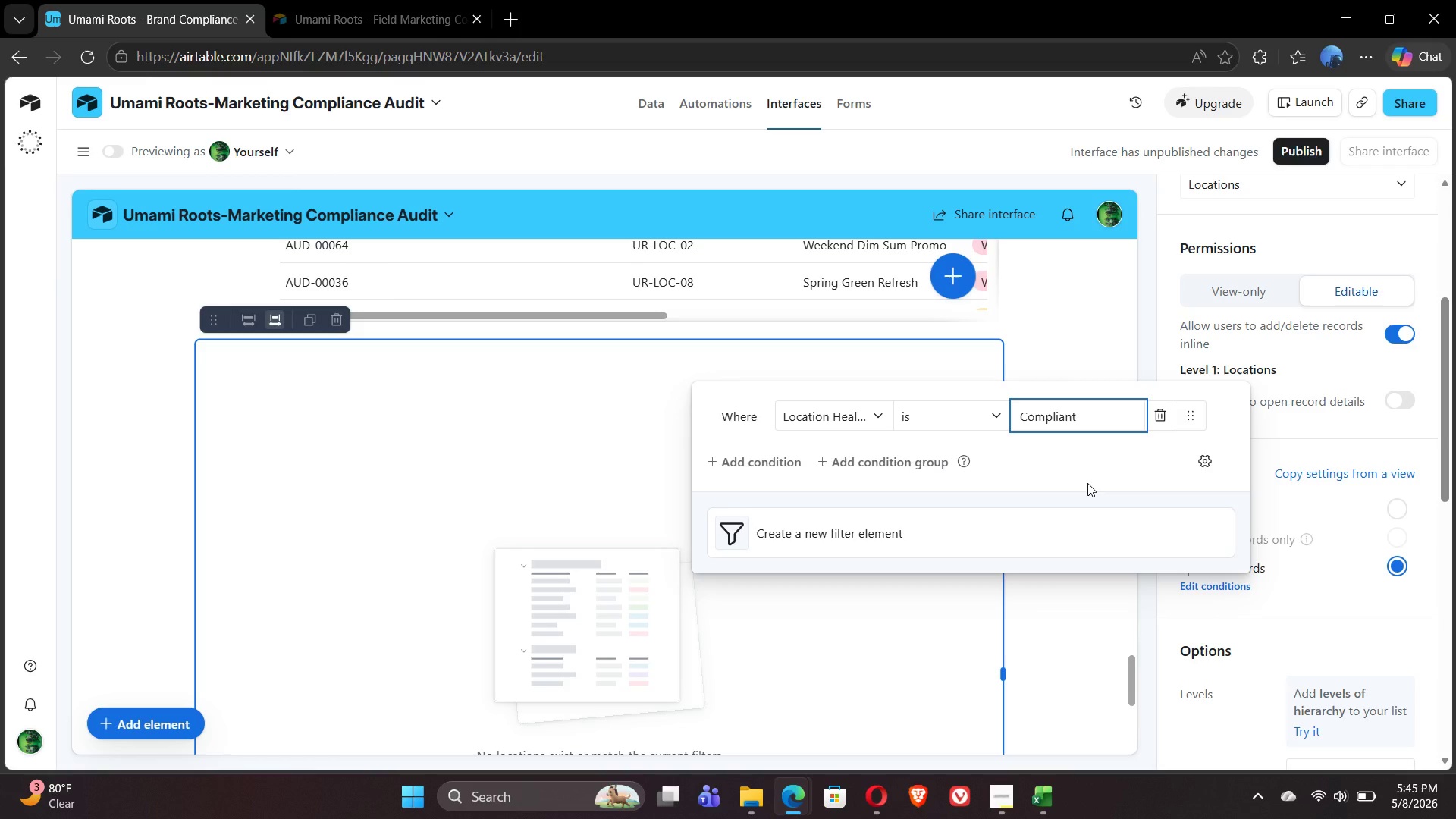 
left_click([1113, 605])
 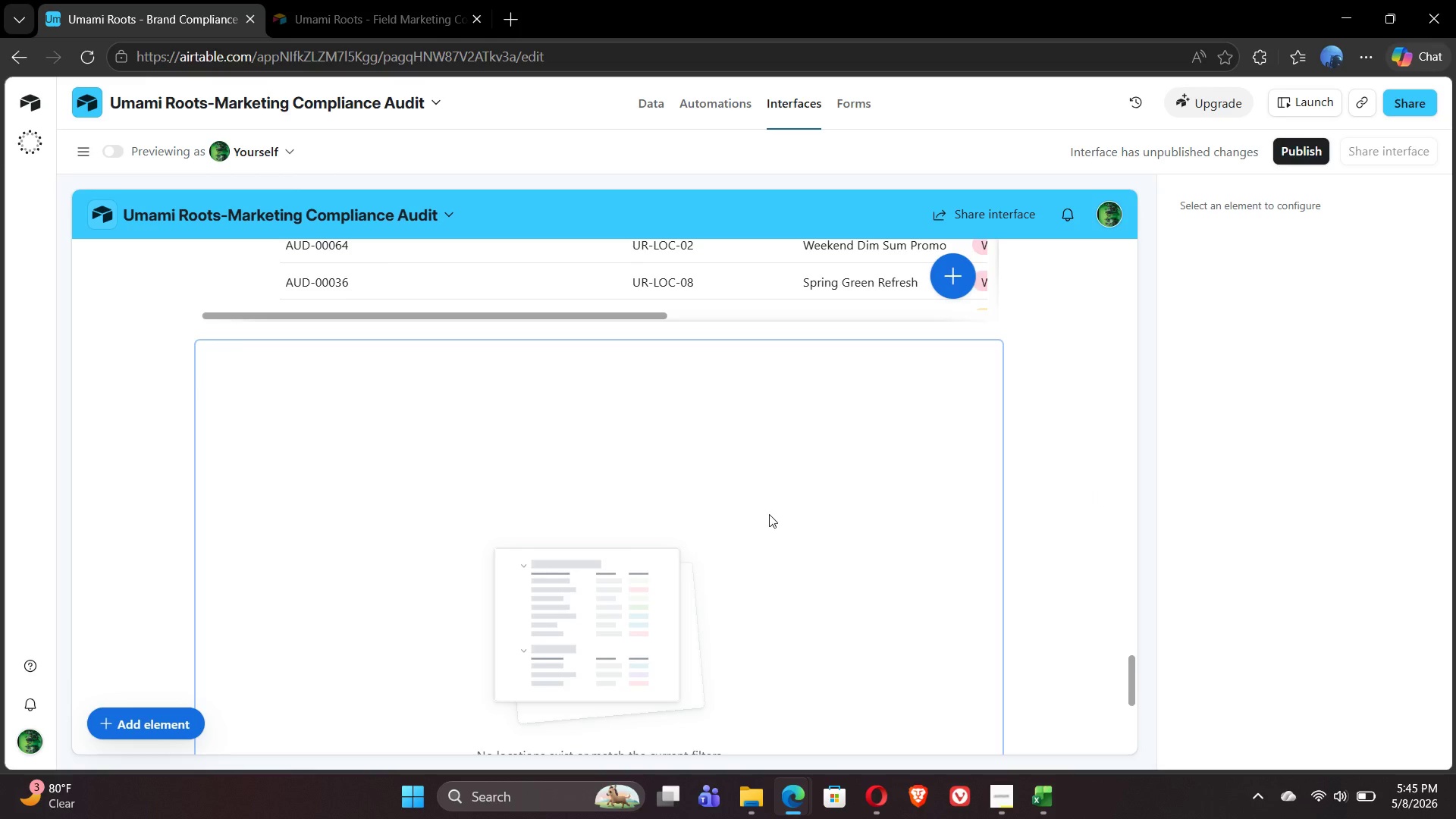 
left_click([764, 514])
 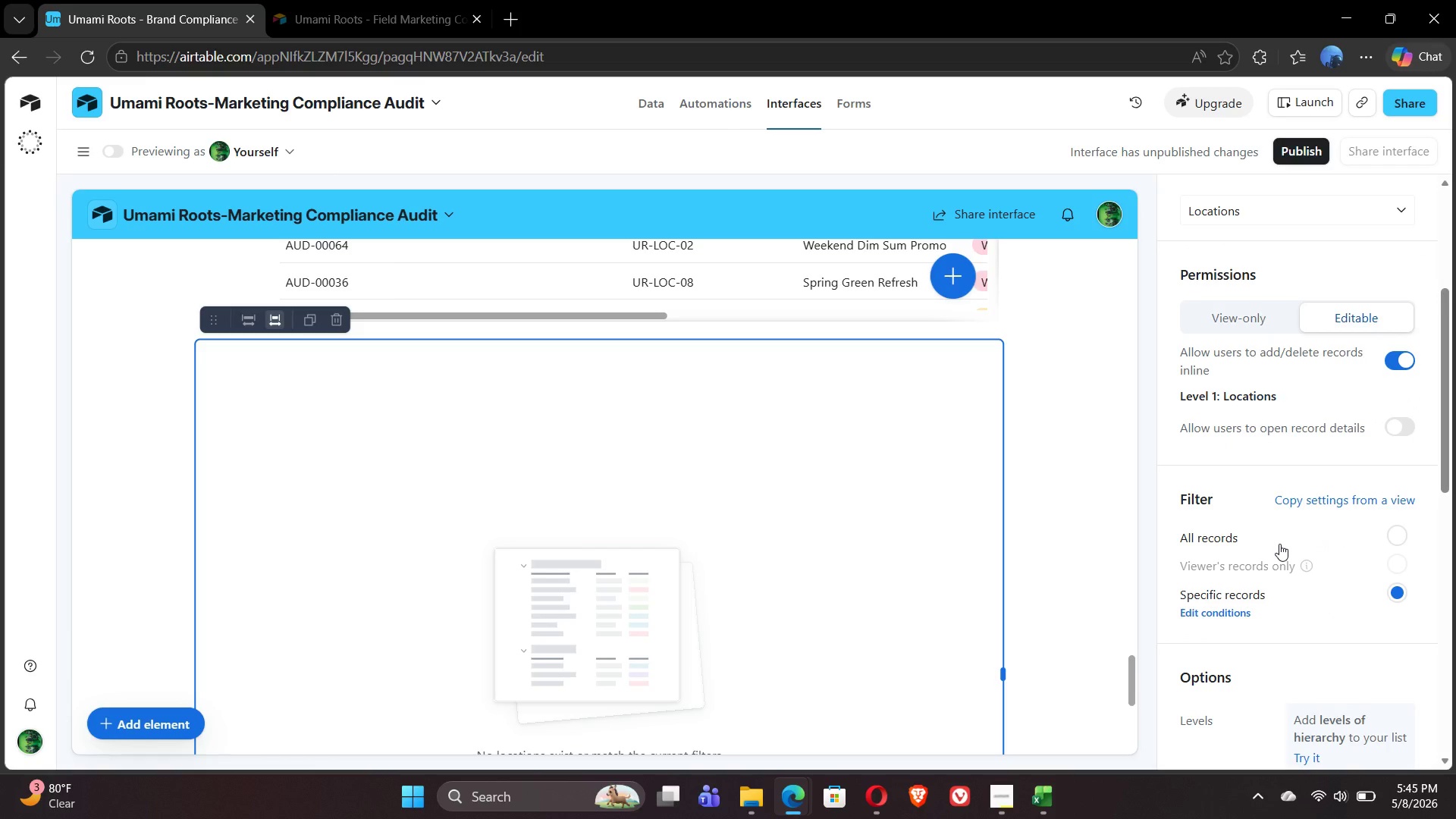 
wait(8.19)
 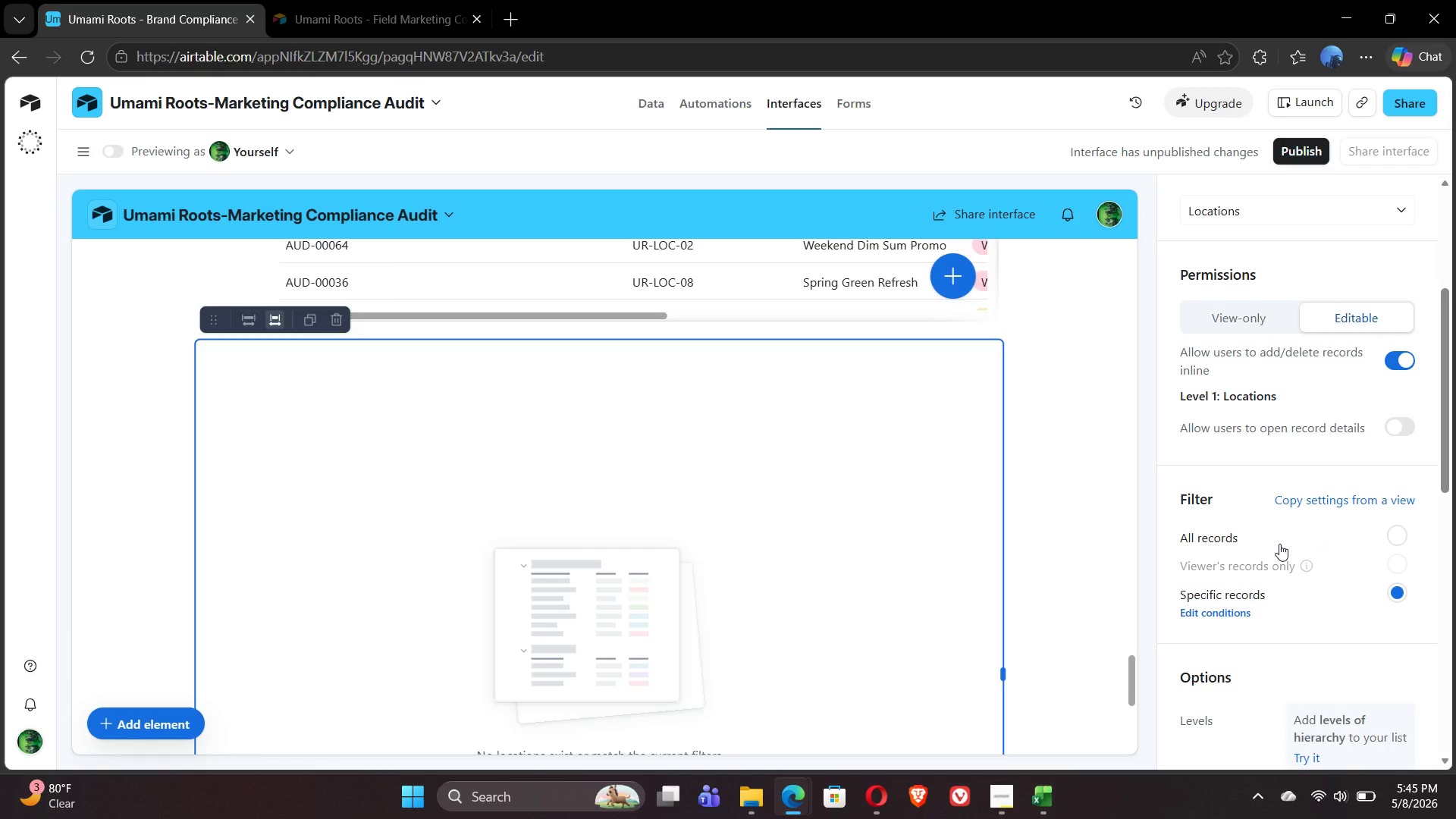 
left_click([1338, 539])
 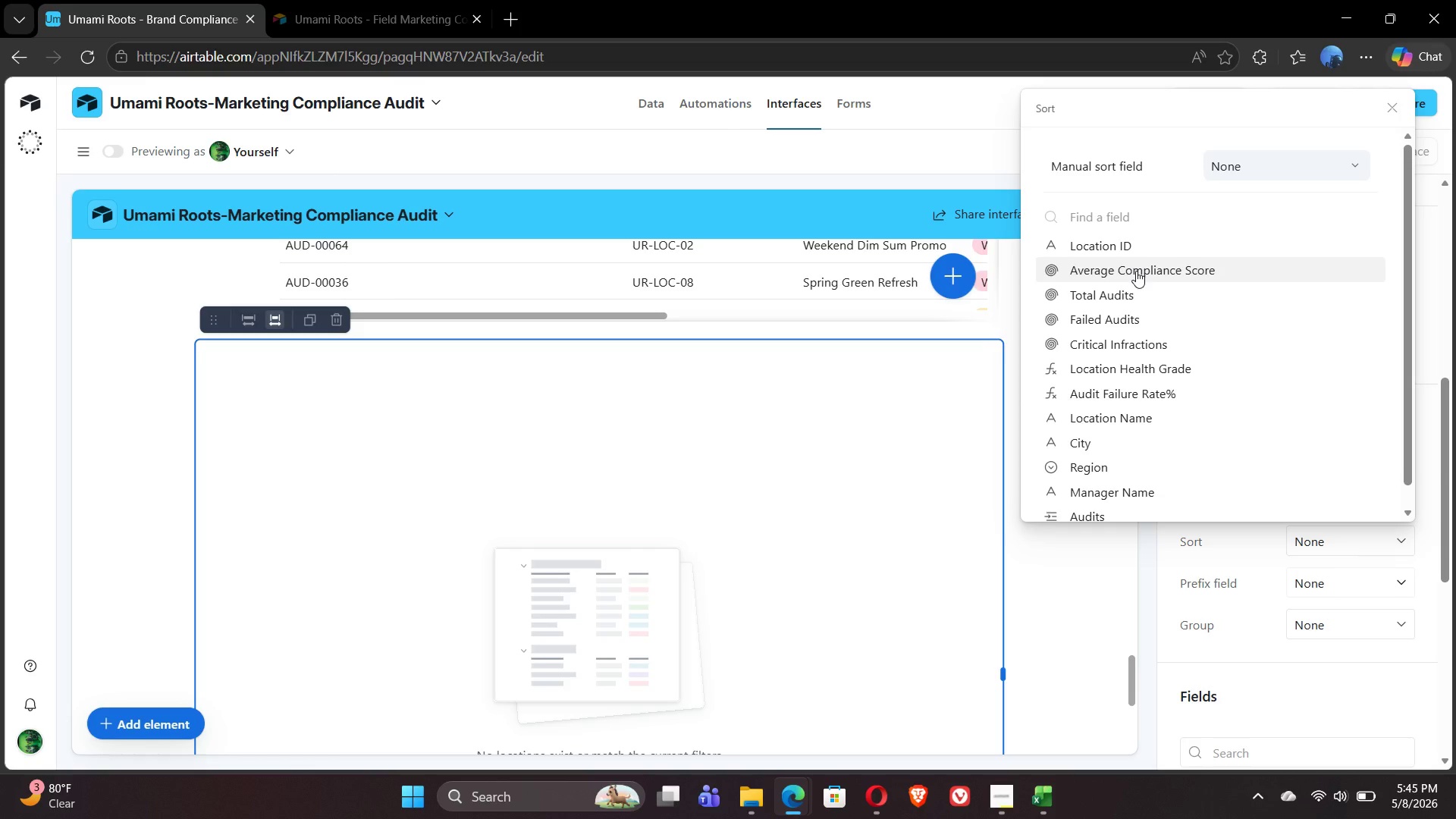 
wait(5.95)
 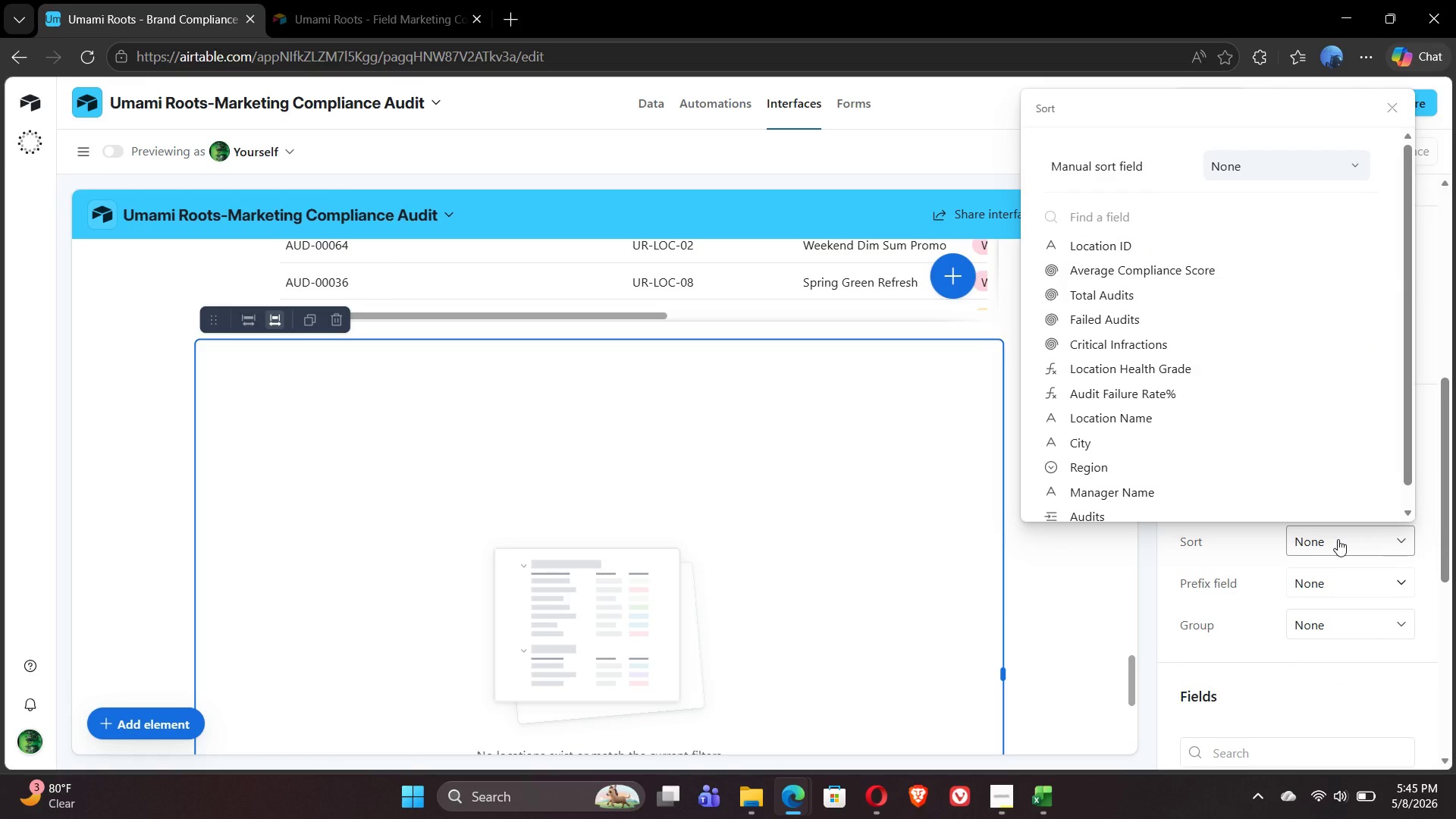 
left_click([1136, 270])
 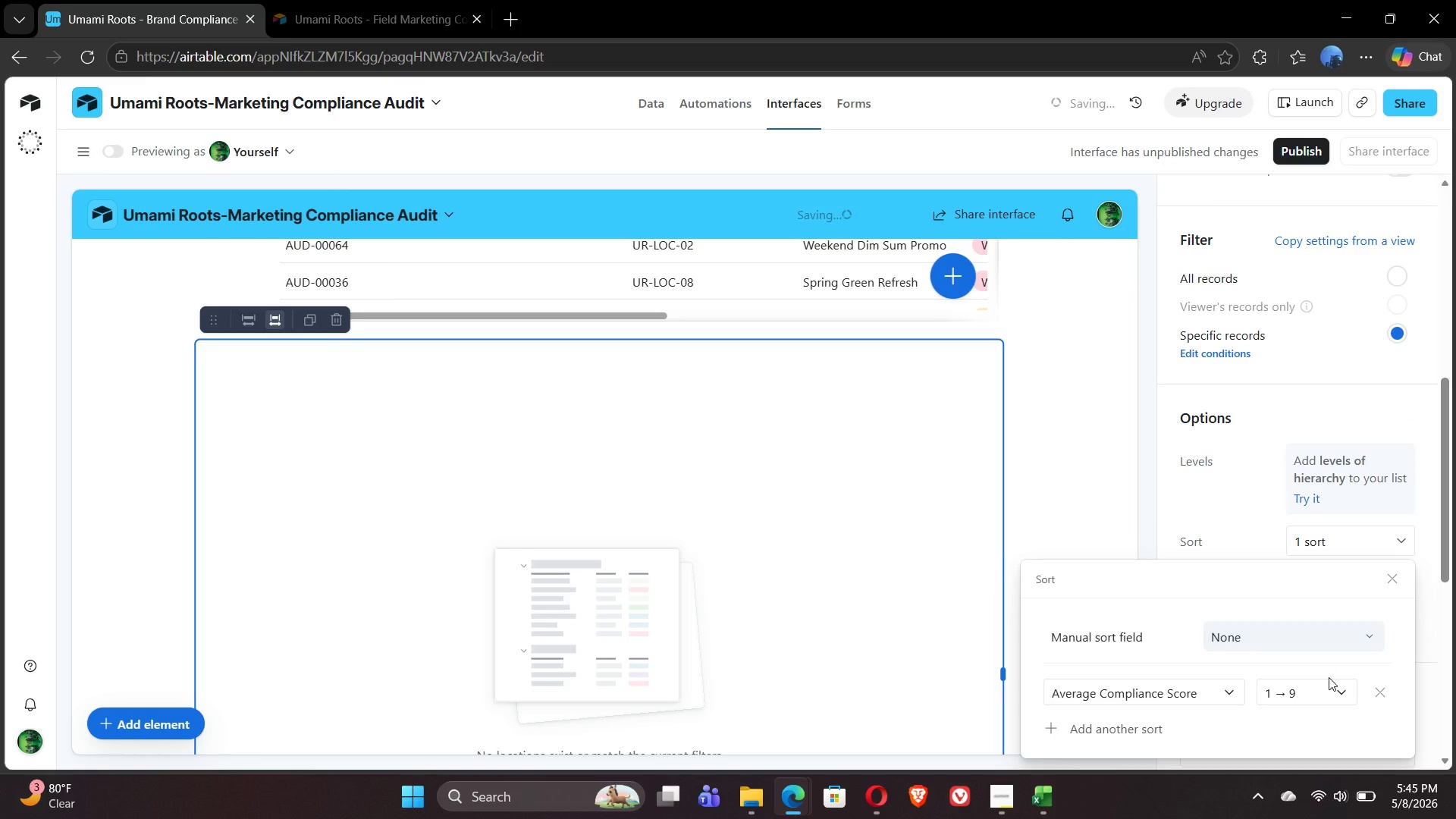 
left_click([1329, 686])
 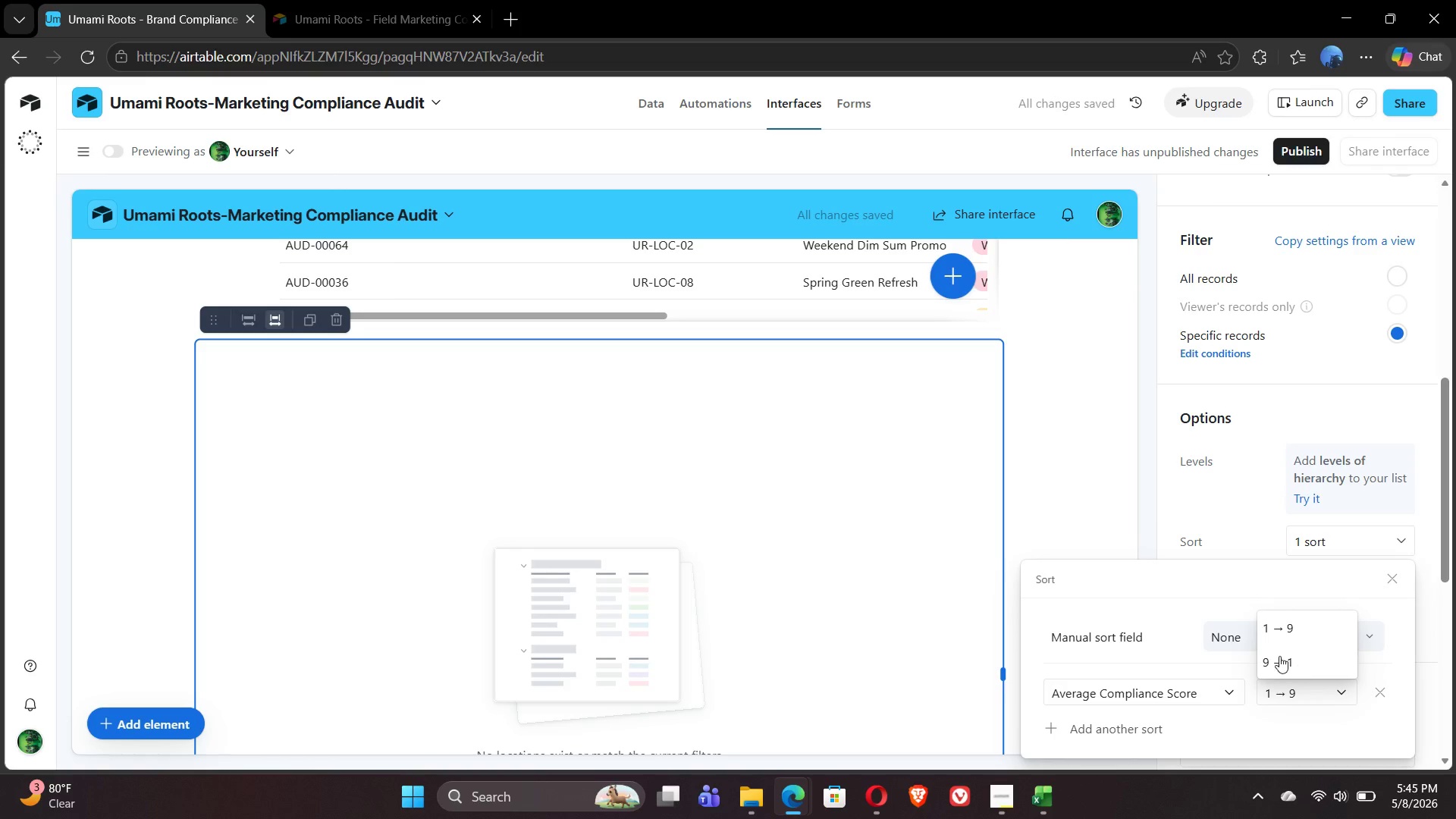 
left_click([1276, 654])
 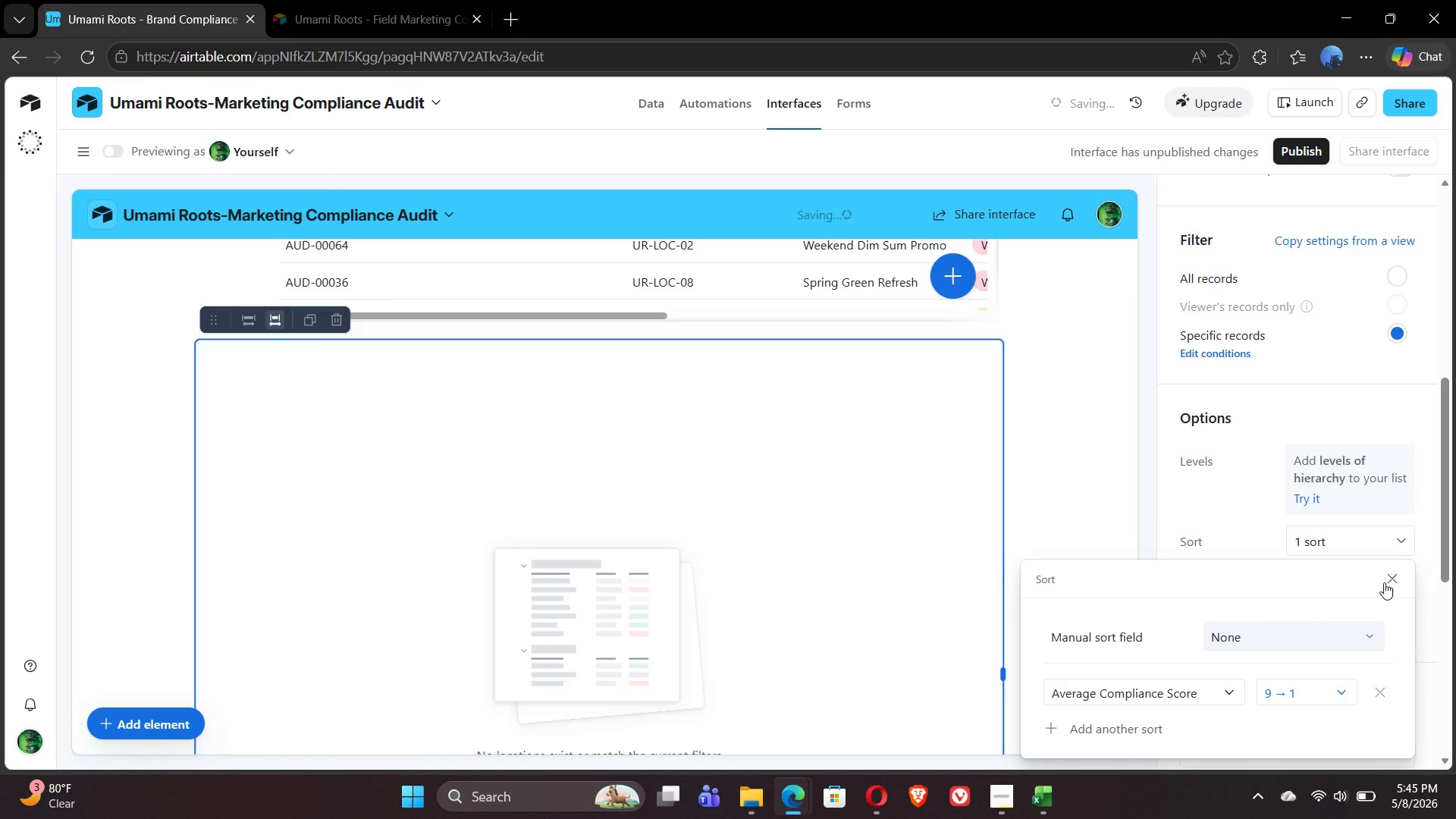 
left_click([1390, 577])
 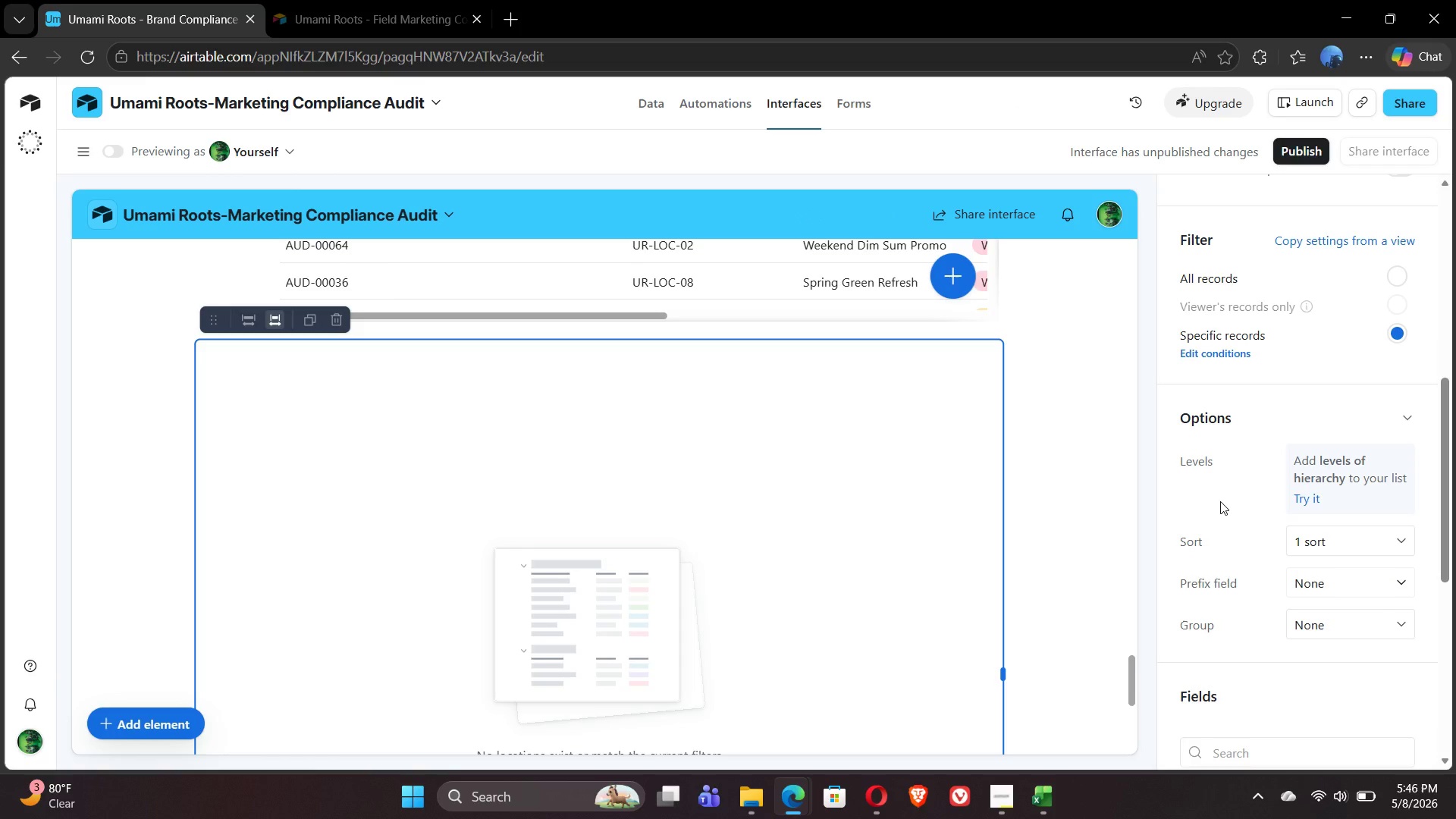 
wait(7.96)
 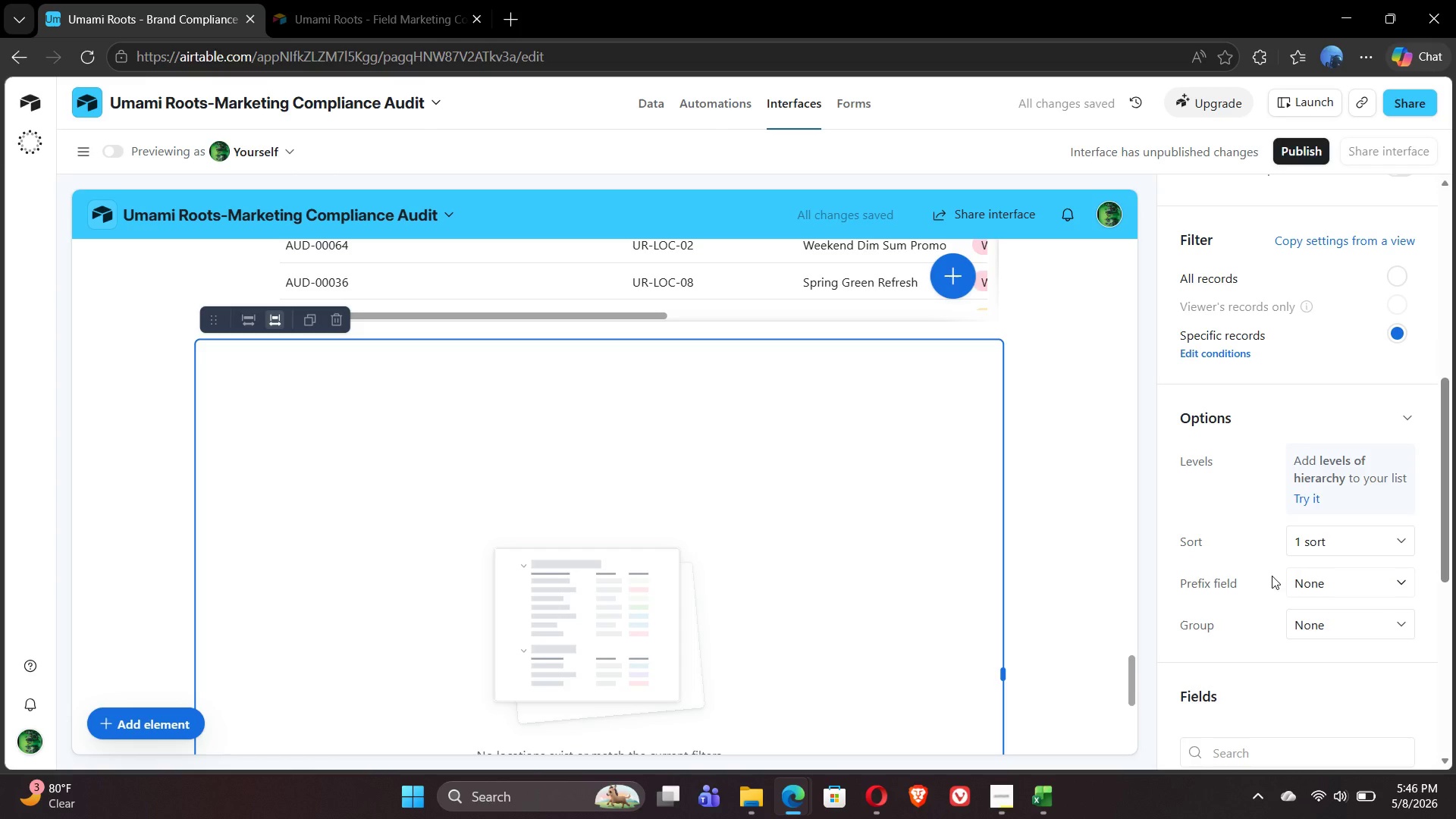 
mouse_move([1248, 532])
 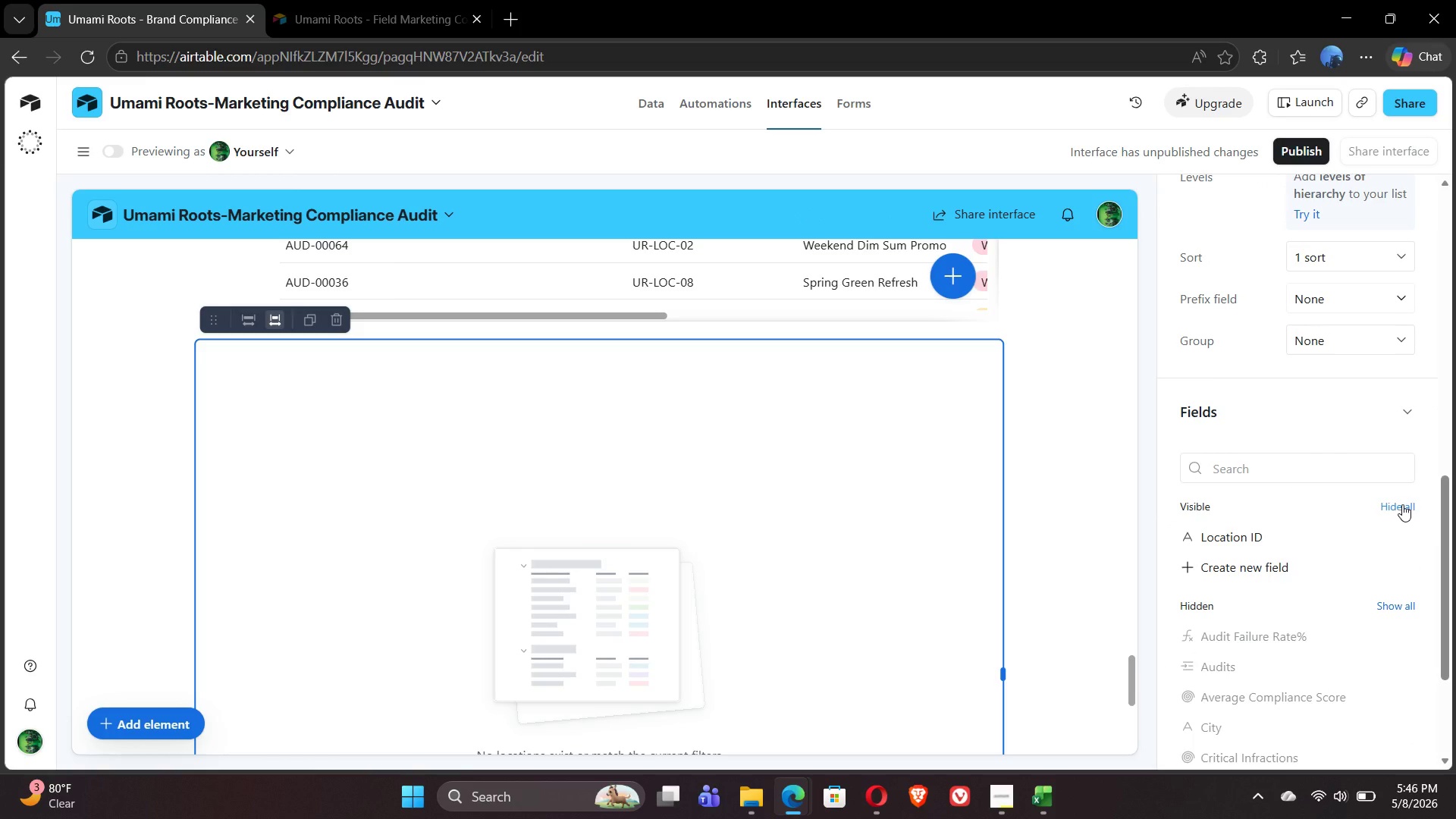 
left_click([1402, 504])
 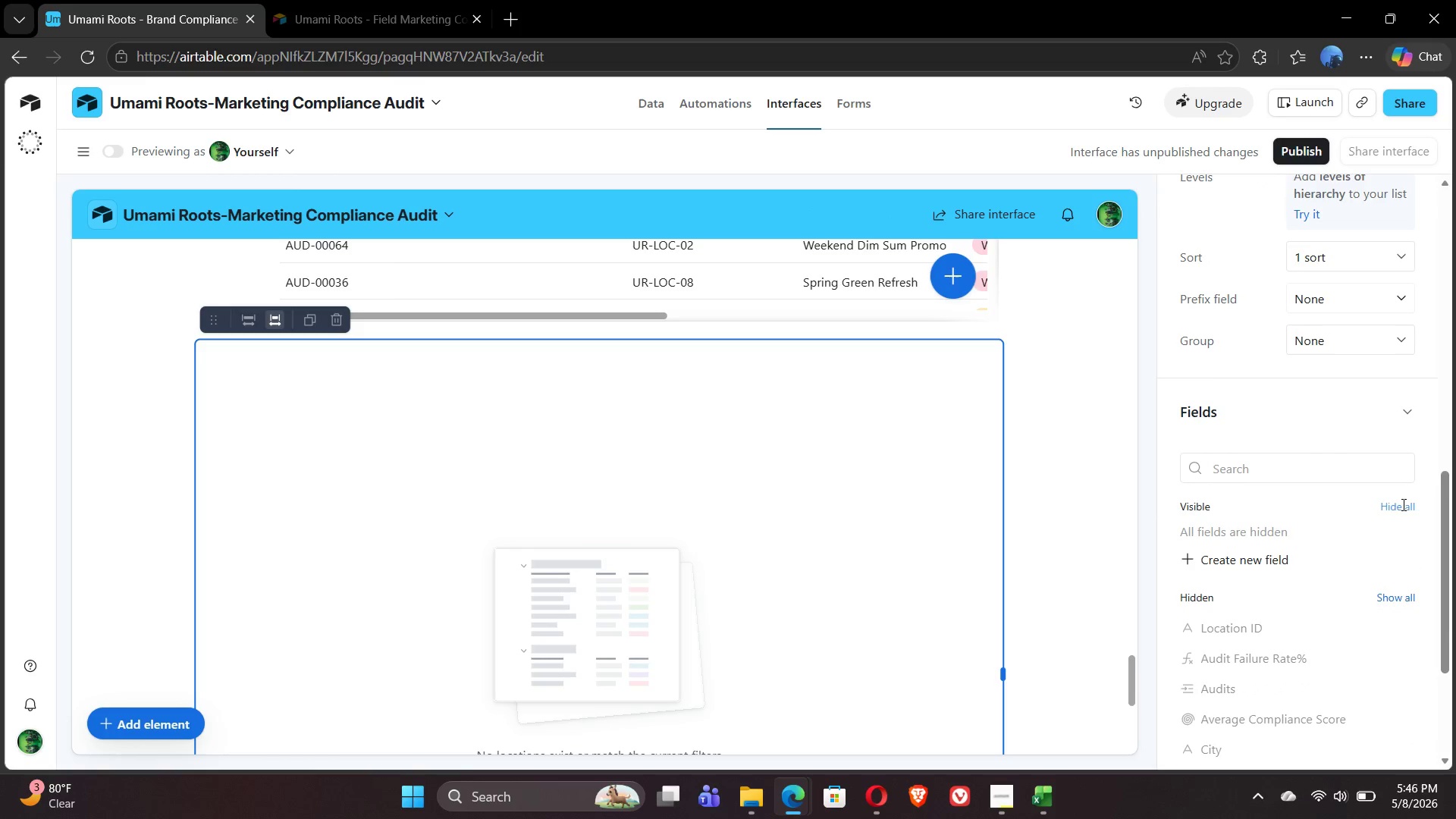 
mouse_move([1320, 526])
 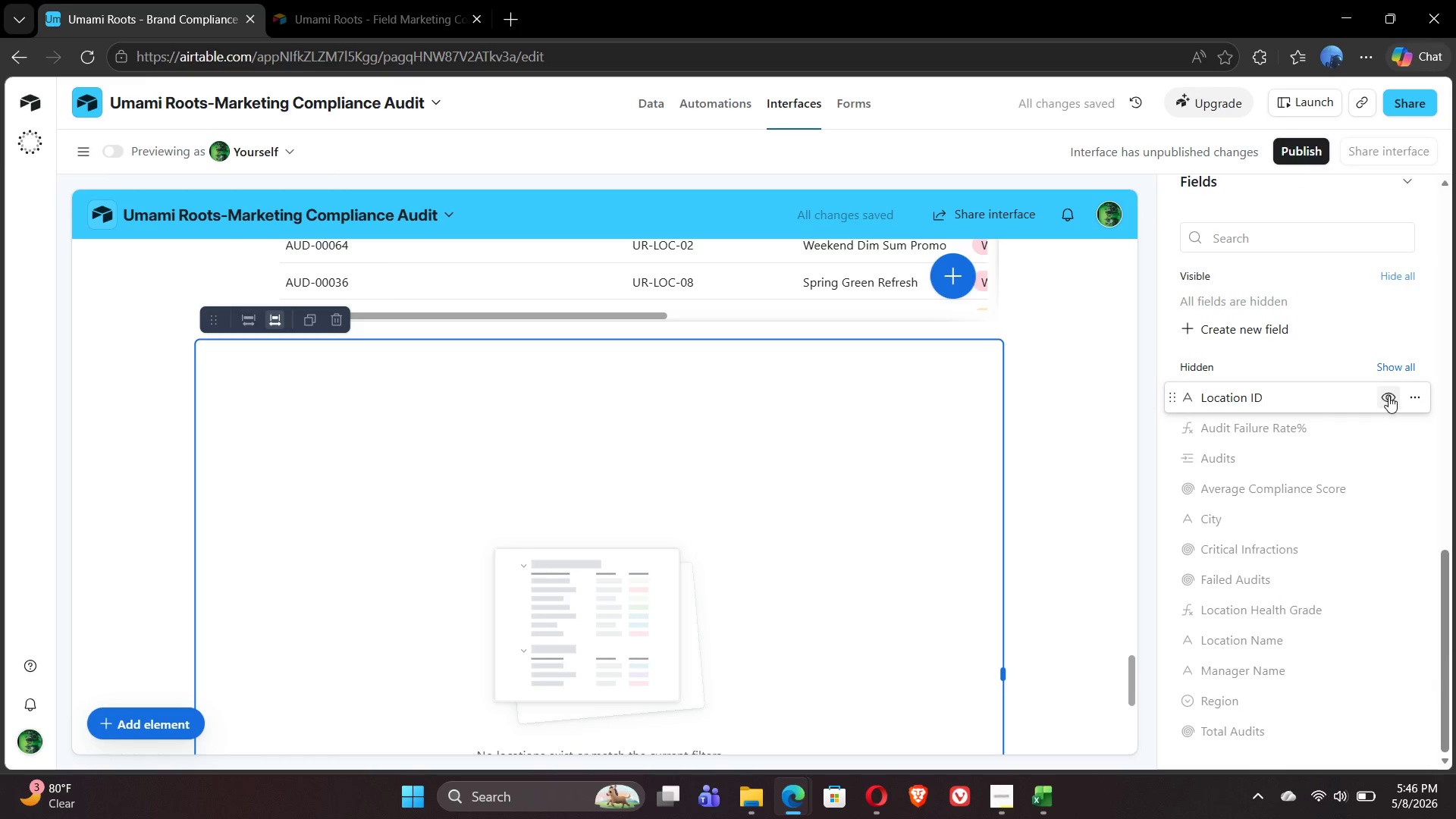 
left_click([1389, 396])
 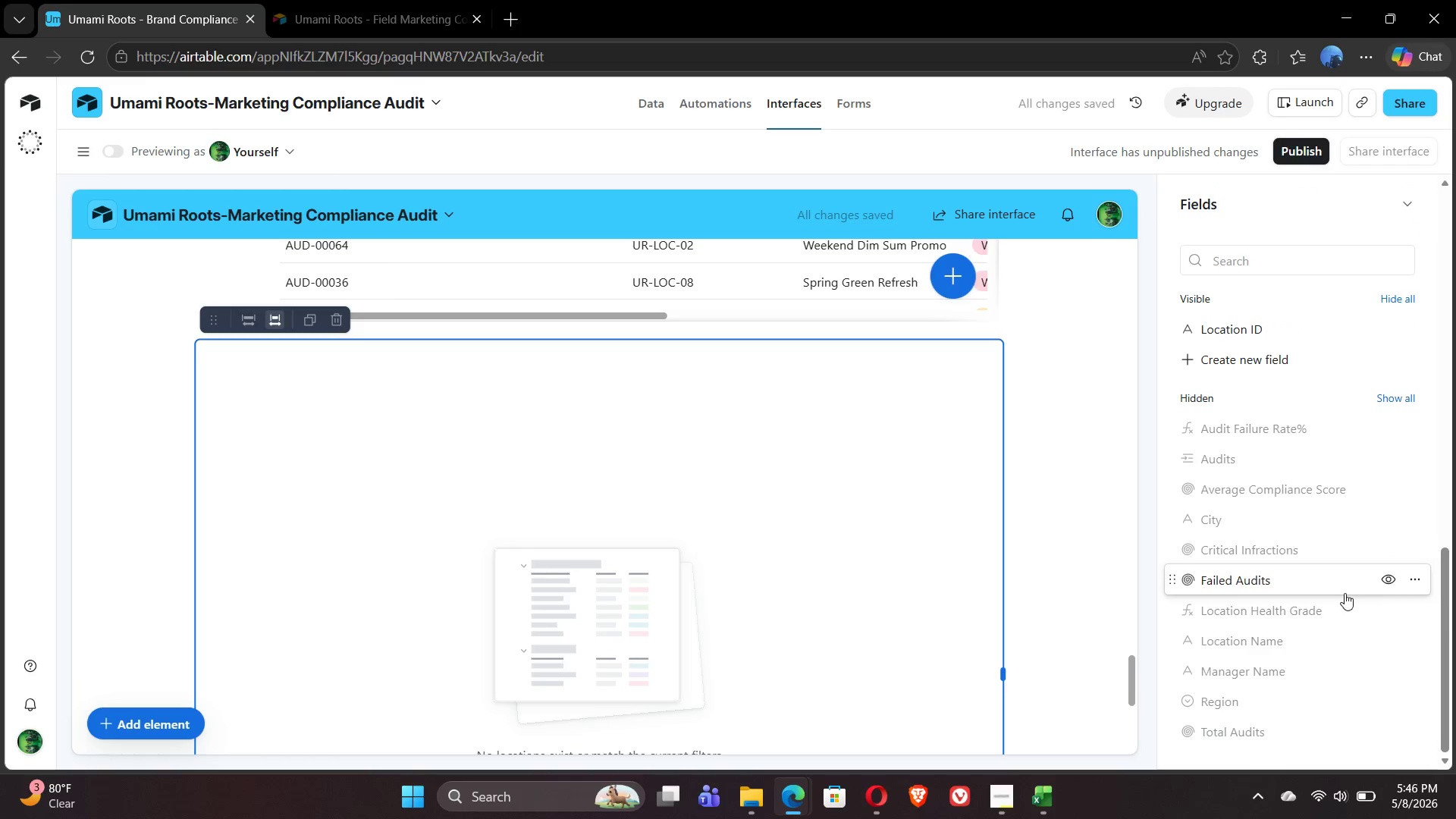 
wait(5.41)
 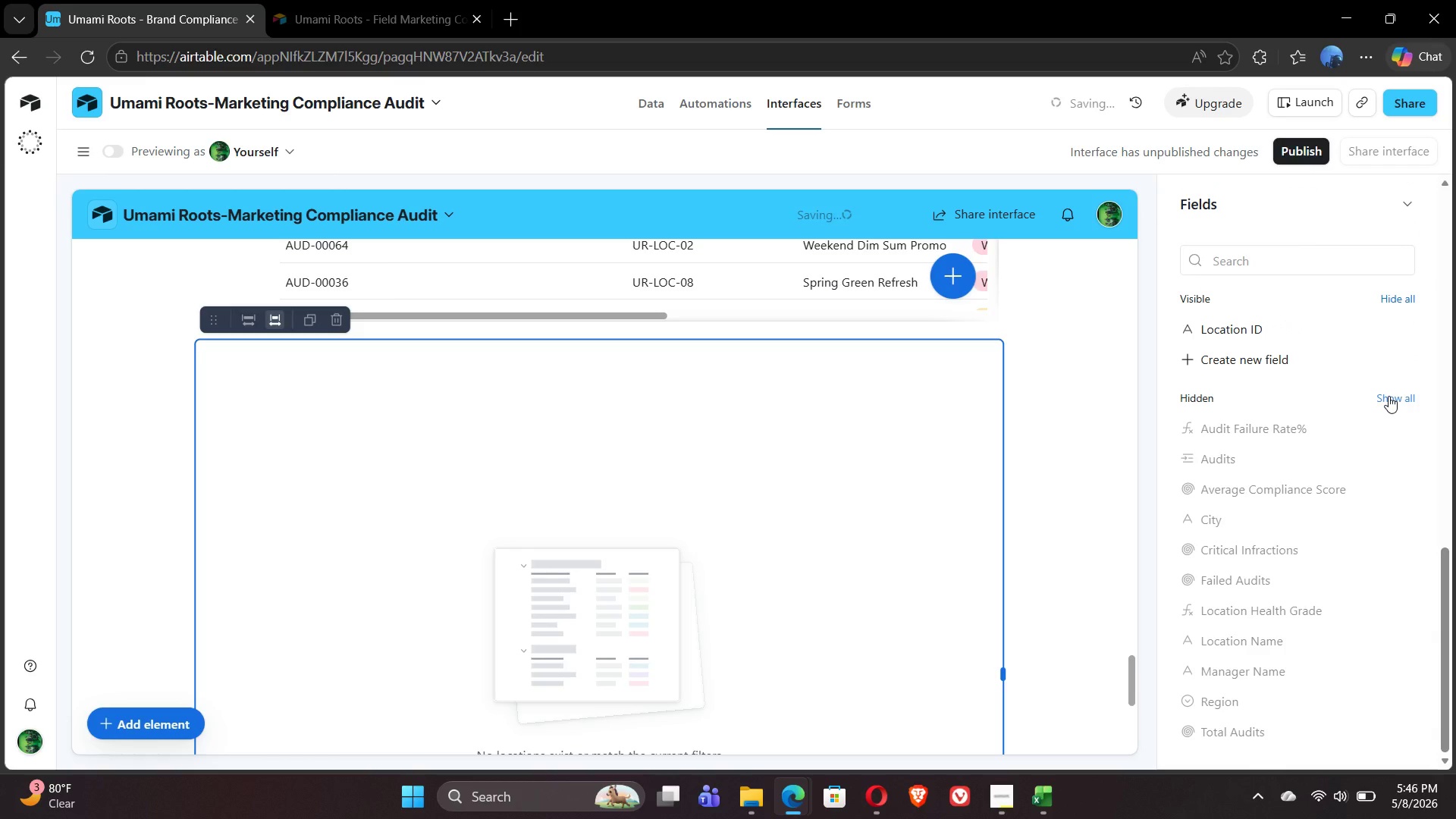 
left_click([1382, 641])
 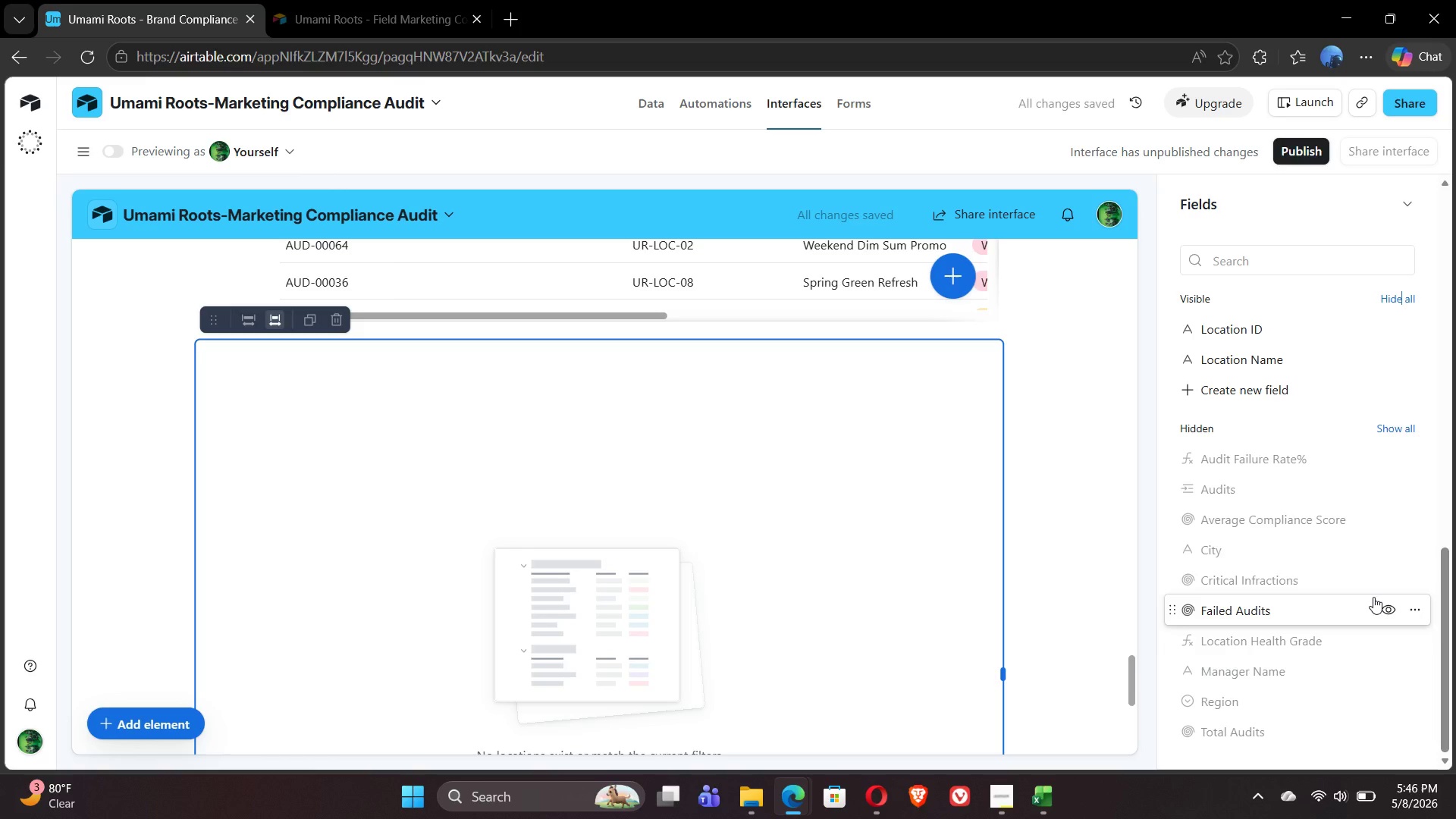 
wait(7.56)
 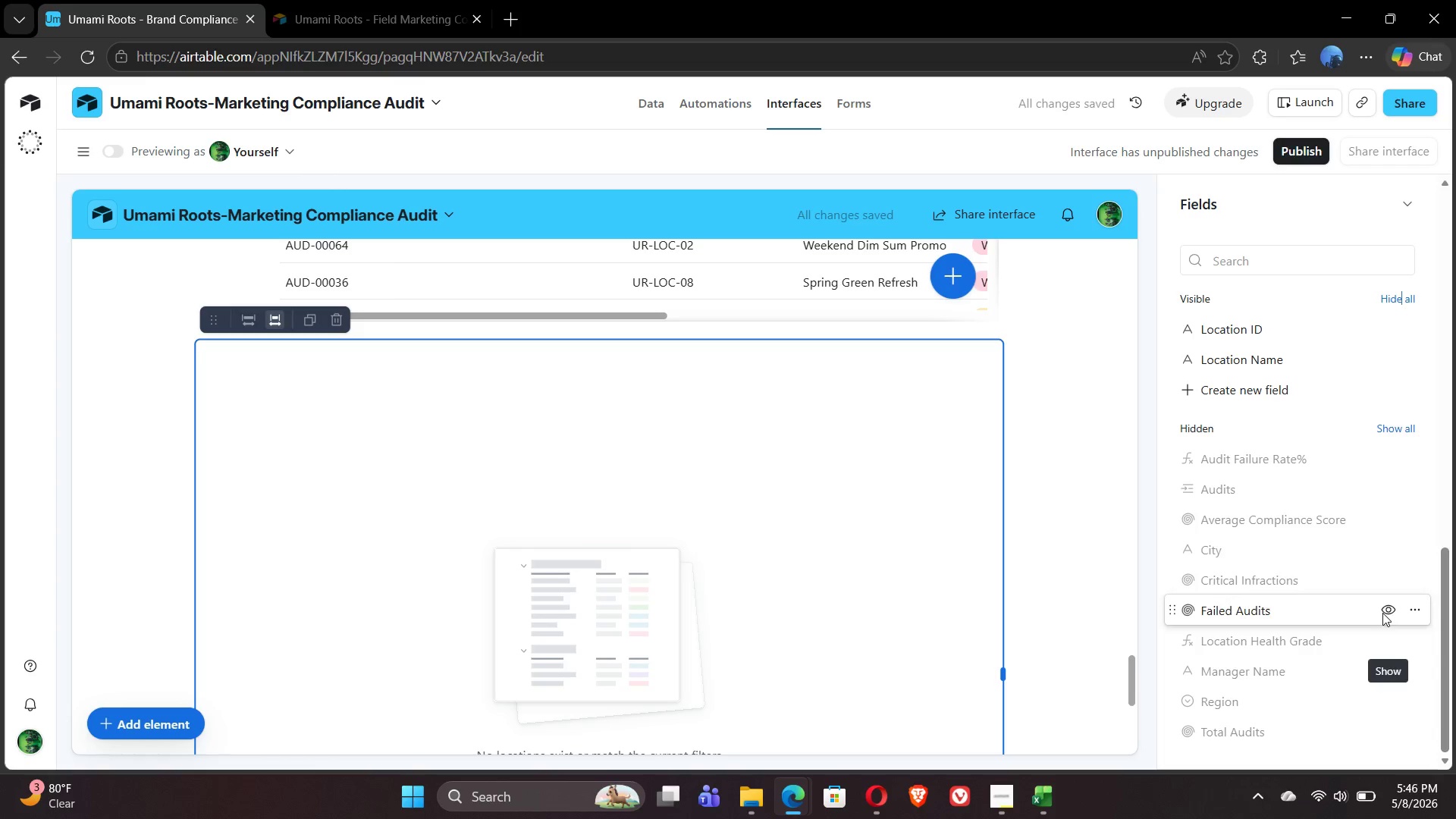 
left_click([1382, 519])
 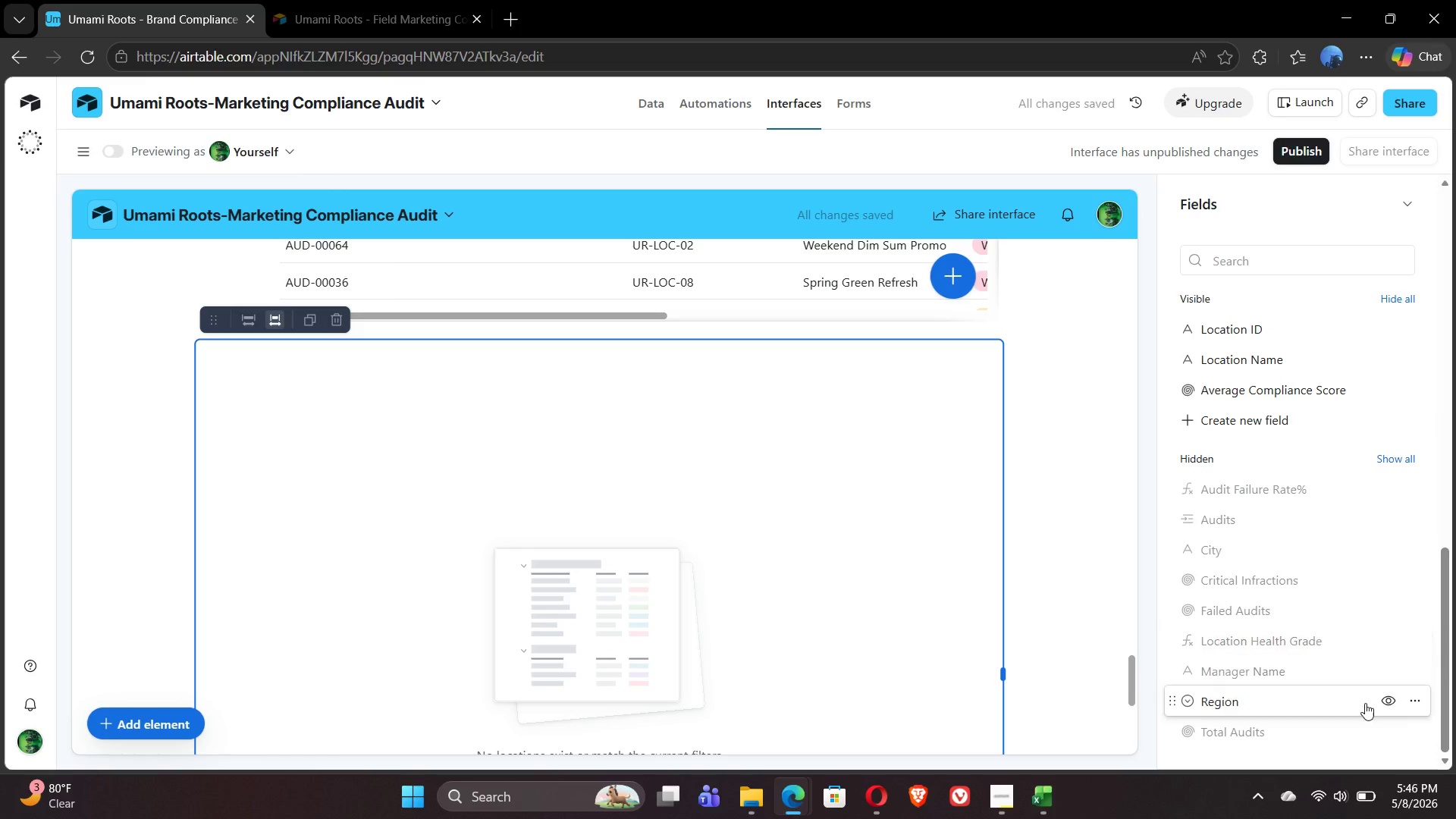 
left_click([1392, 730])
 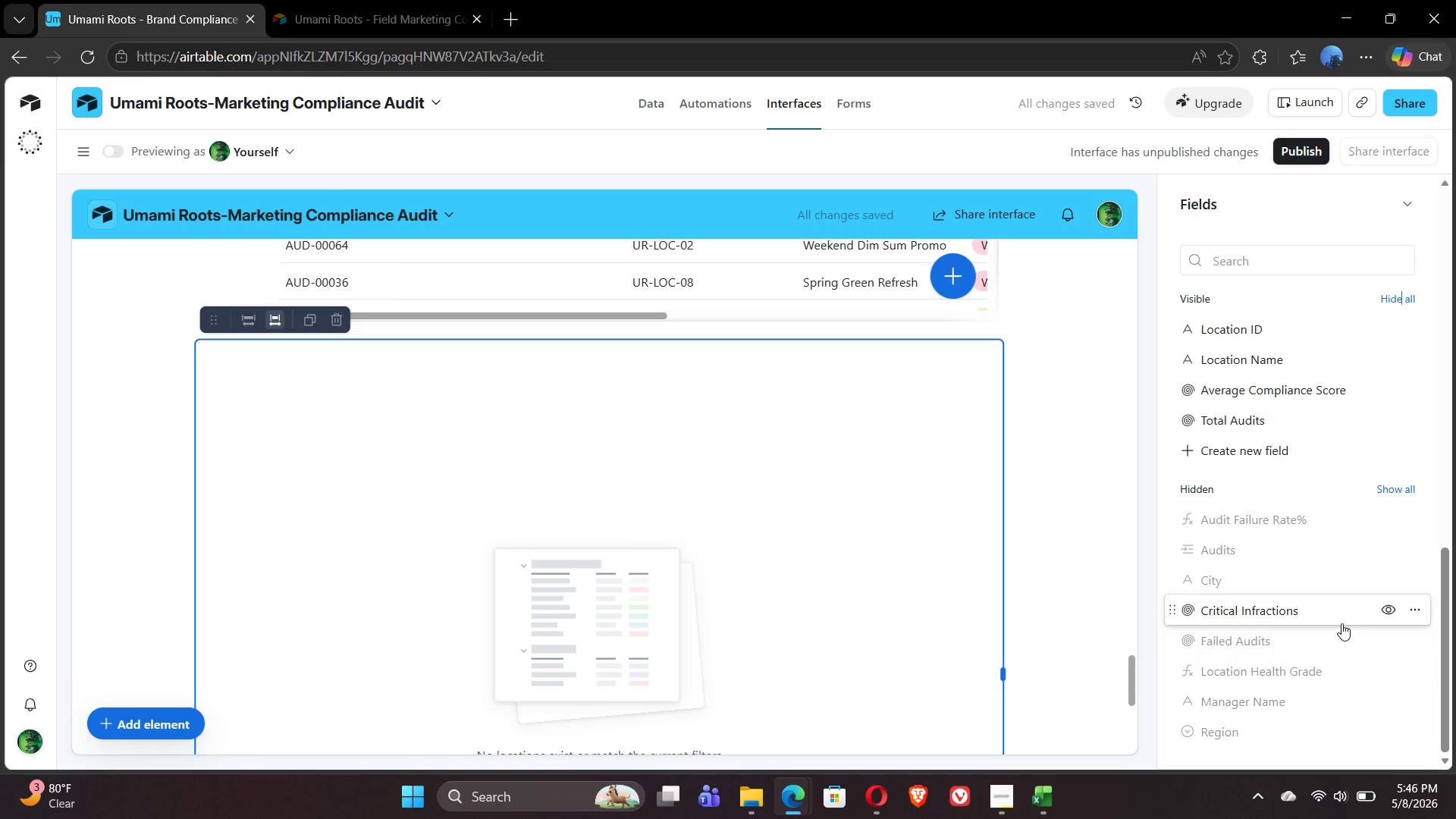 
wait(5.25)
 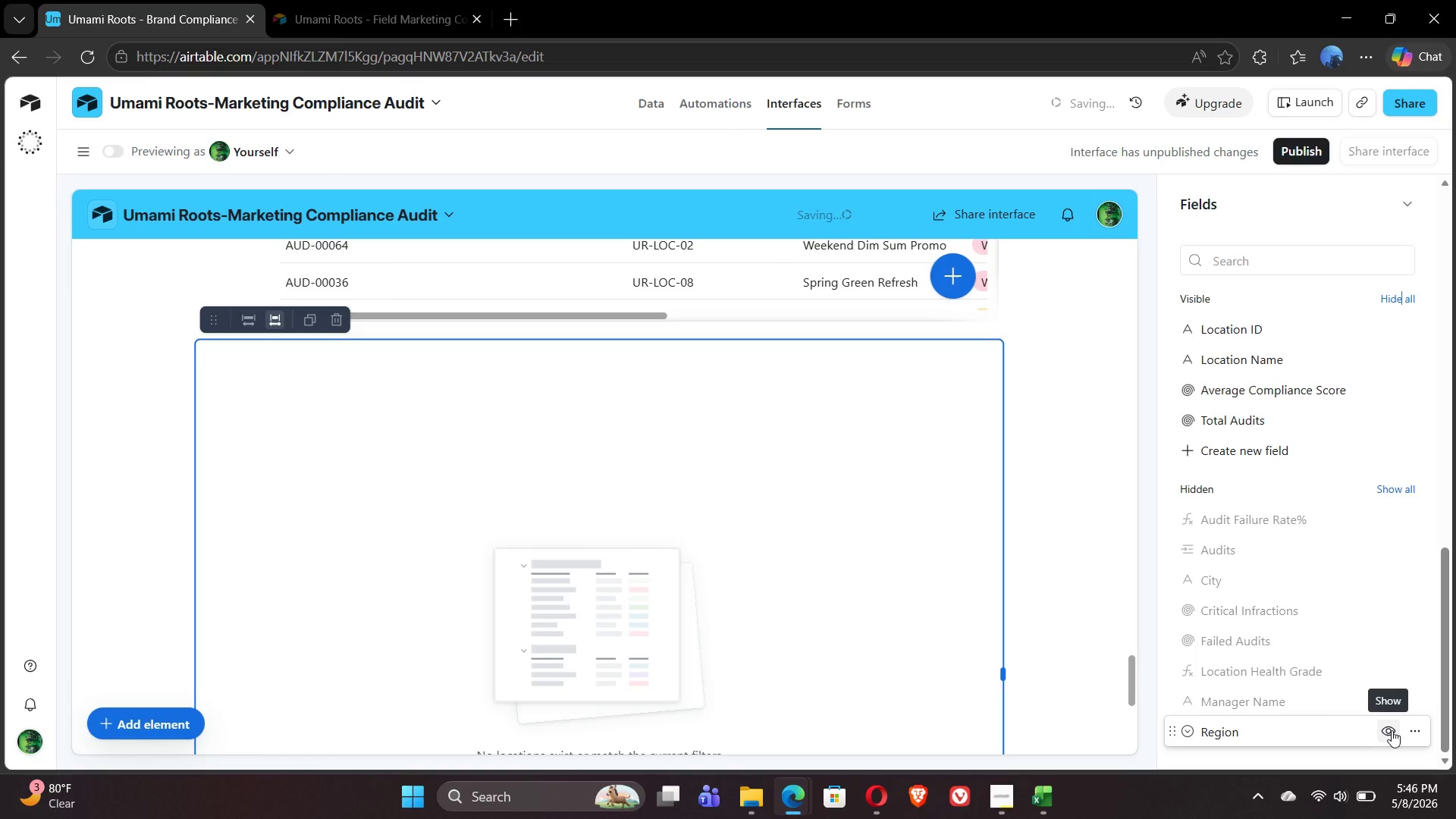 
left_click([1389, 675])
 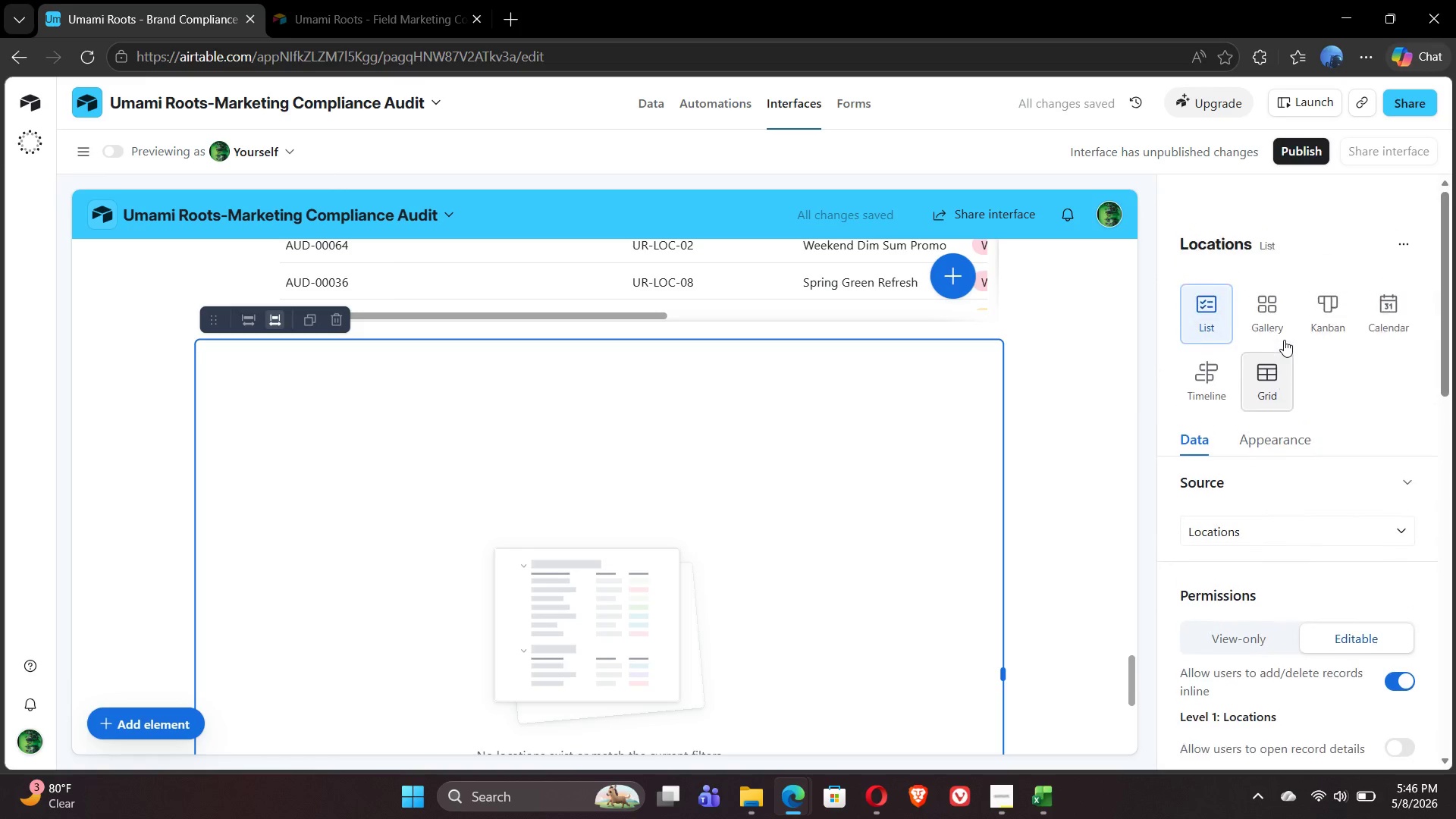 
wait(7.2)
 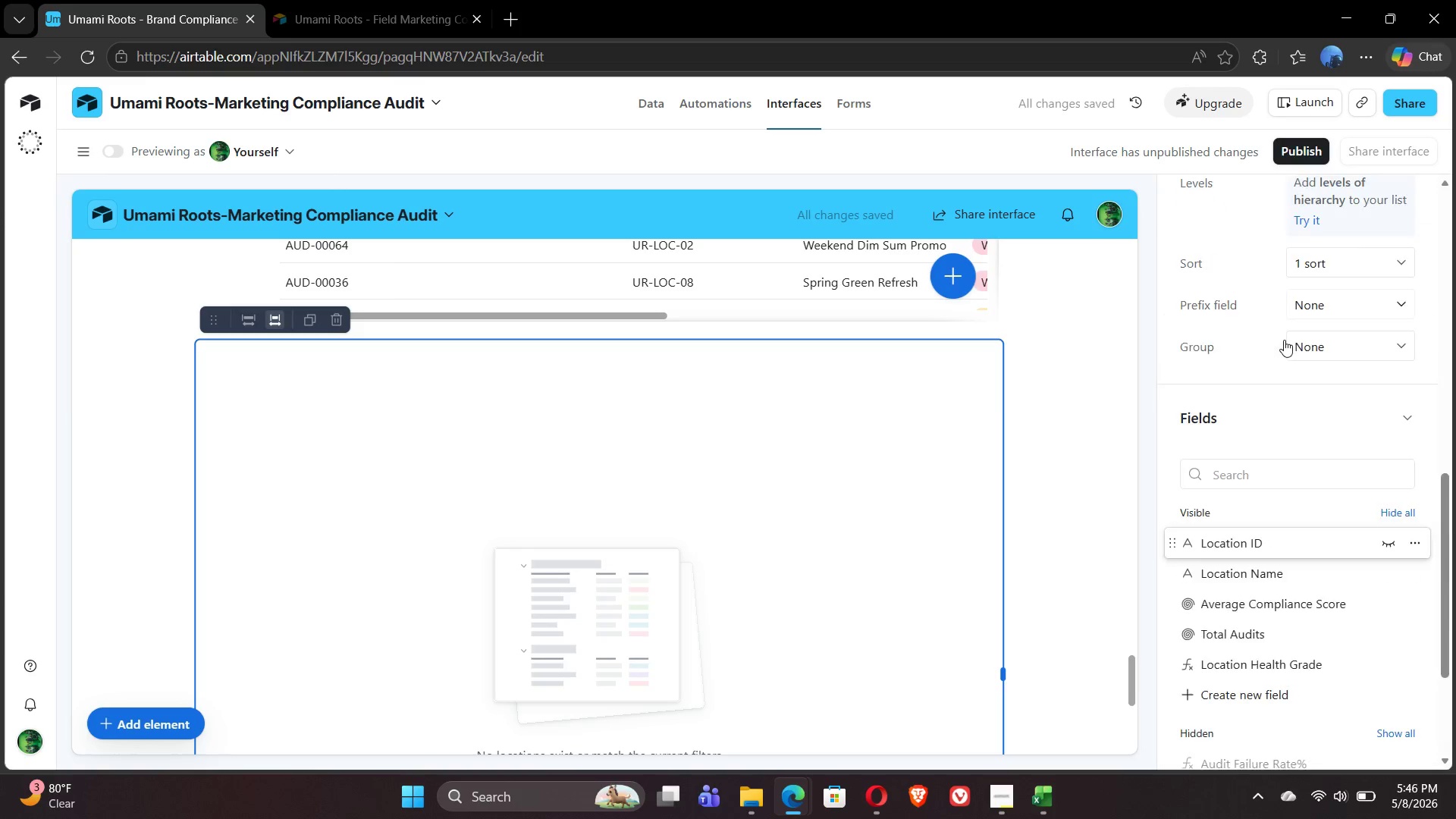 
left_click([1303, 205])
 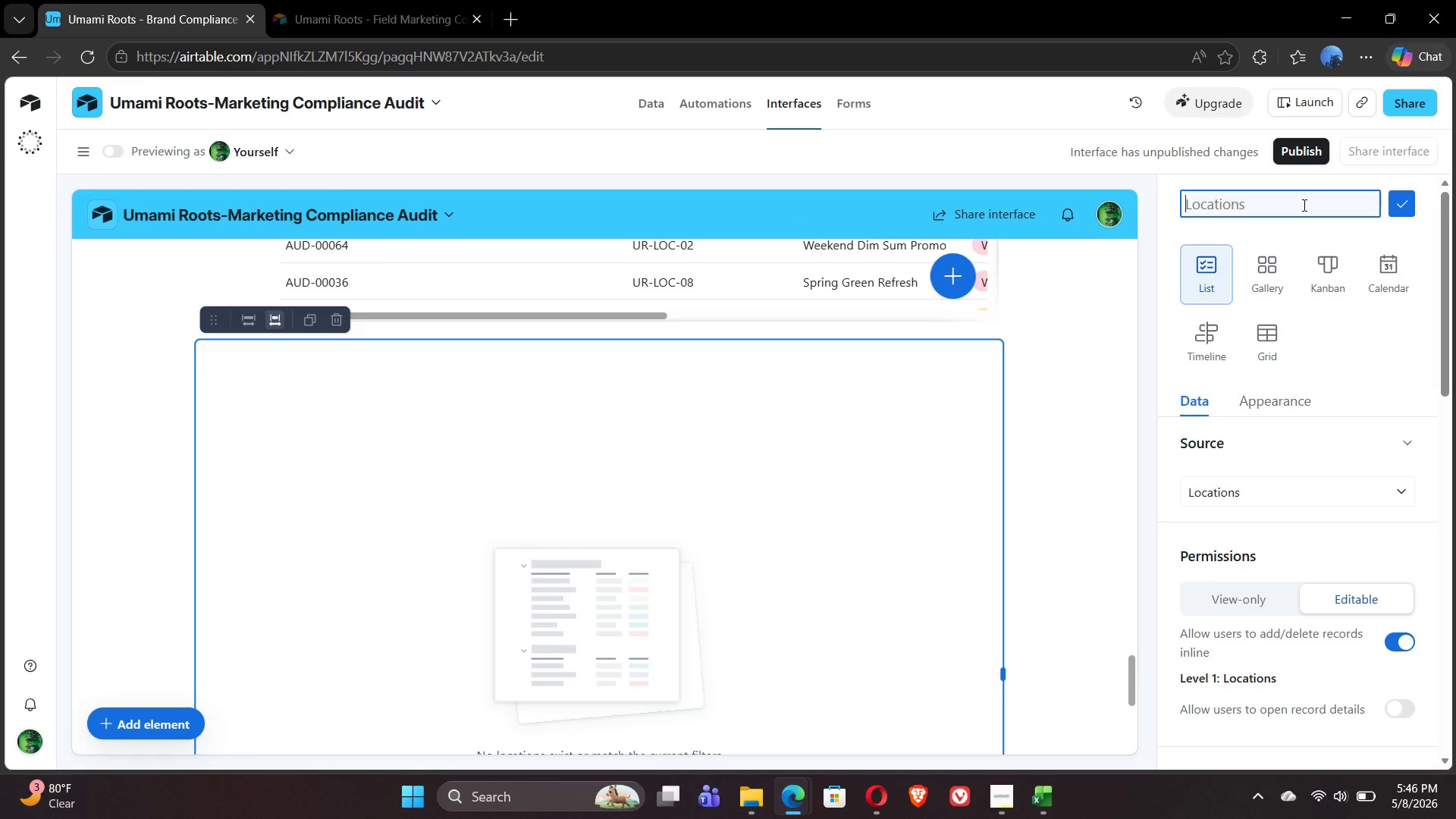 
wait(12.47)
 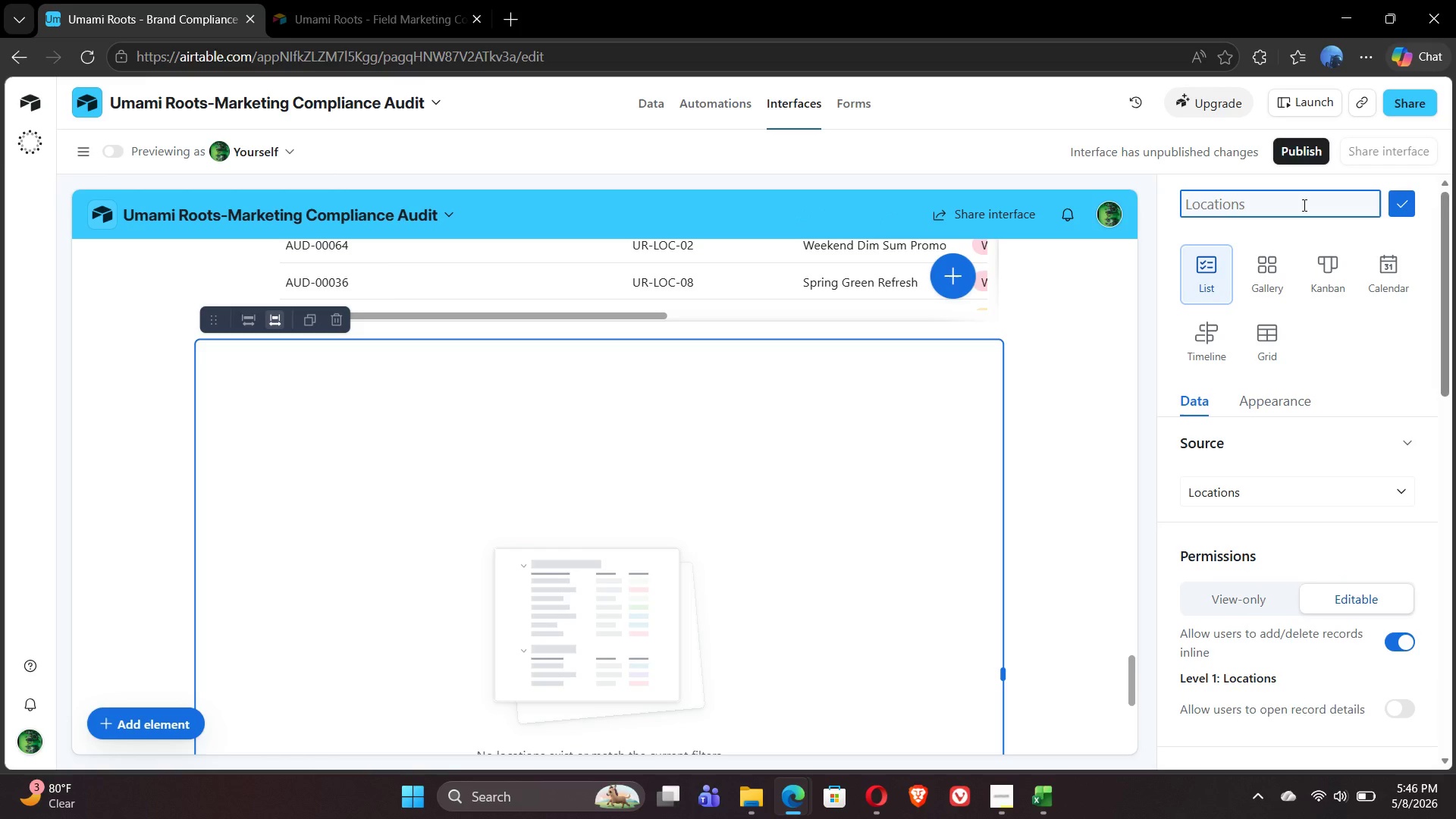 
type(Top Compliant lo)
 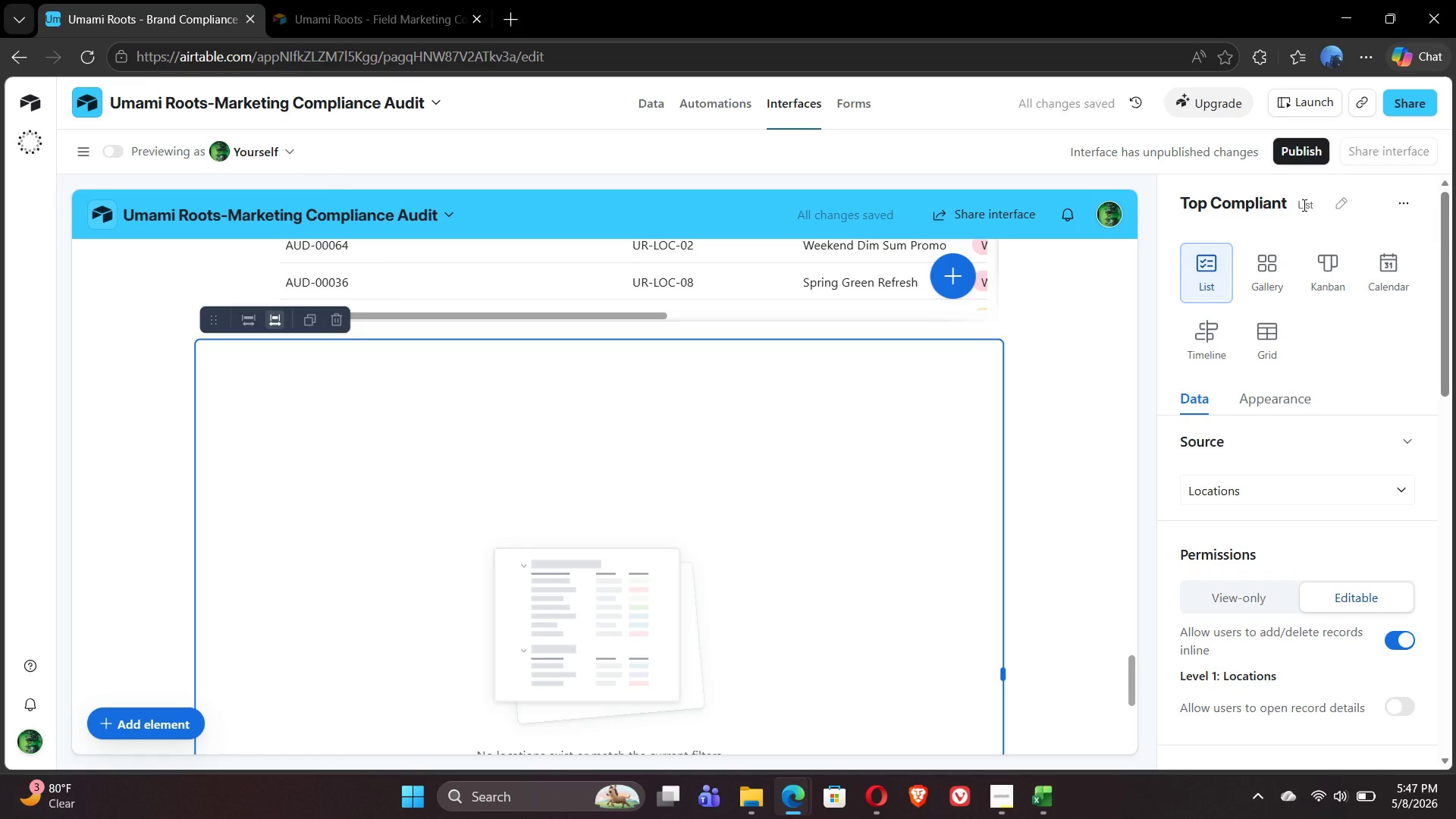 
 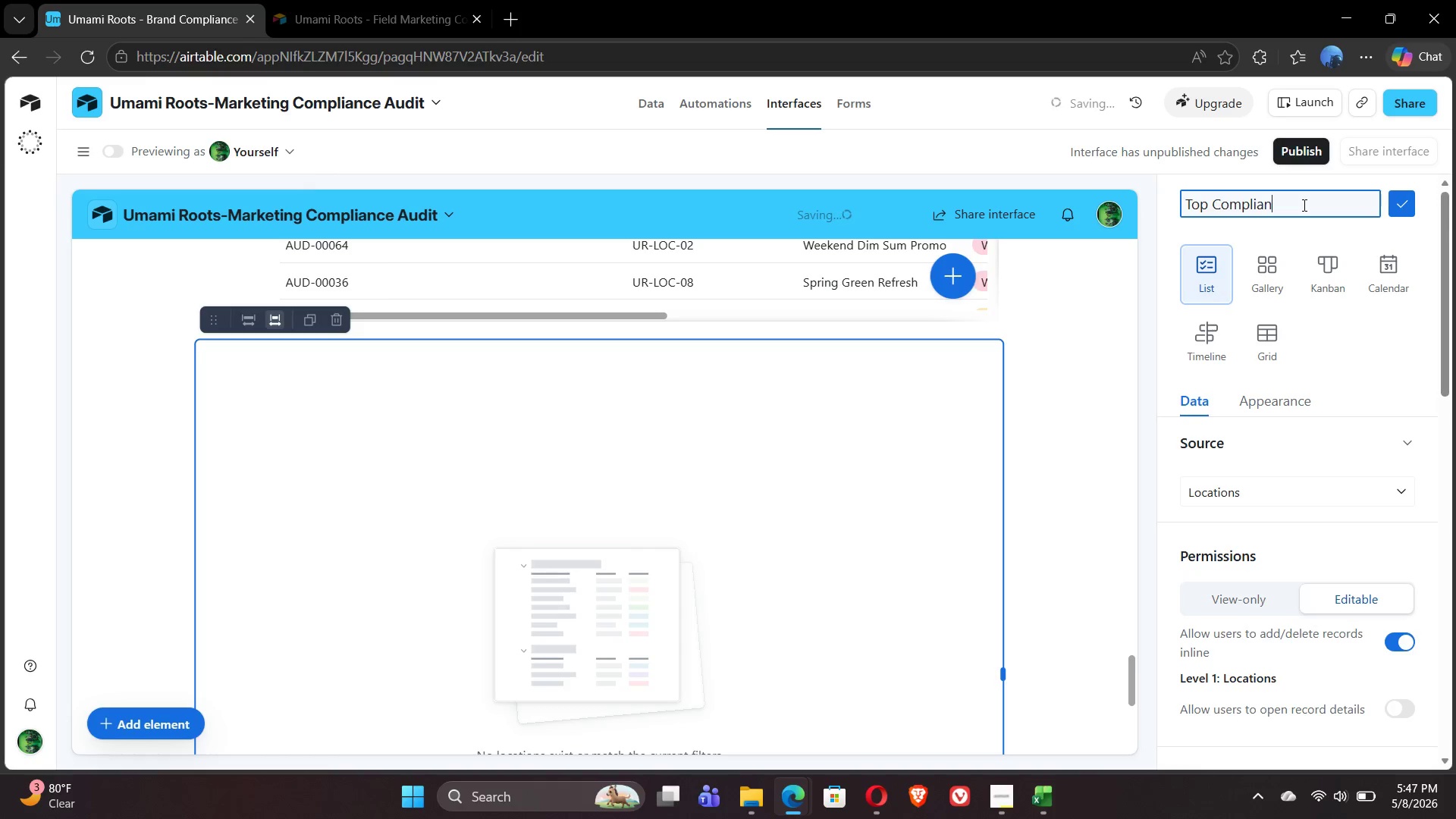 
hold_key(key=Enter, duration=0.45)
 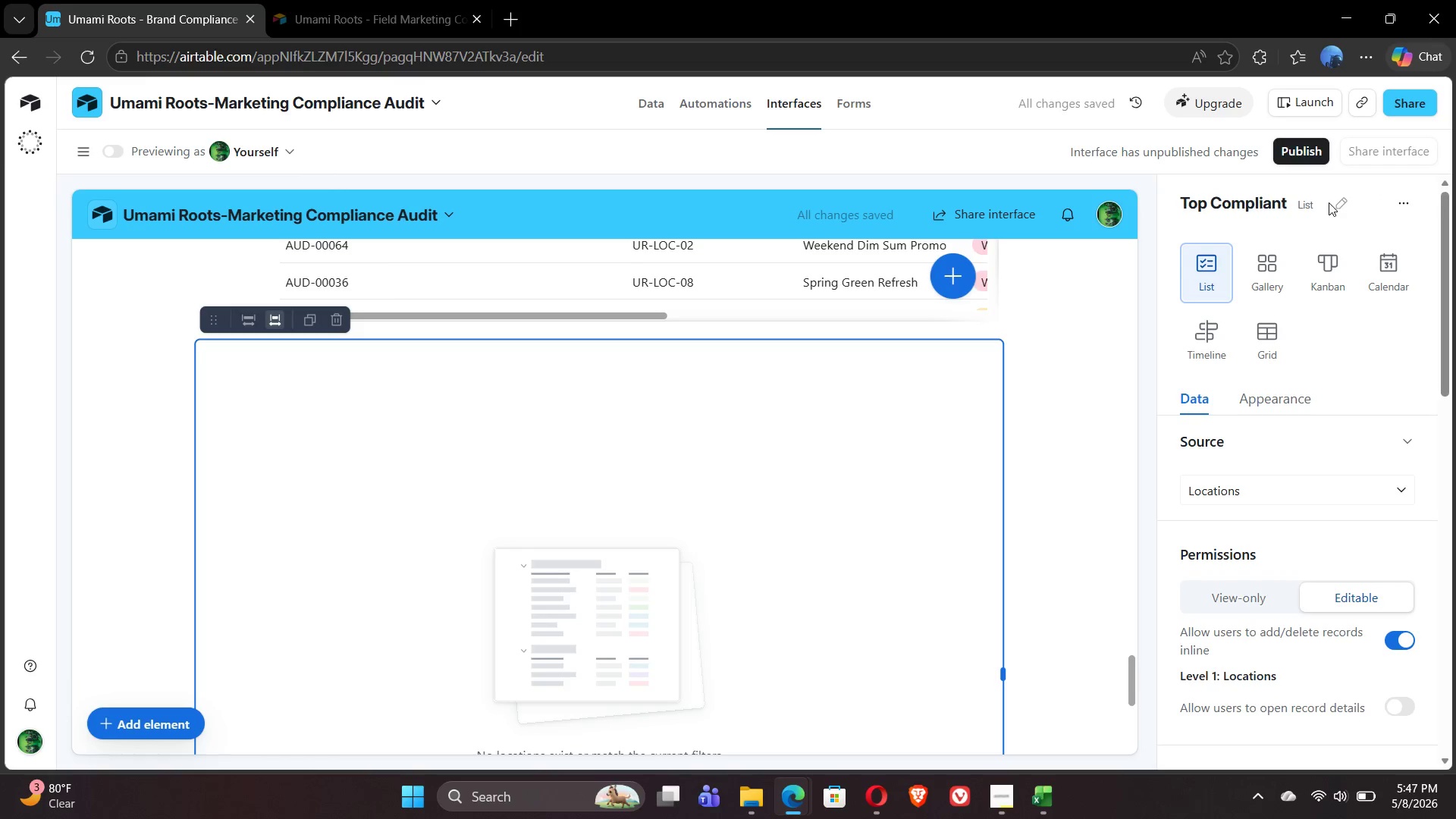 
left_click([1338, 202])
 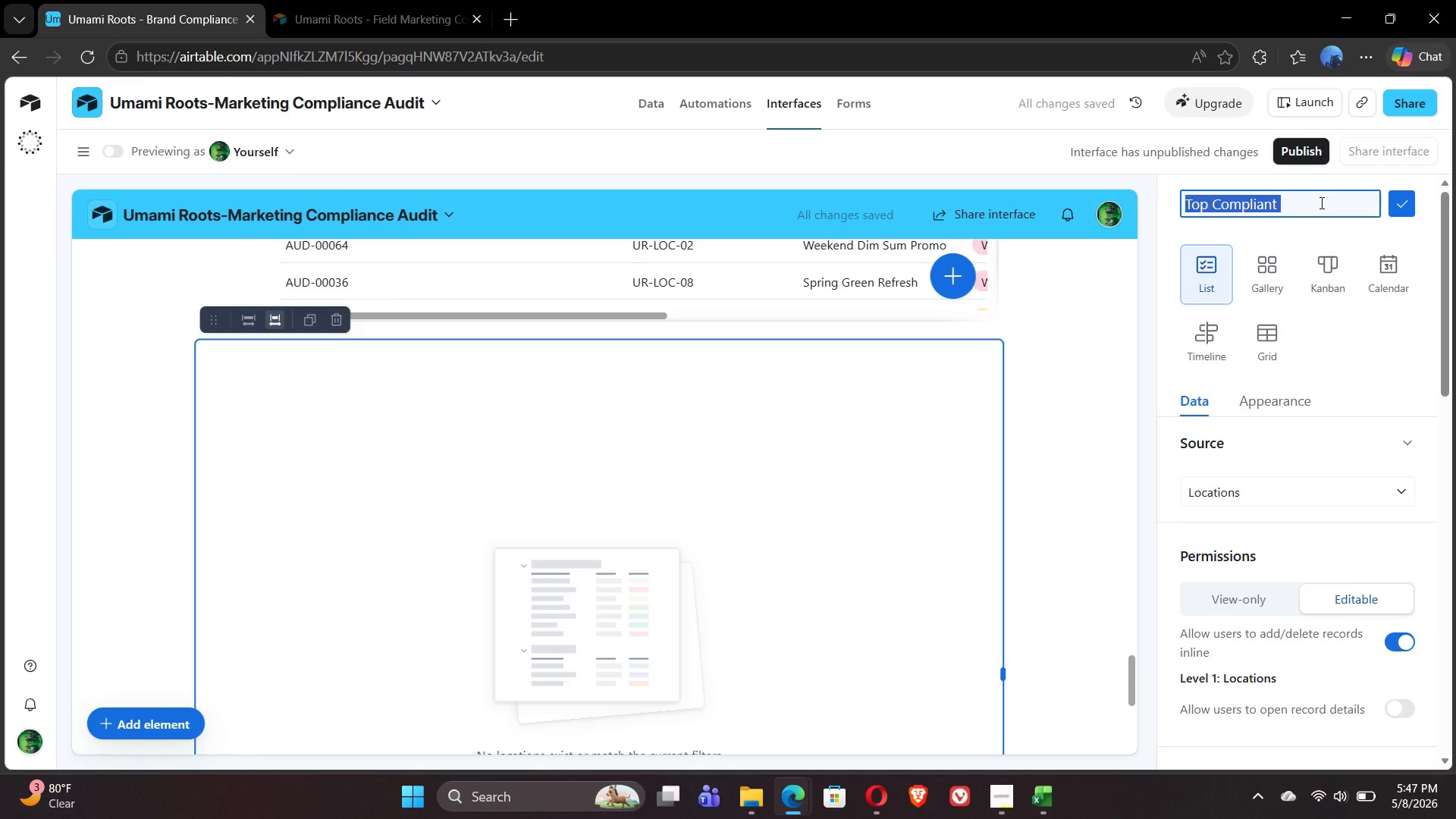 
left_click([1320, 202])
 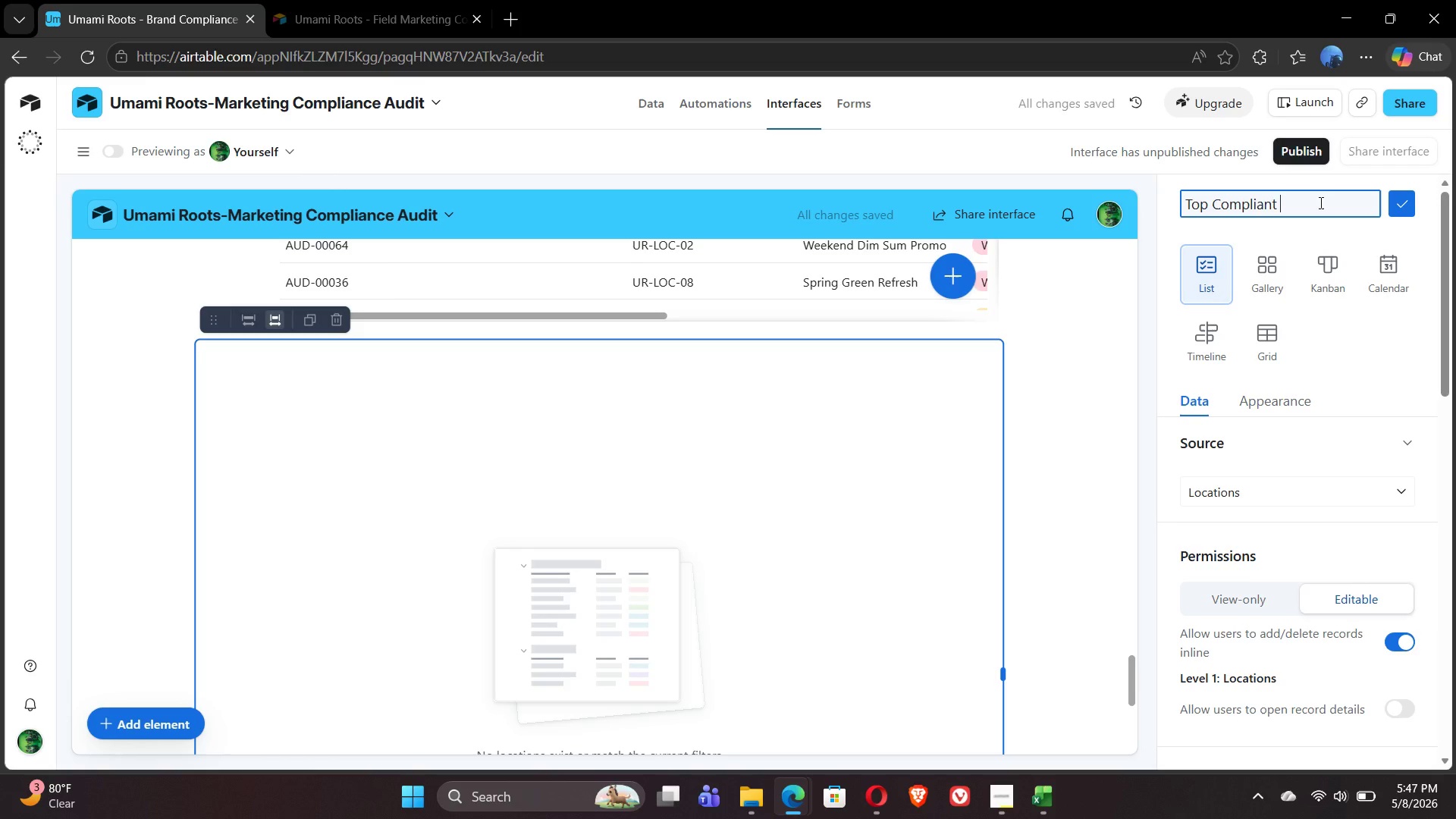 
type(Location)
 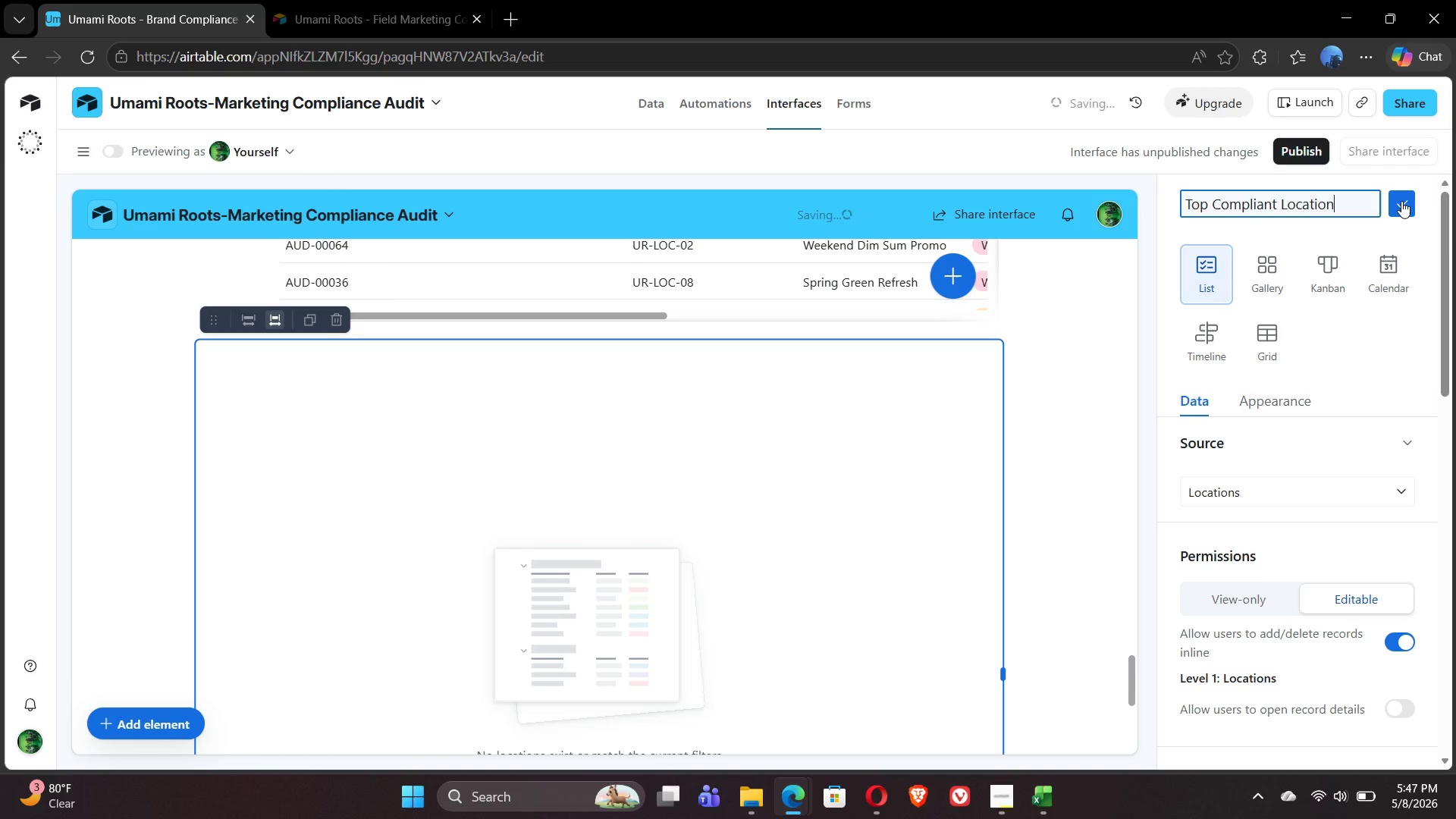 
left_click([1404, 202])
 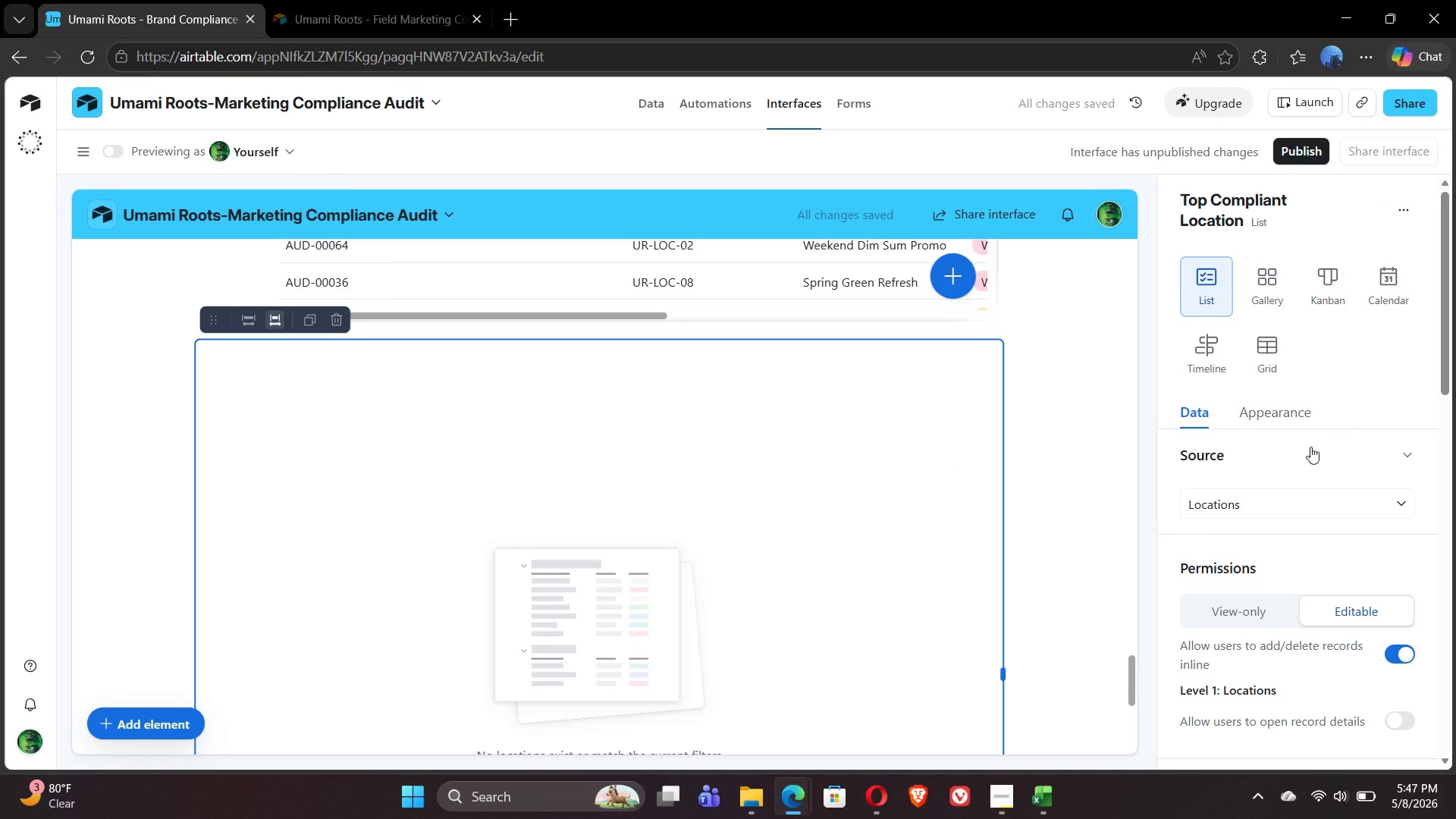 
left_click([1266, 416])
 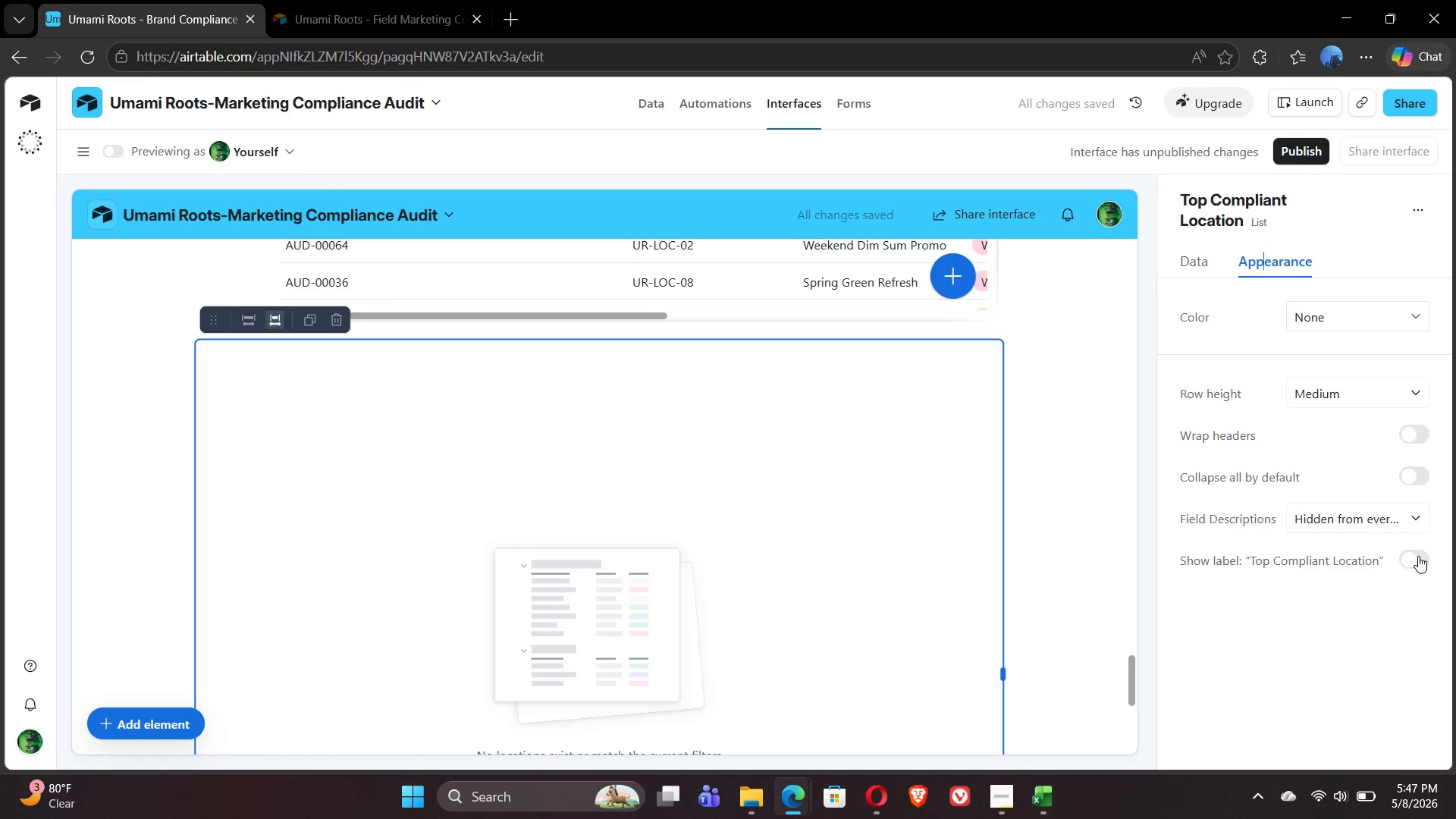 
left_click([1418, 557])
 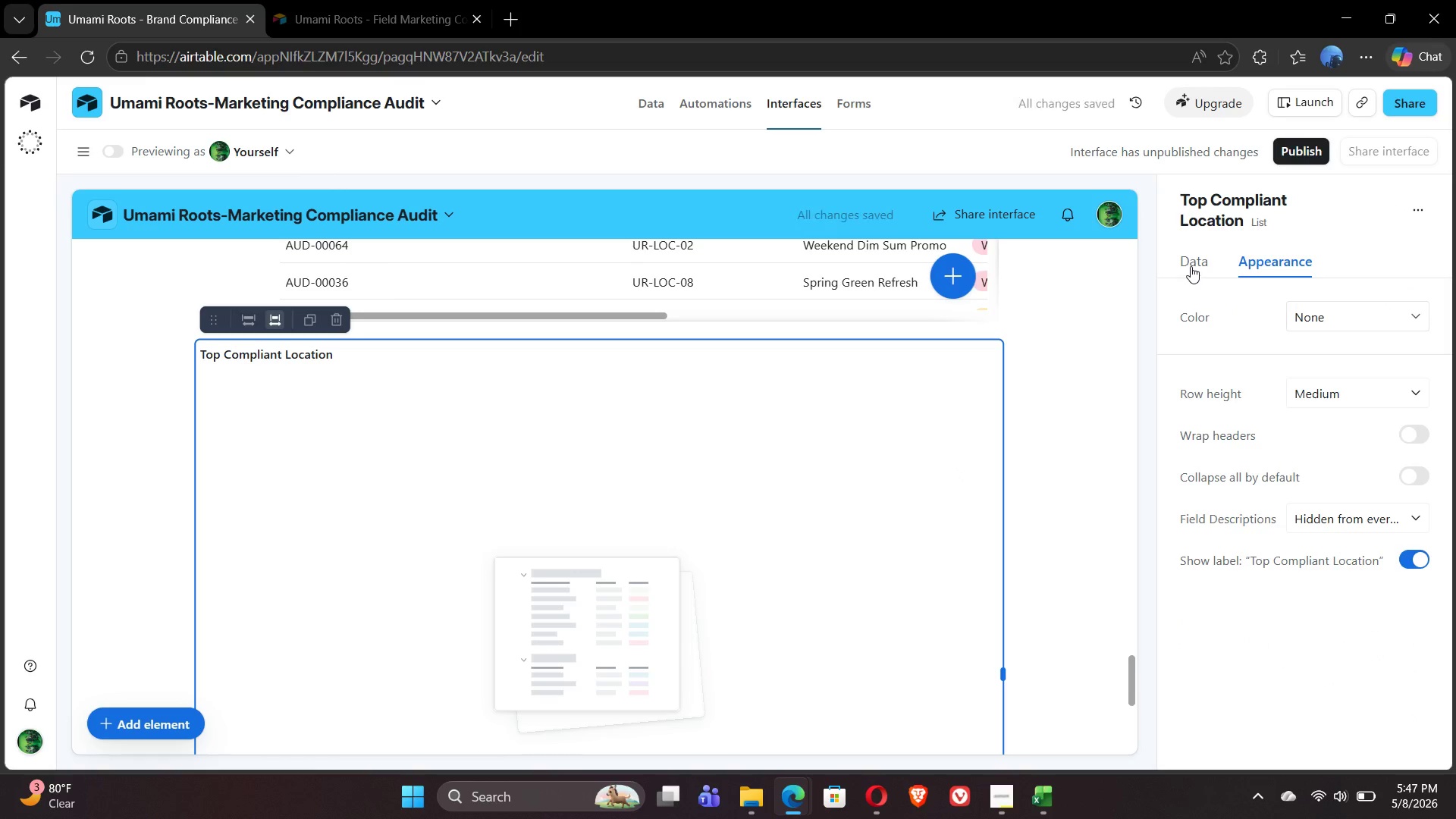 
left_click([1191, 266])
 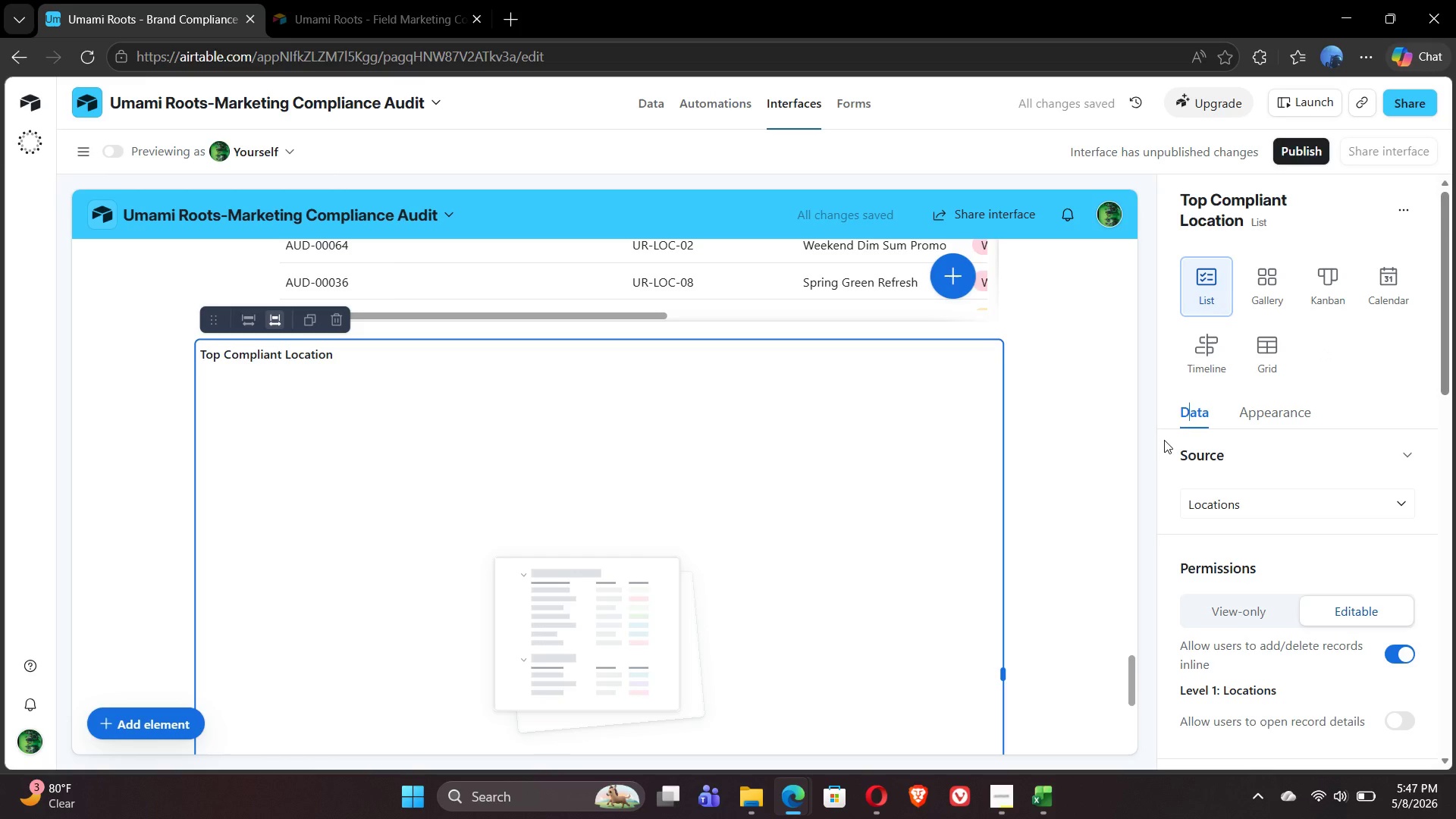 
left_click([1300, 506])
 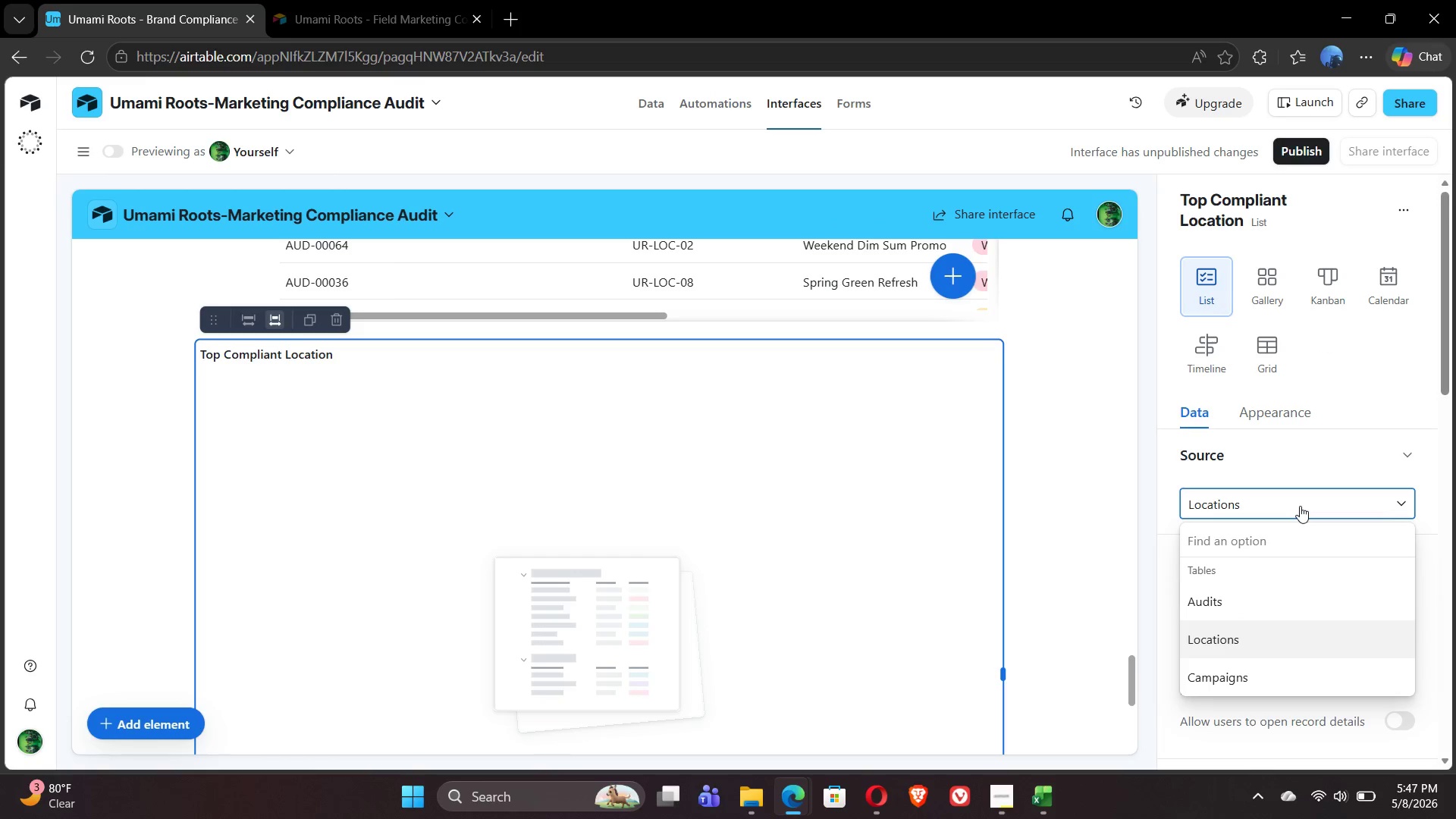 
left_click([1300, 506])
 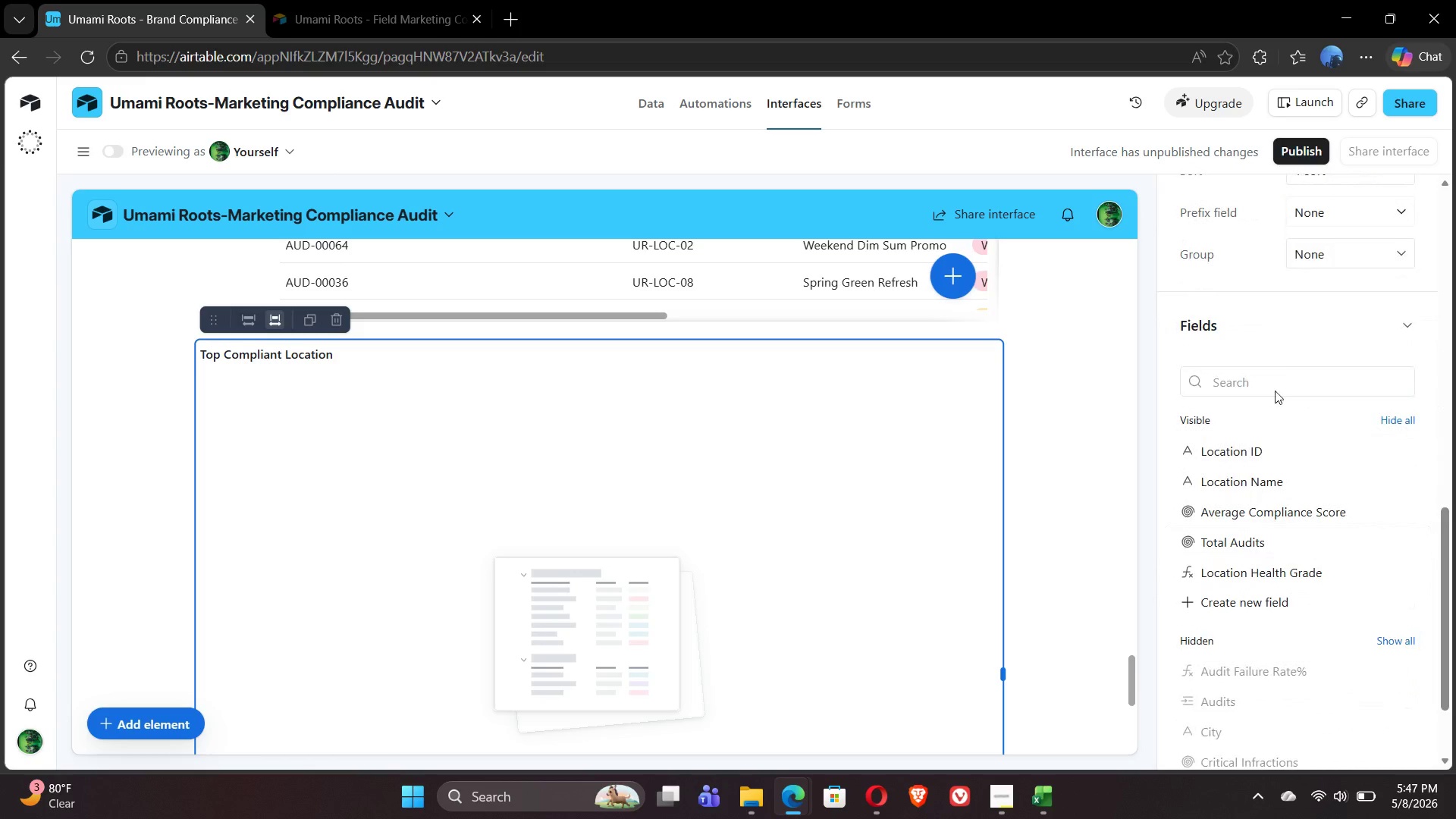 
wait(17.58)
 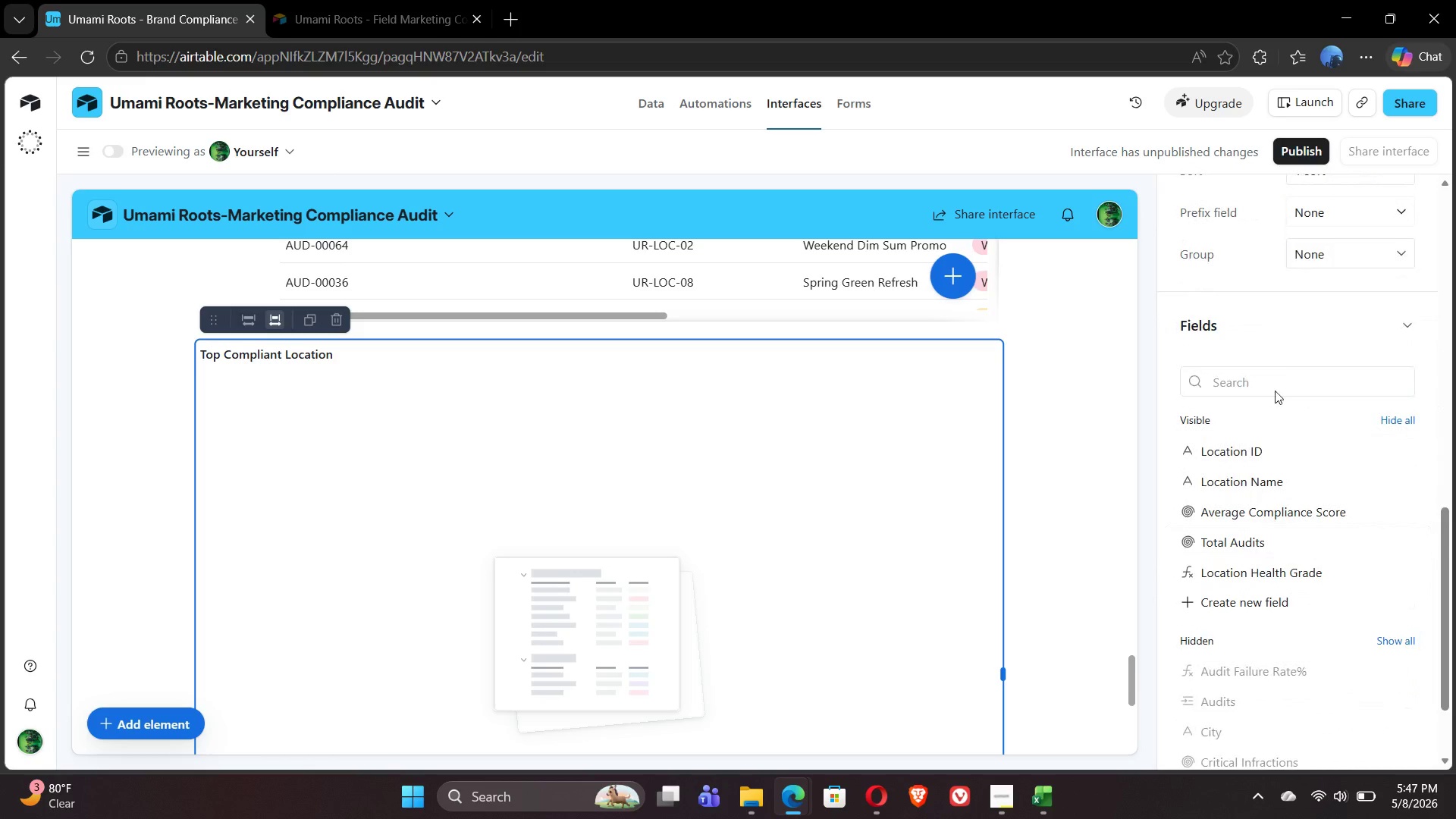 
left_click([1220, 483])
 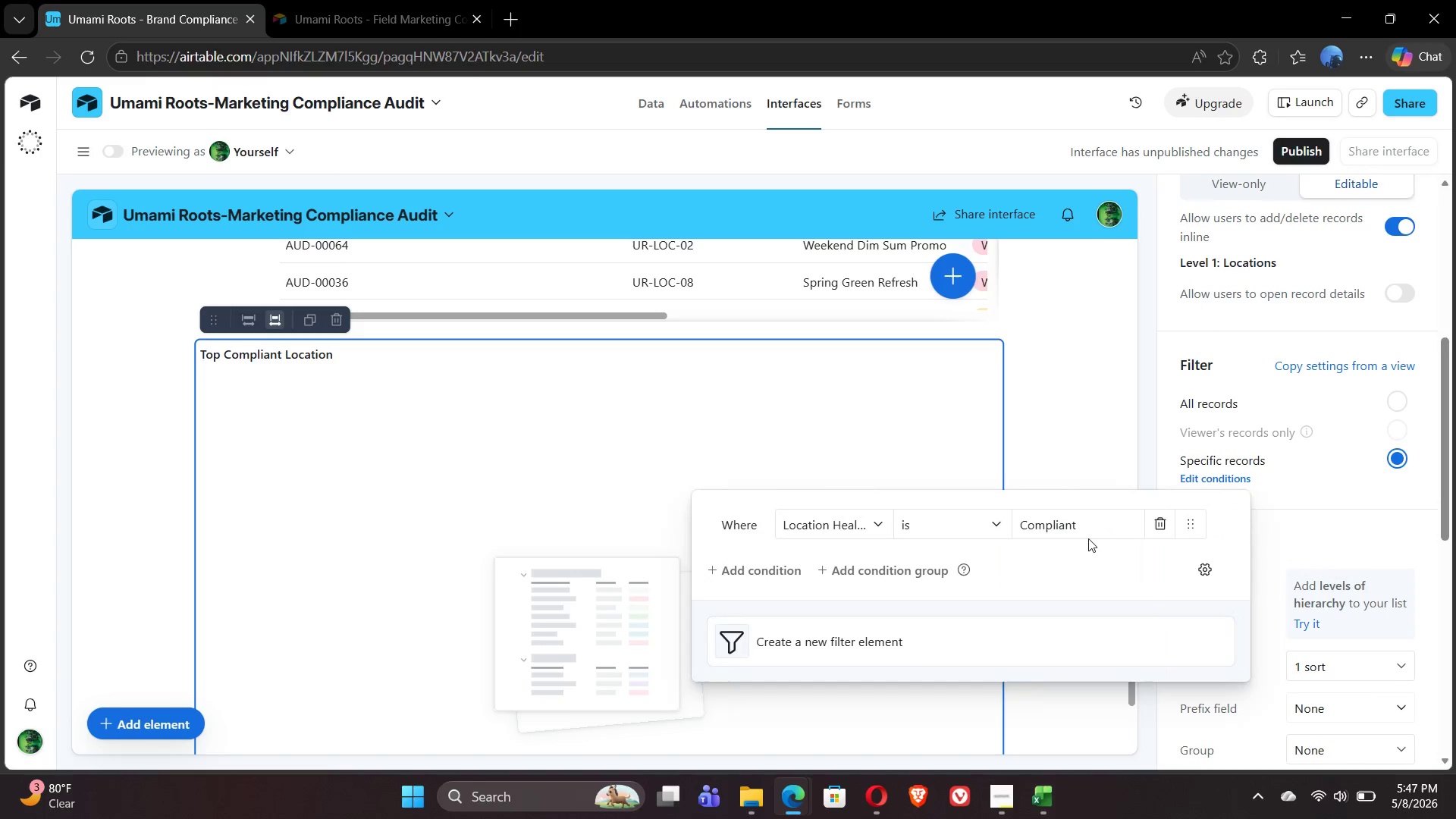 
left_click([1082, 539])
 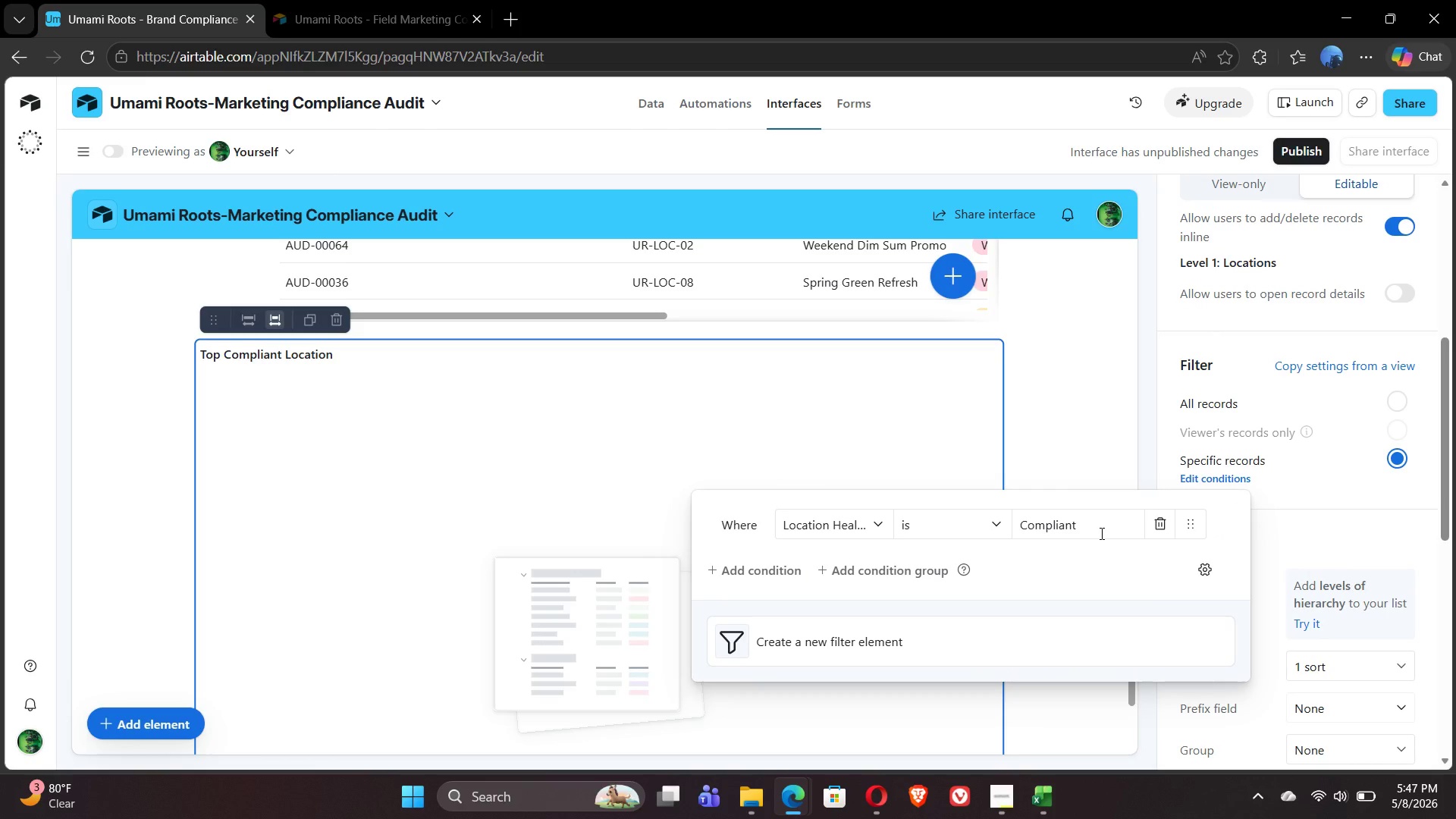 
left_click([1100, 533])
 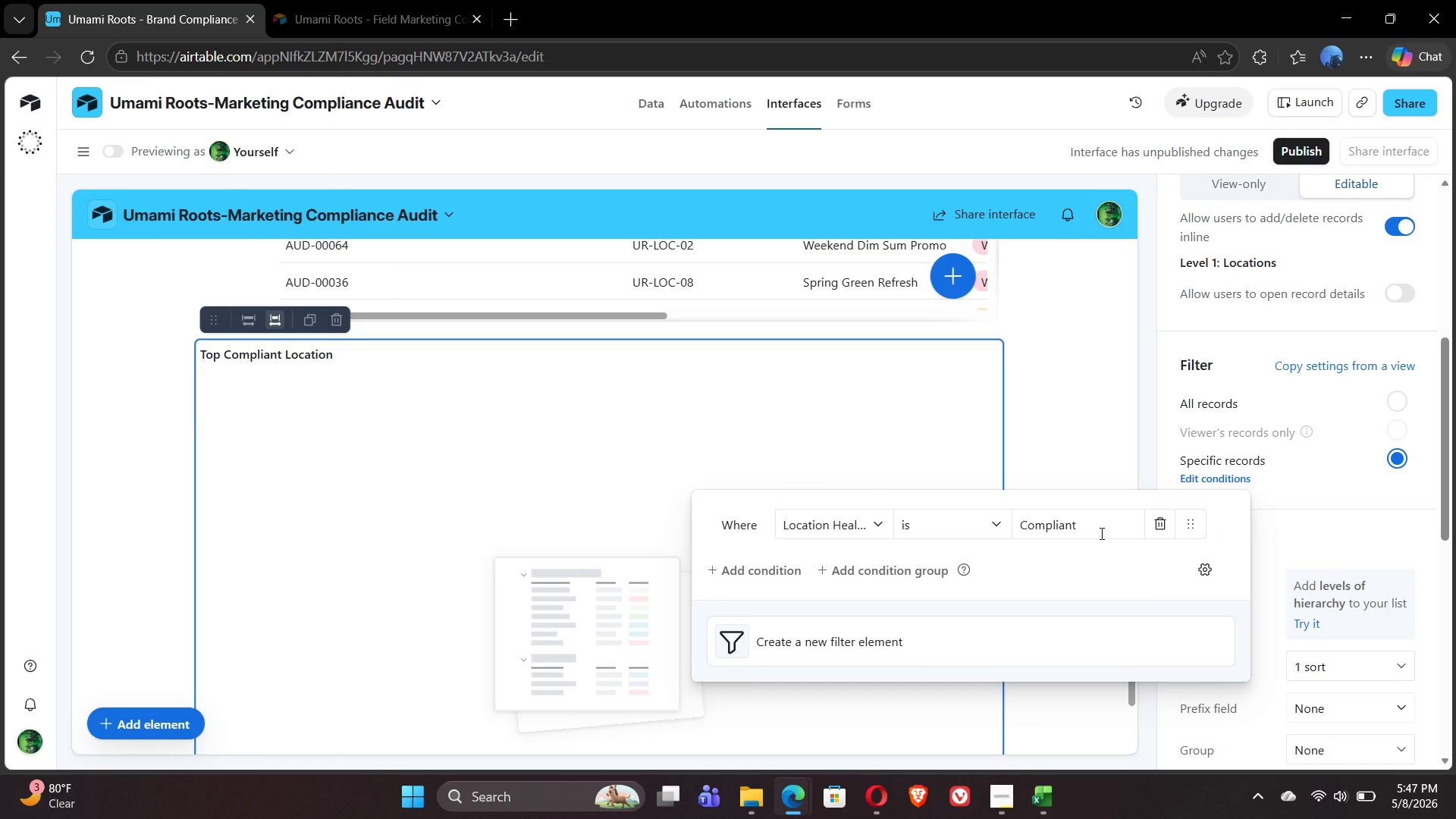 
wait(9.8)
 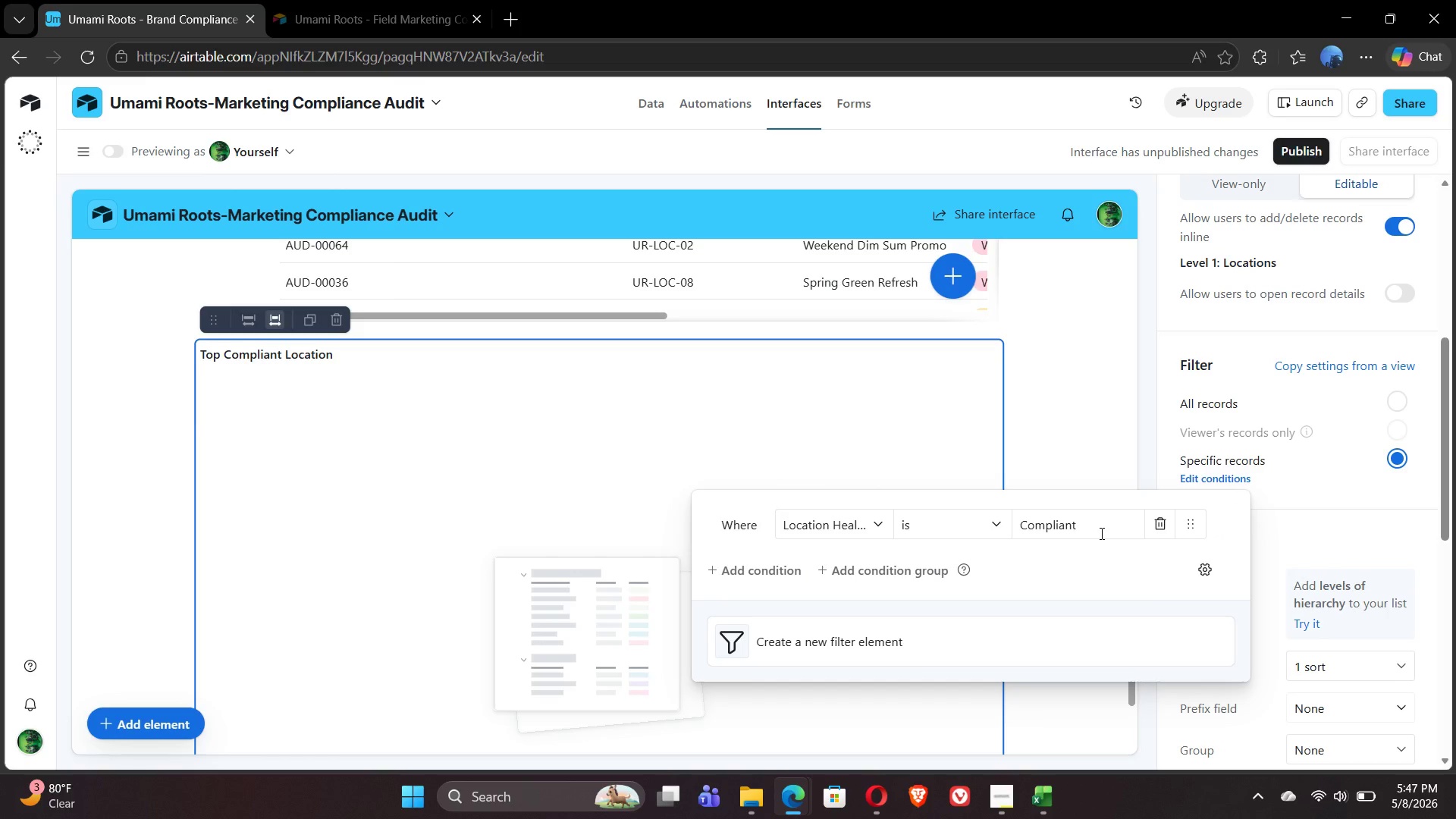 
key(Backspace)
 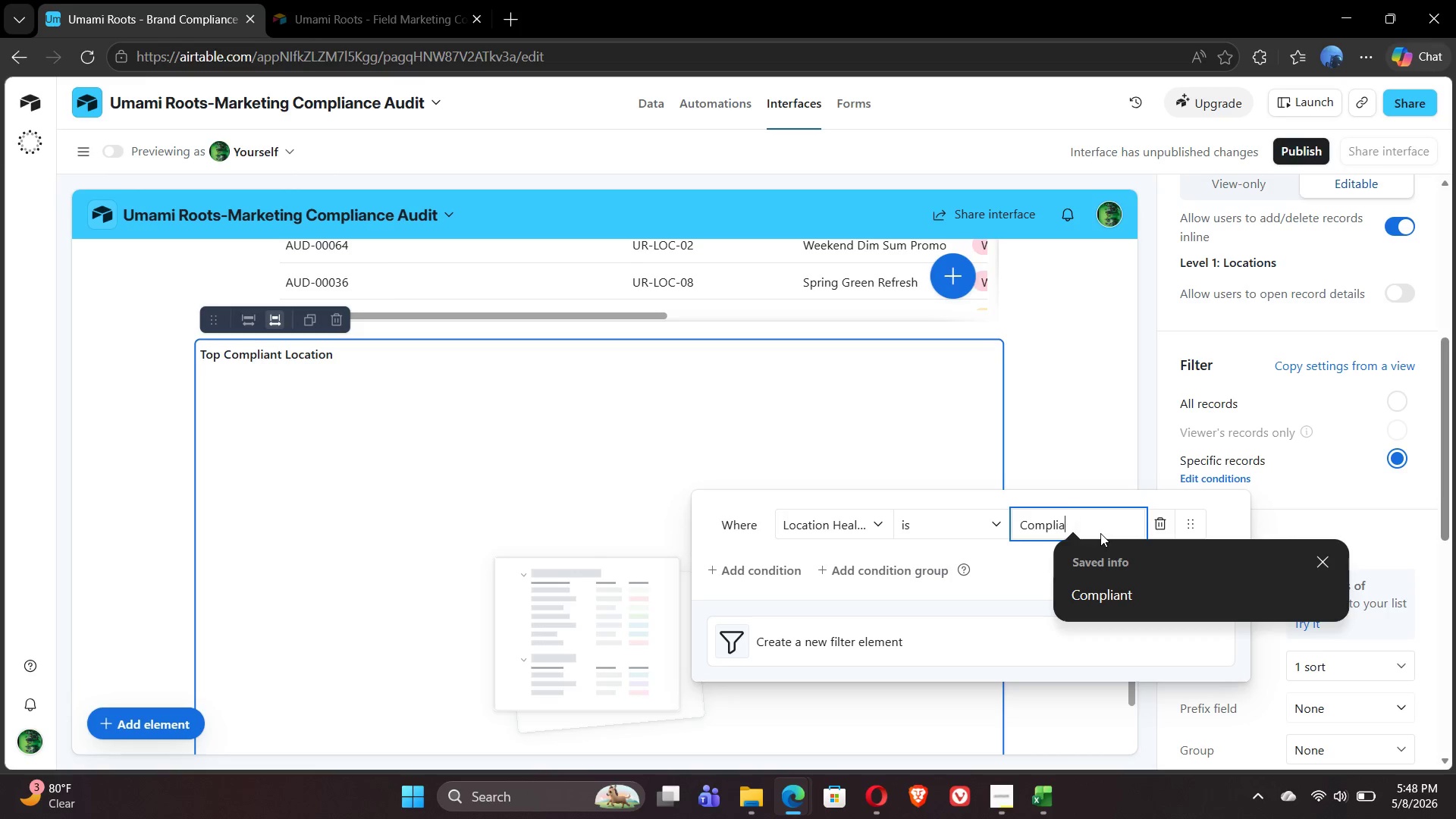 
key(Backspace)
 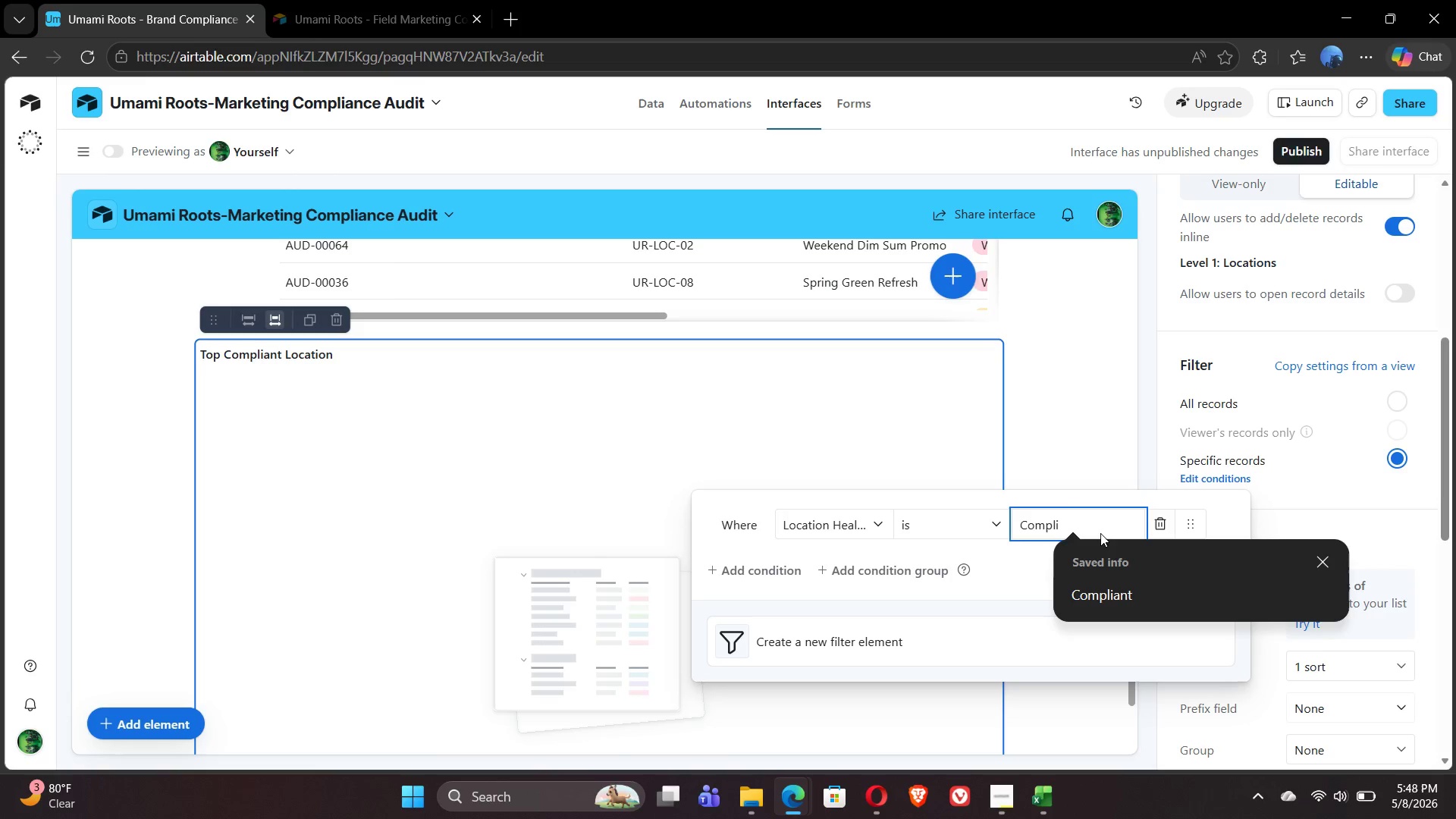 
key(Backspace)
 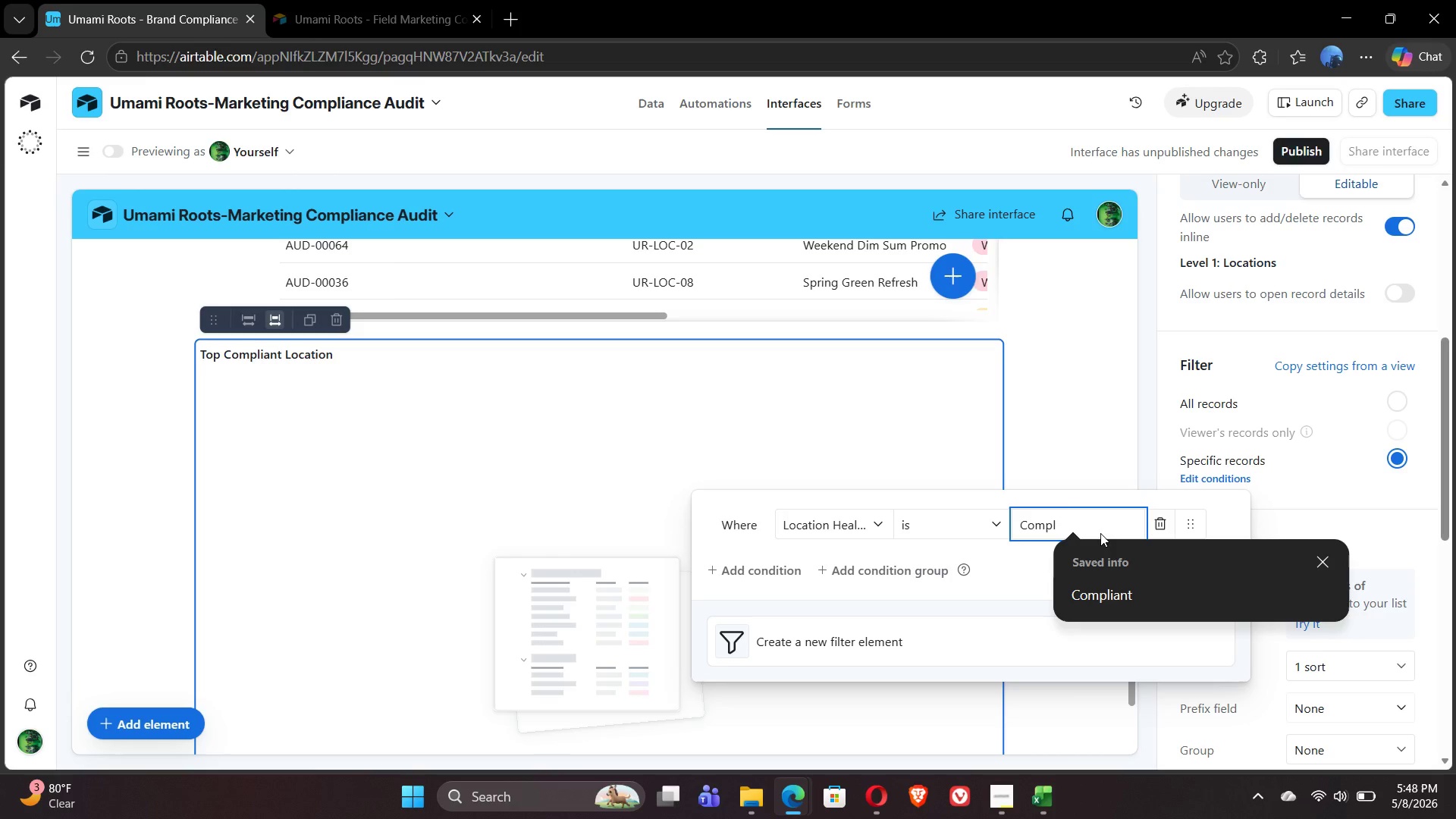 
key(Backspace)
 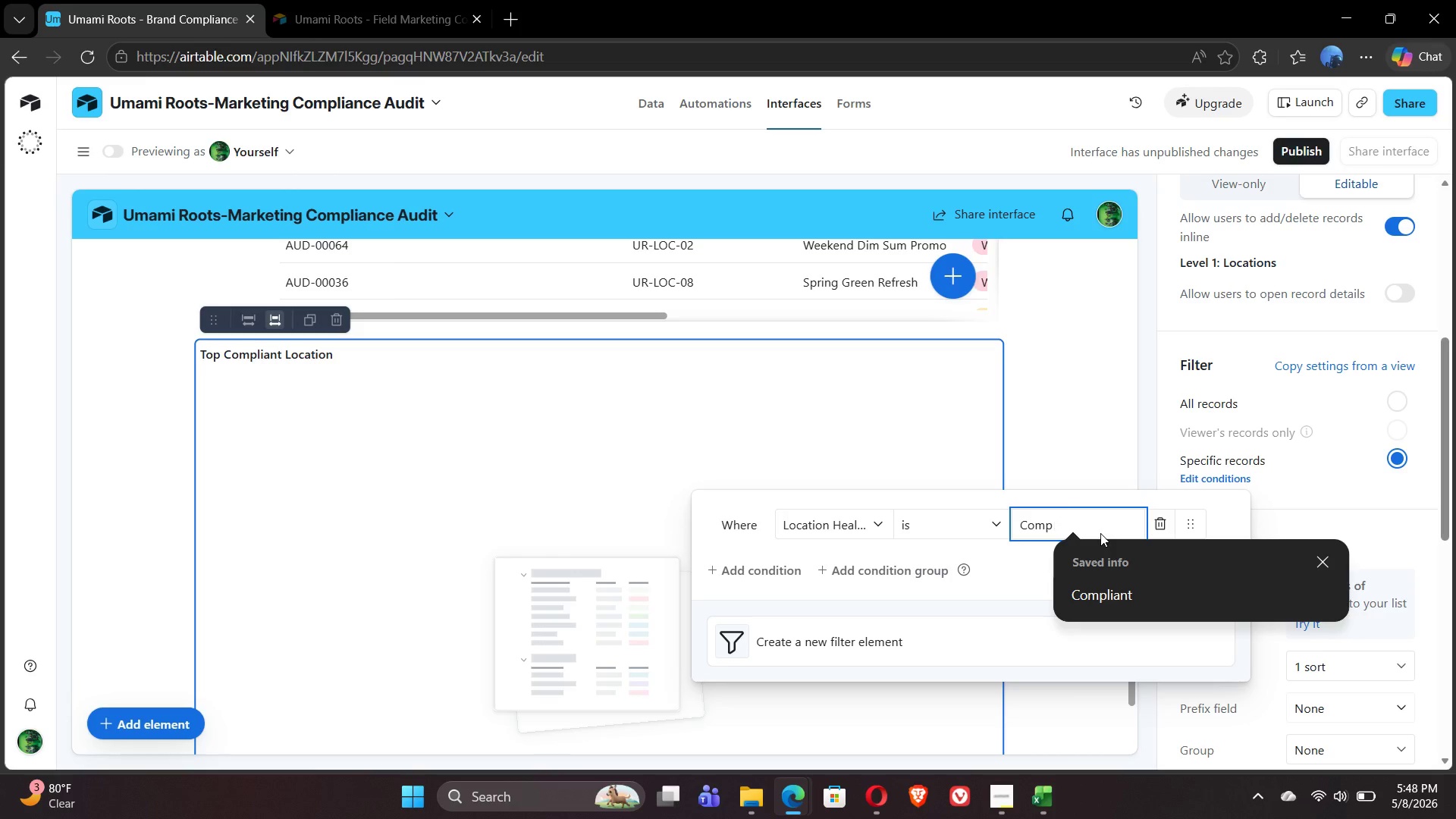 
key(Backspace)
 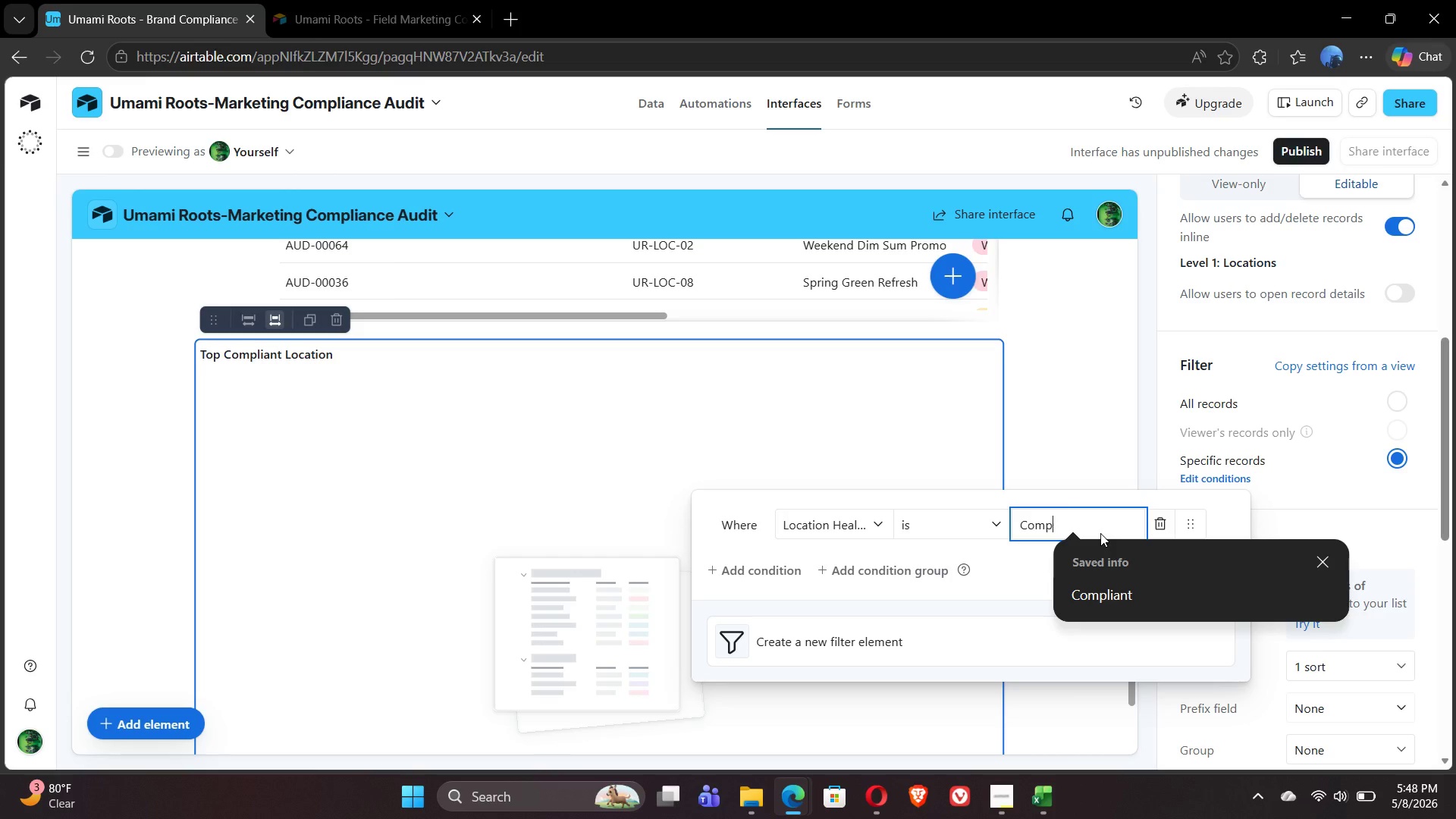 
key(Backspace)
 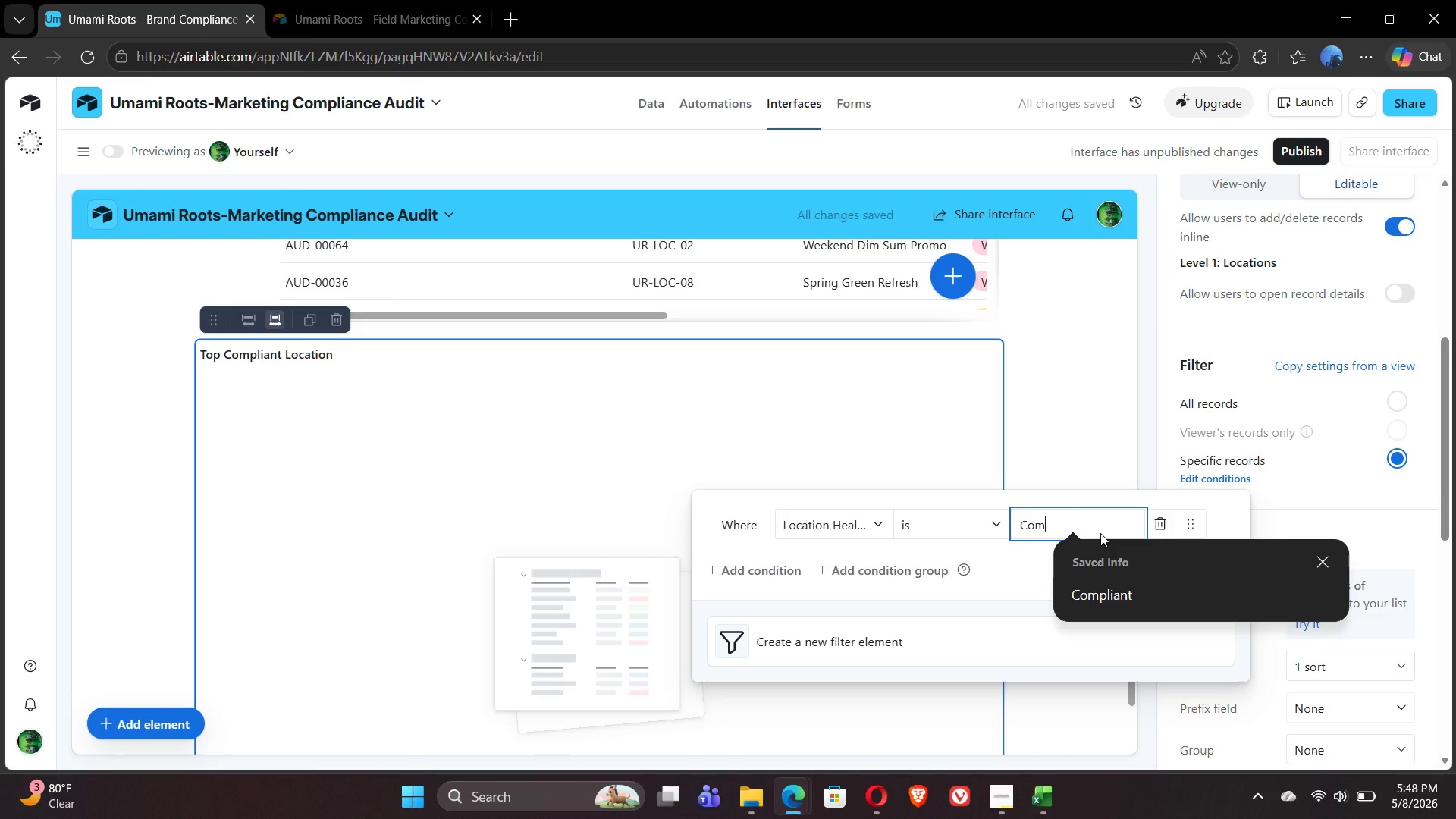 
key(Backspace)
 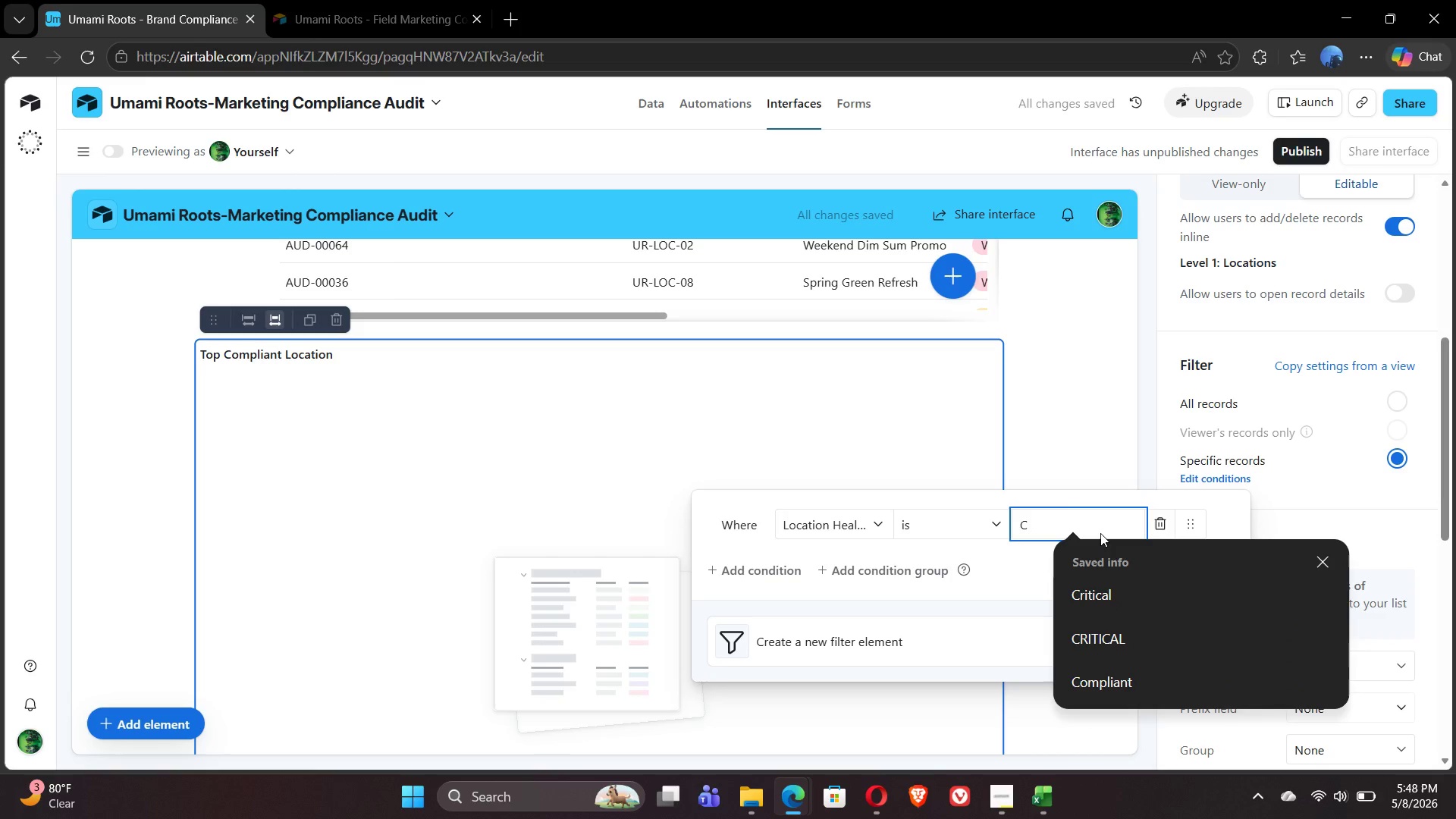 
key(Backspace)
 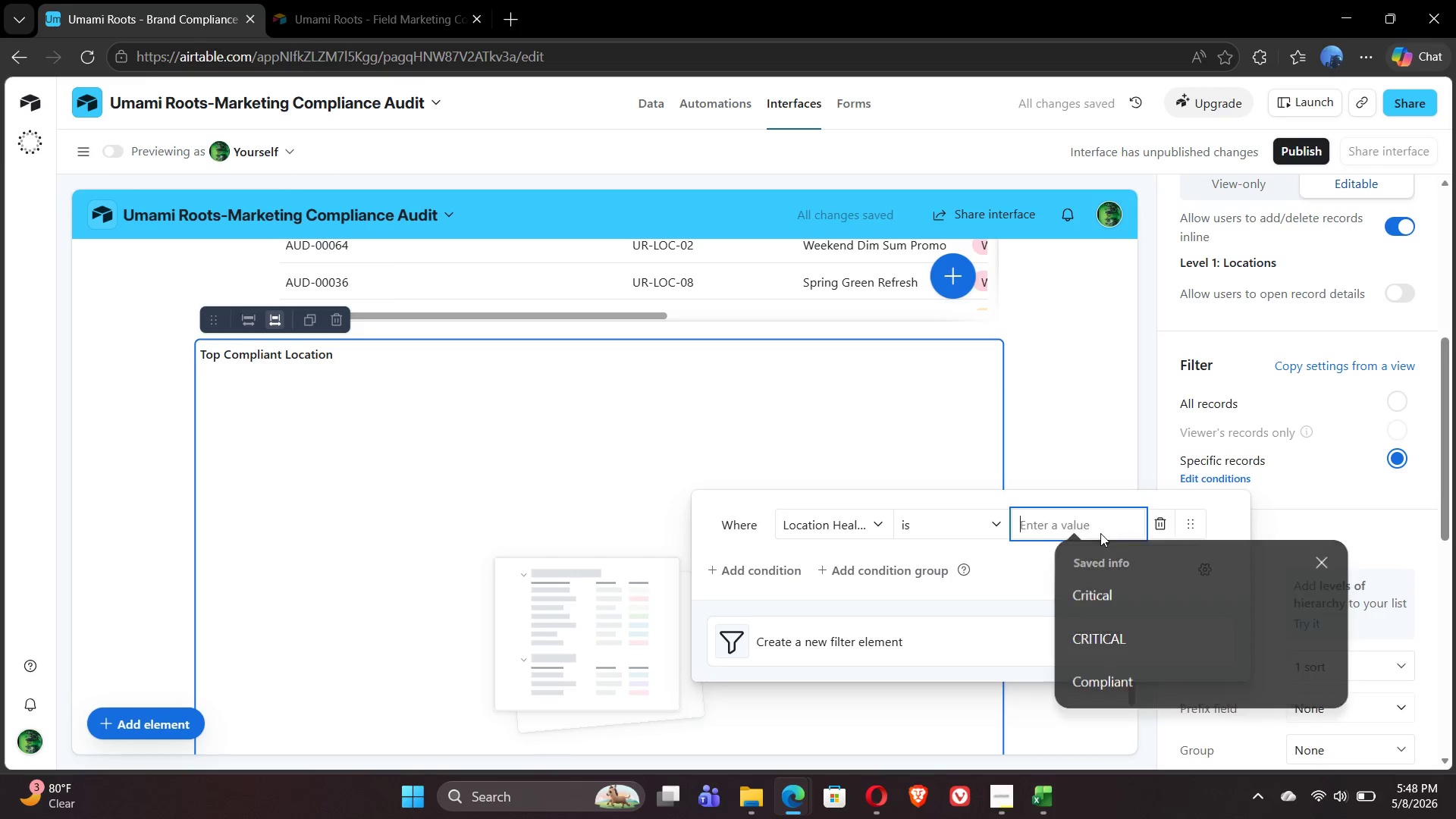 
key(Backspace)
 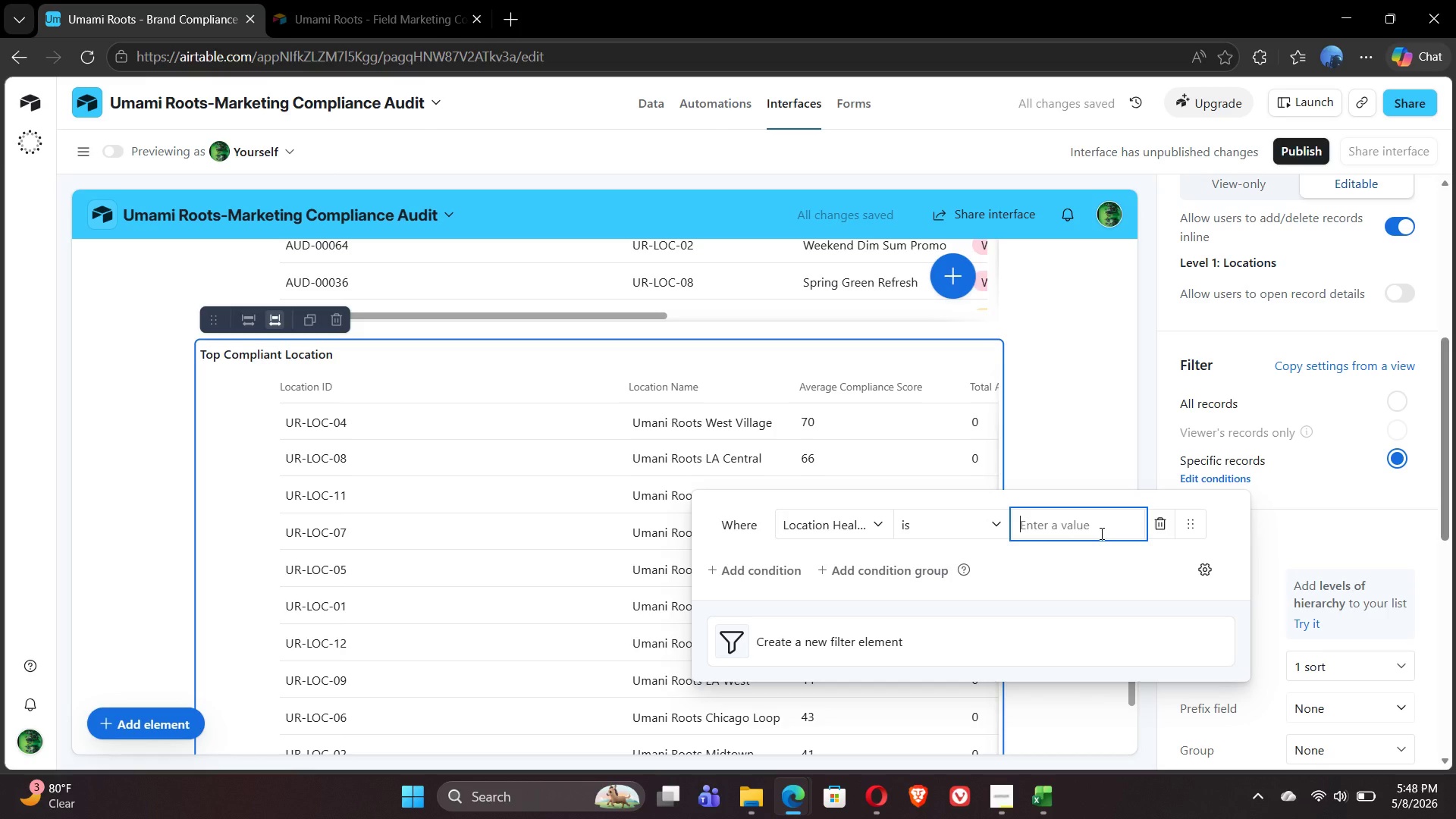 
wait(9.59)
 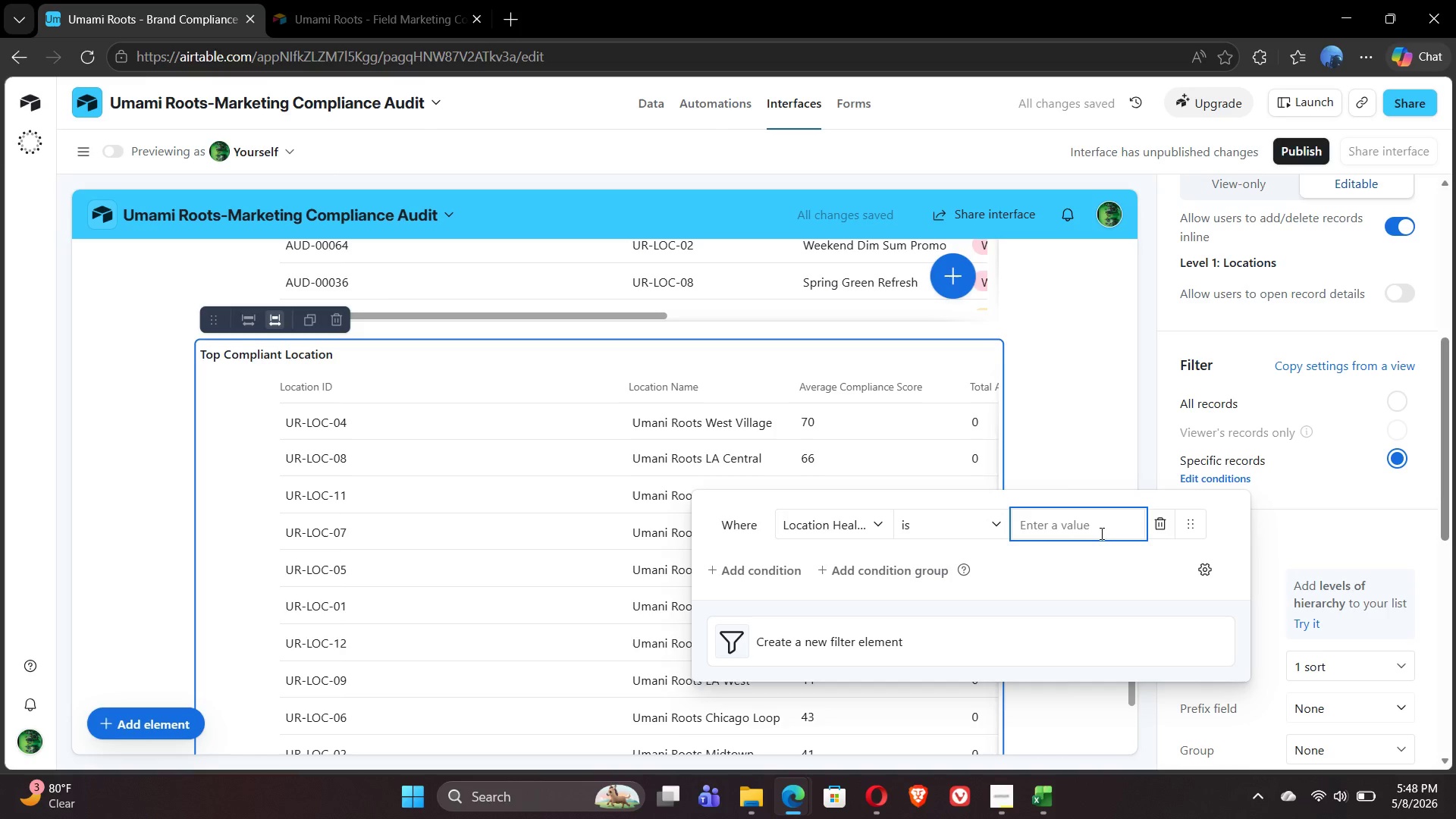 
key(Shift+C)
 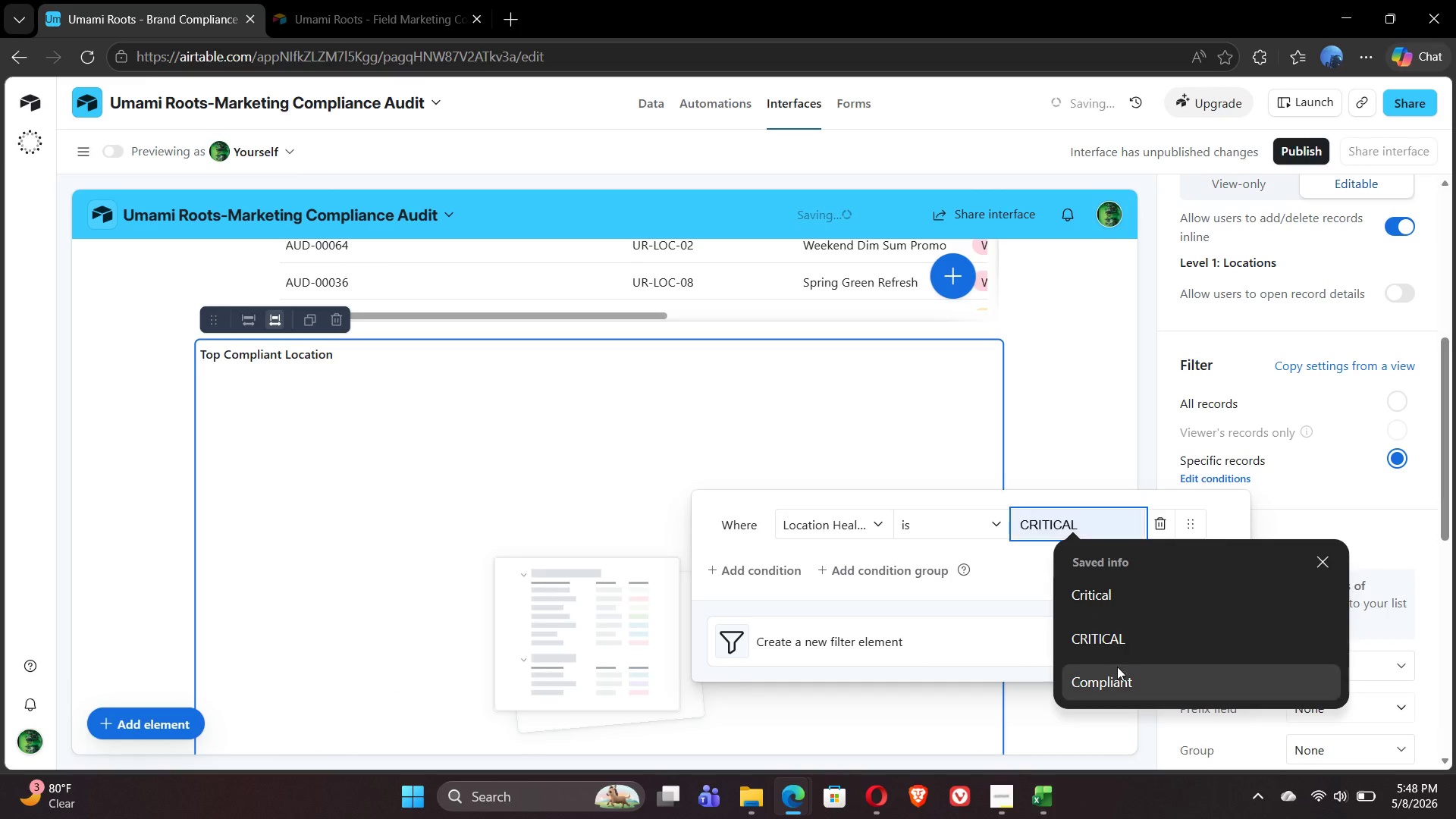 
left_click([1130, 684])
 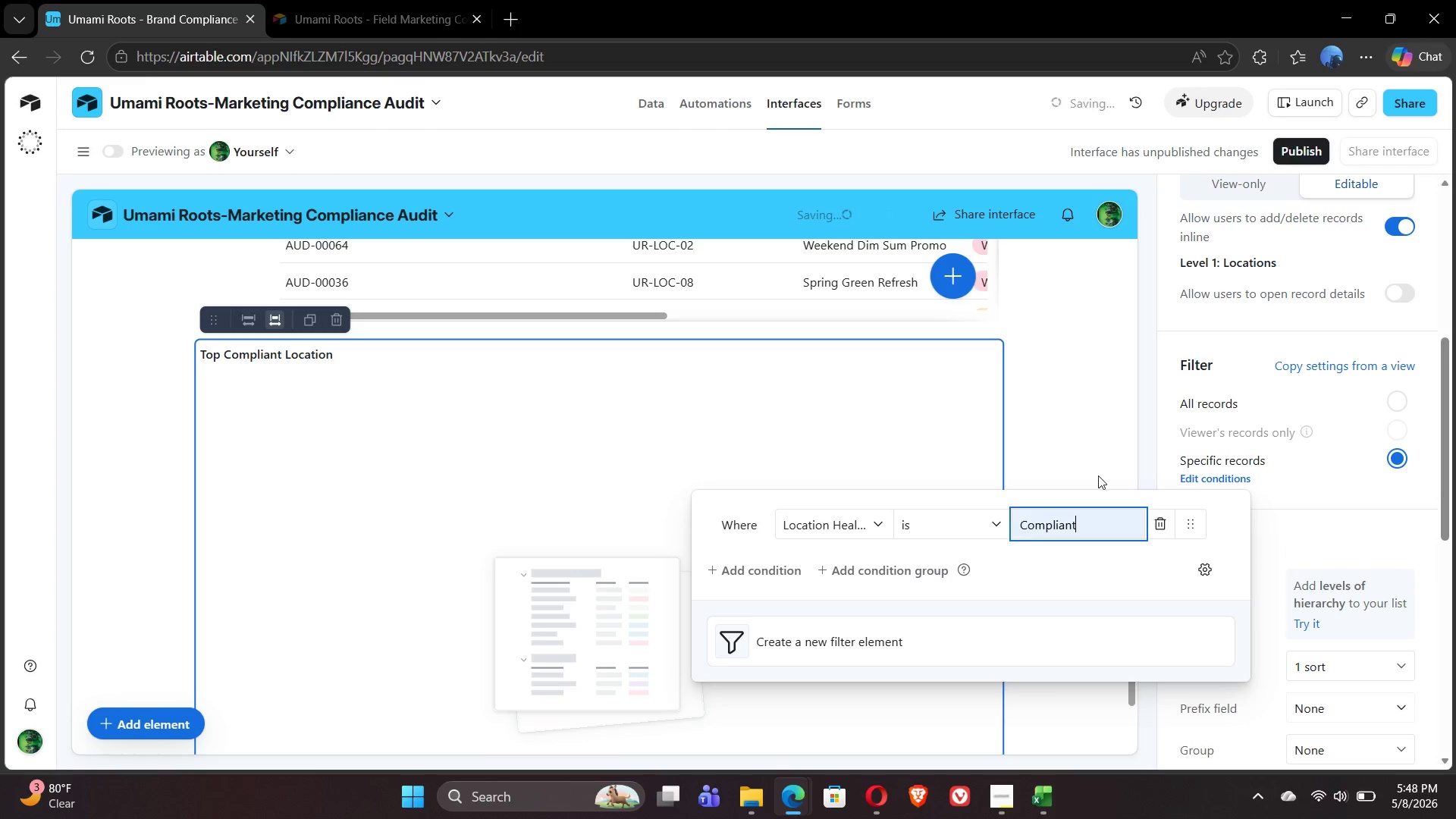 
left_click([1074, 460])
 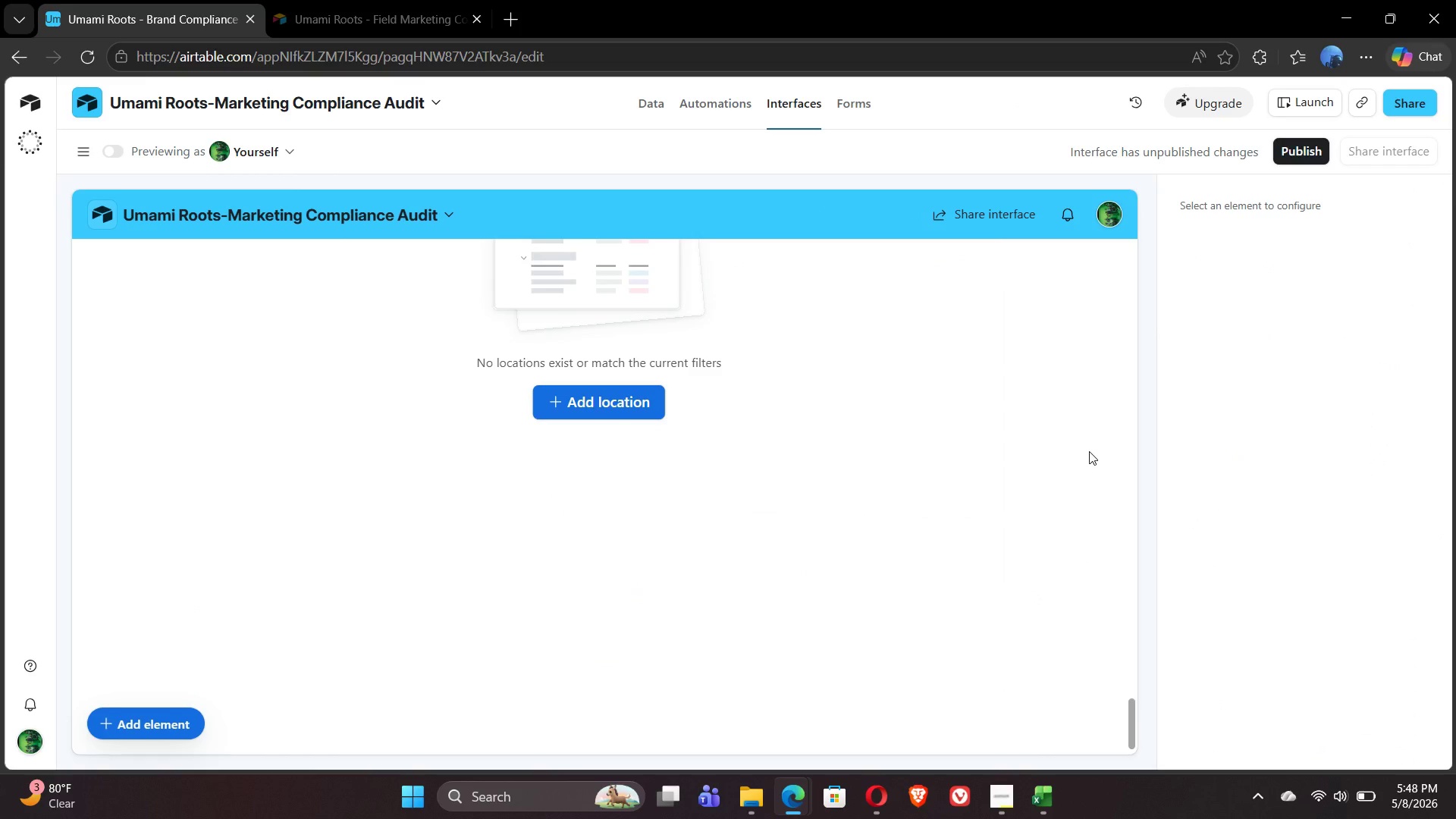 
wait(29.67)
 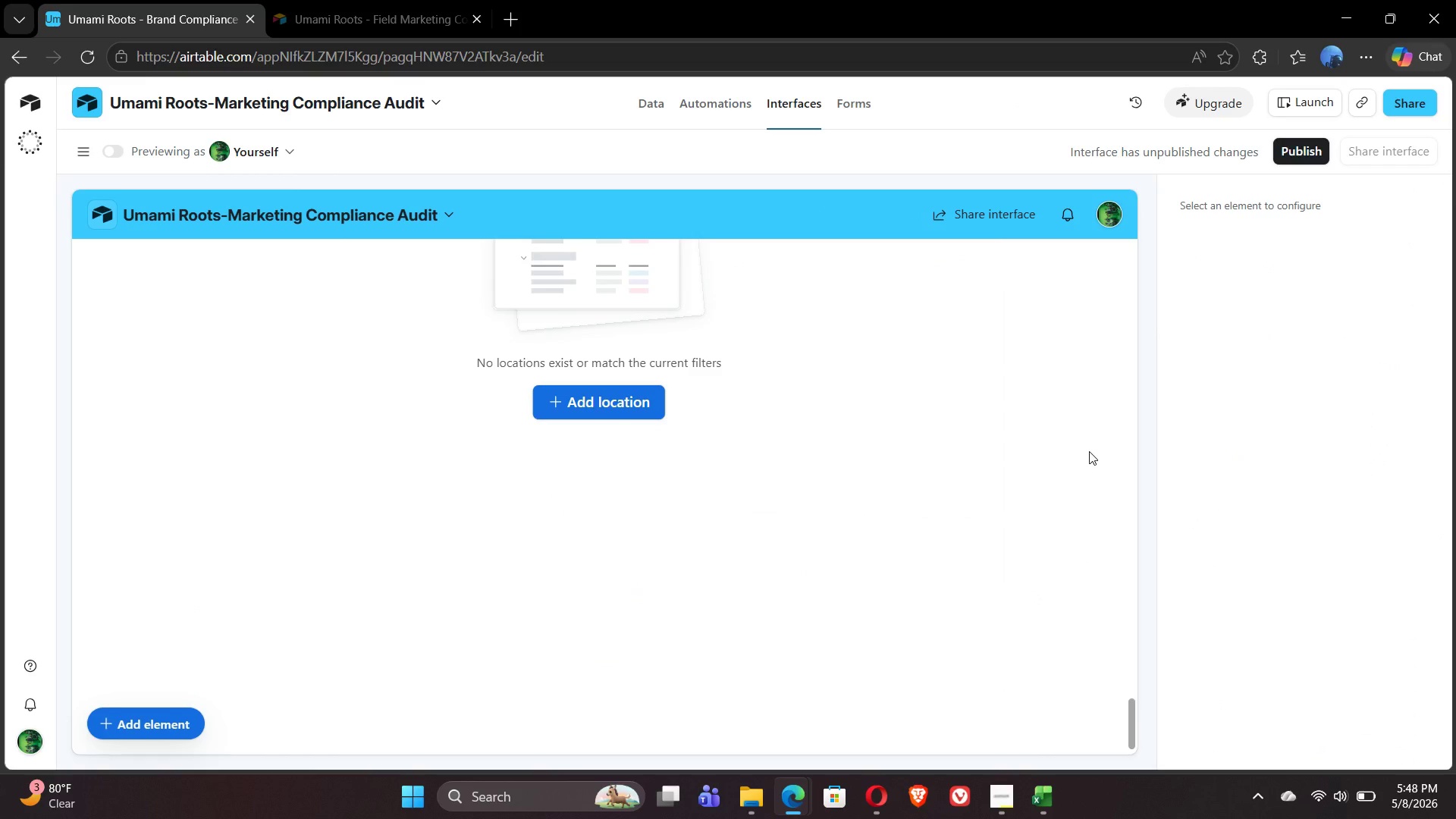 
left_click([645, 111])
 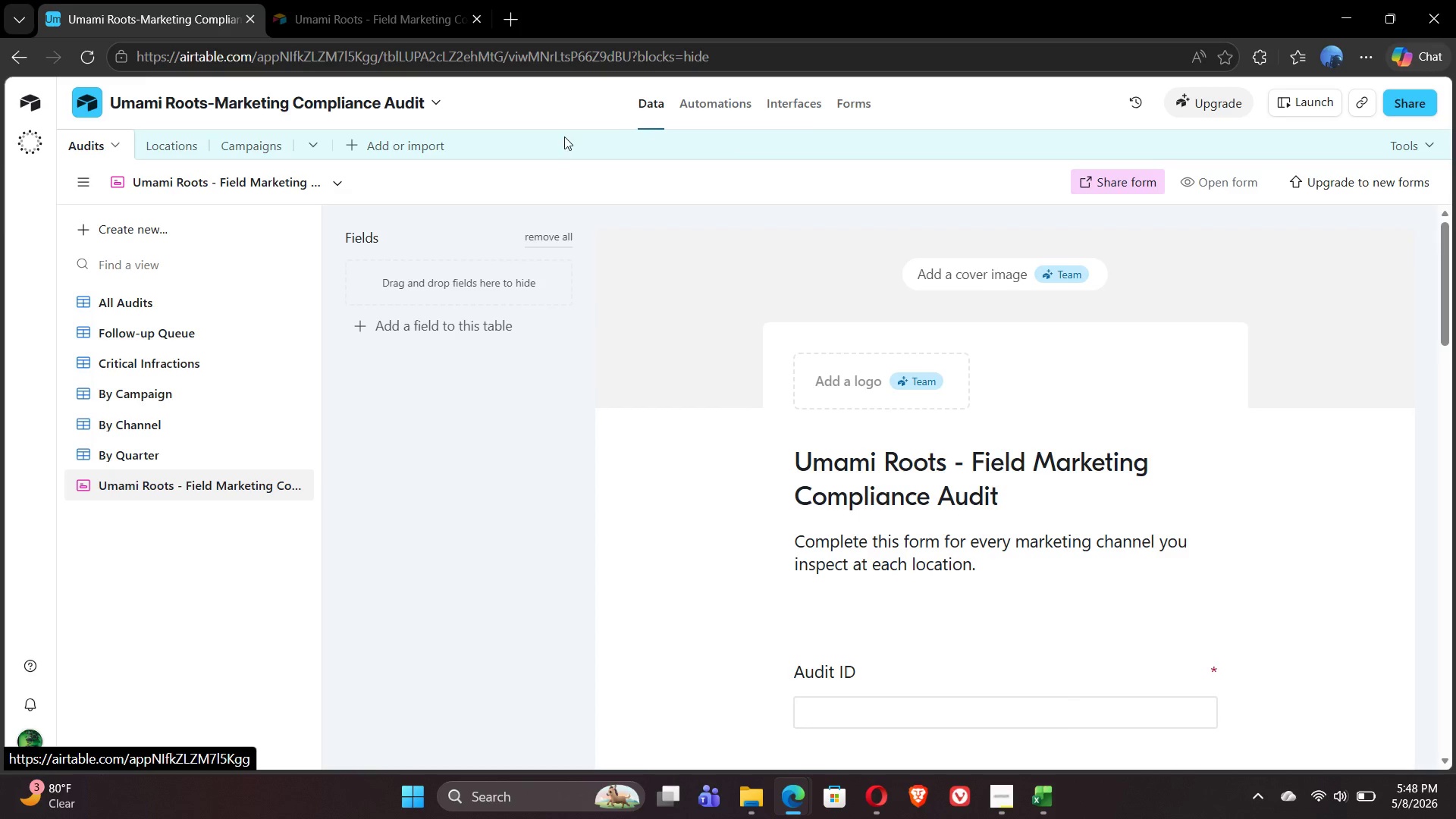 
left_click([135, 300])
 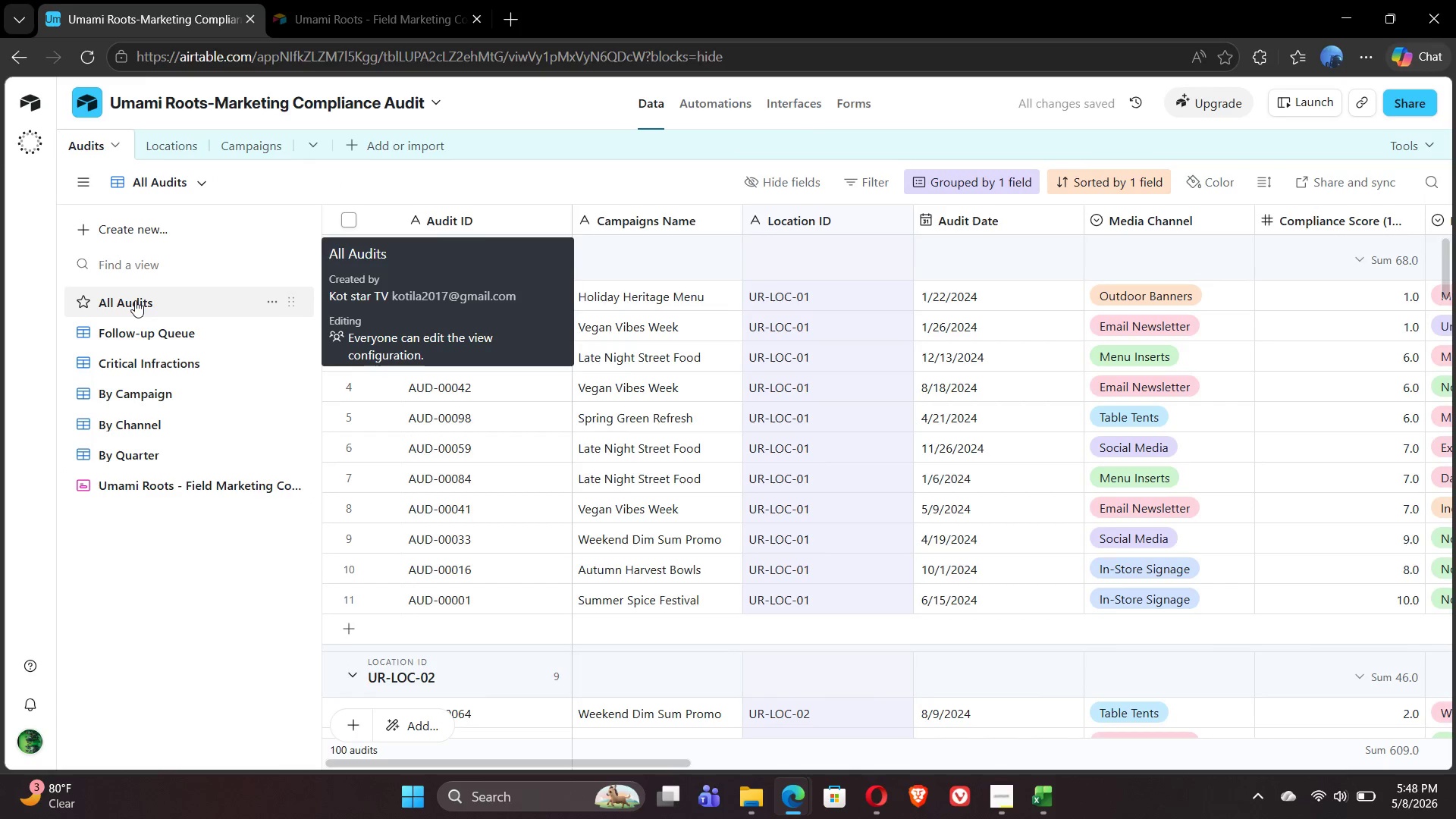 
wait(8.59)
 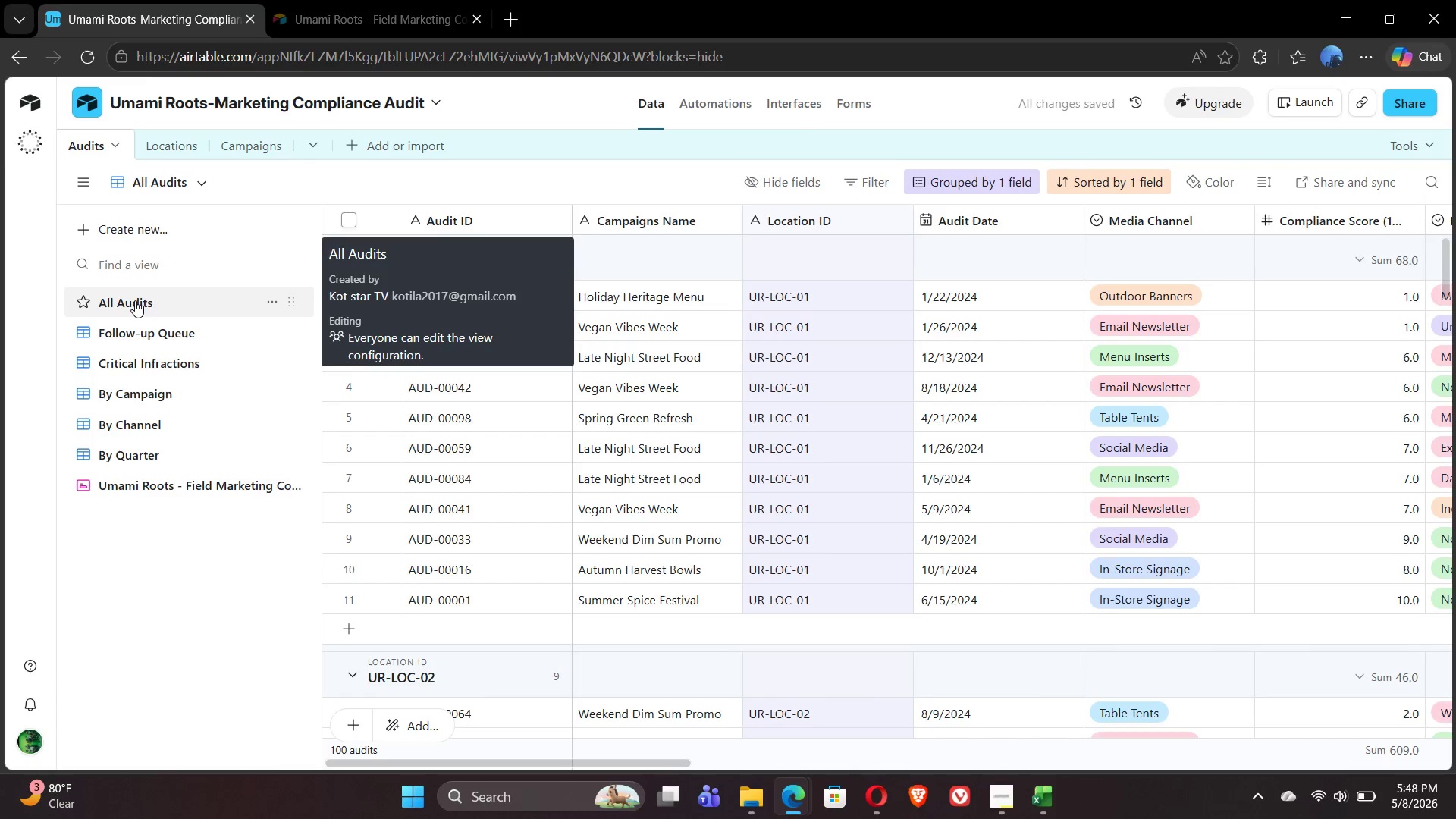 
left_click([1410, 101])
 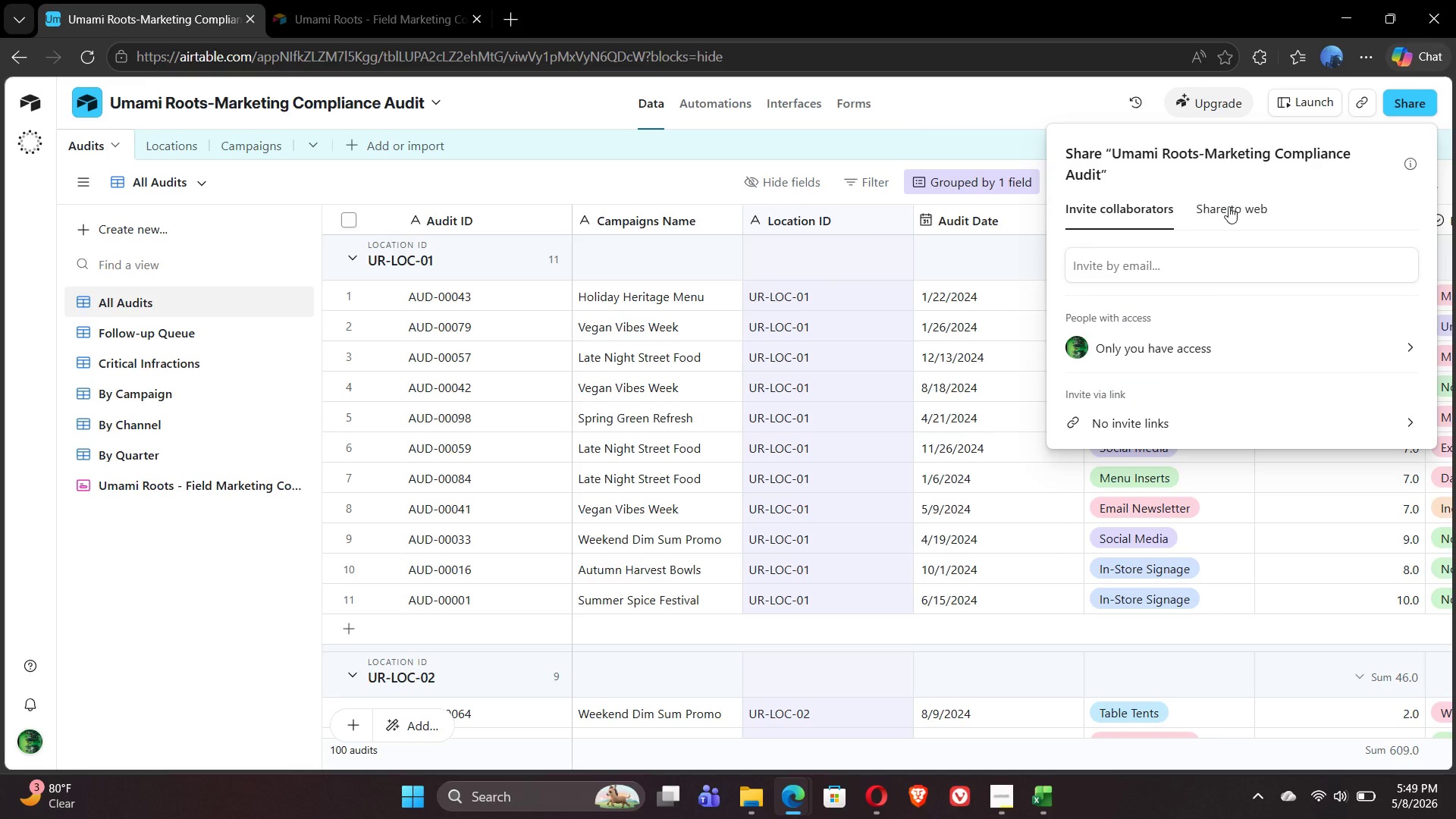 
left_click([1228, 207])
 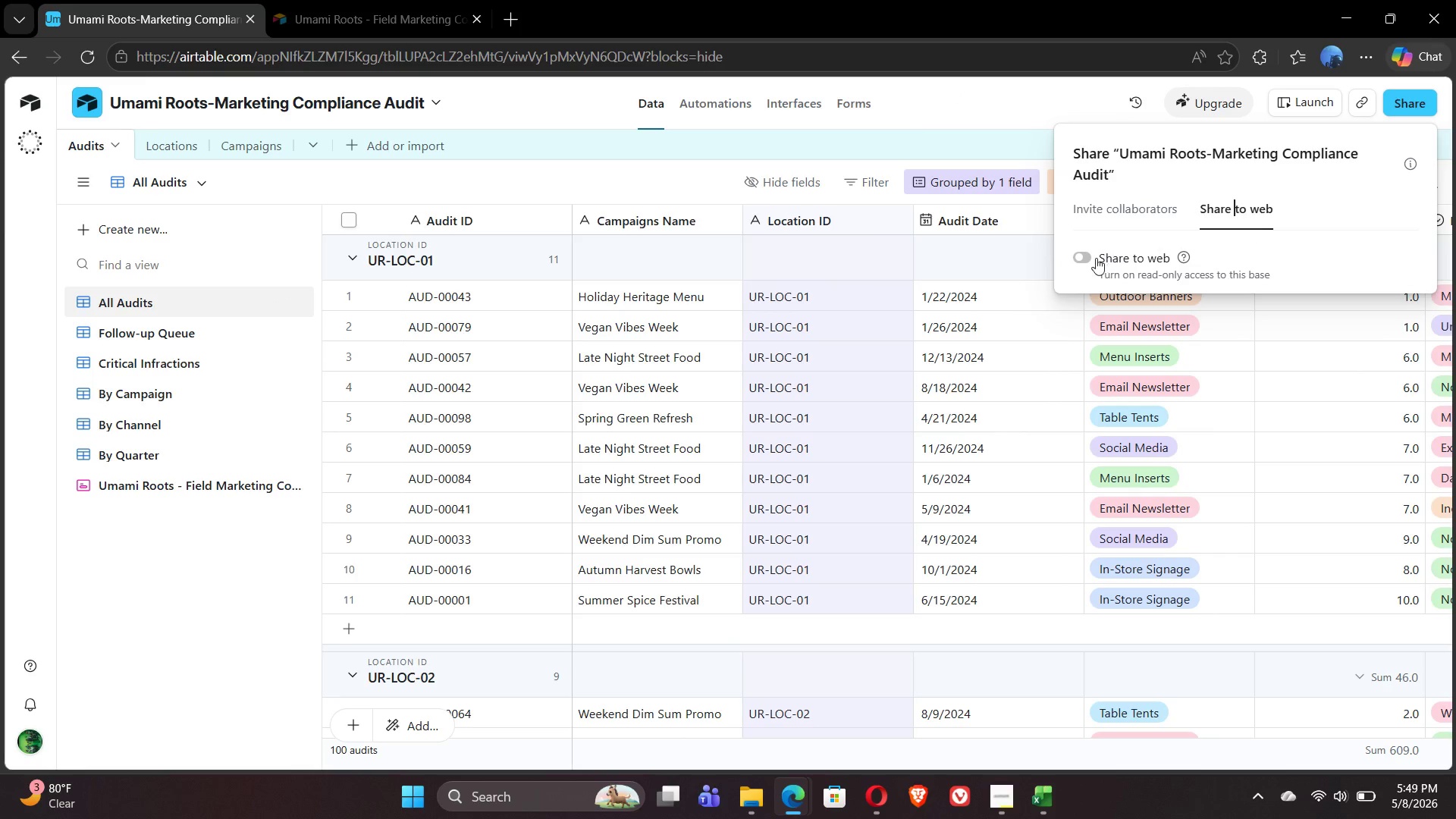 
left_click([1092, 259])
 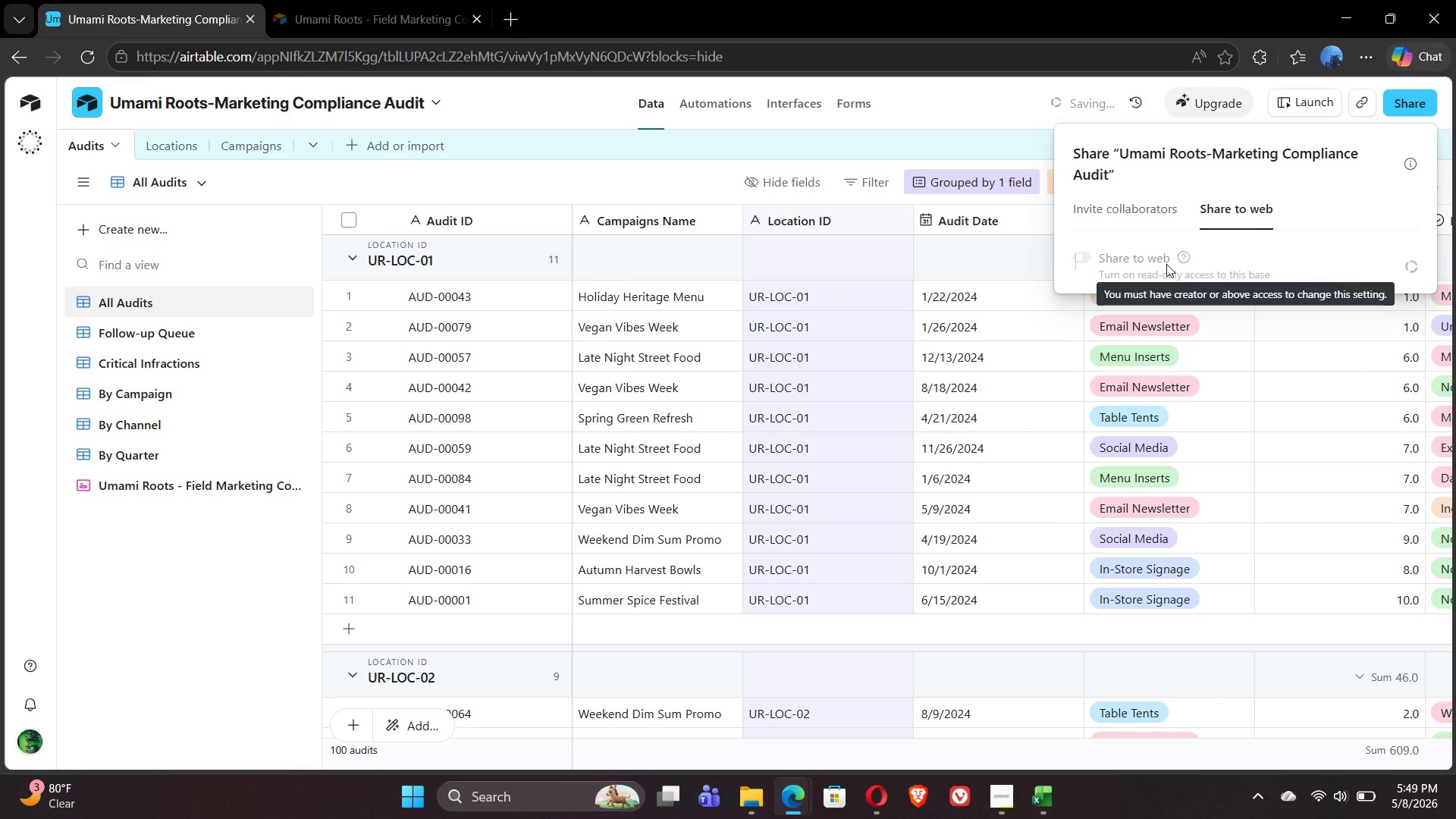 
mouse_move([1246, 275])
 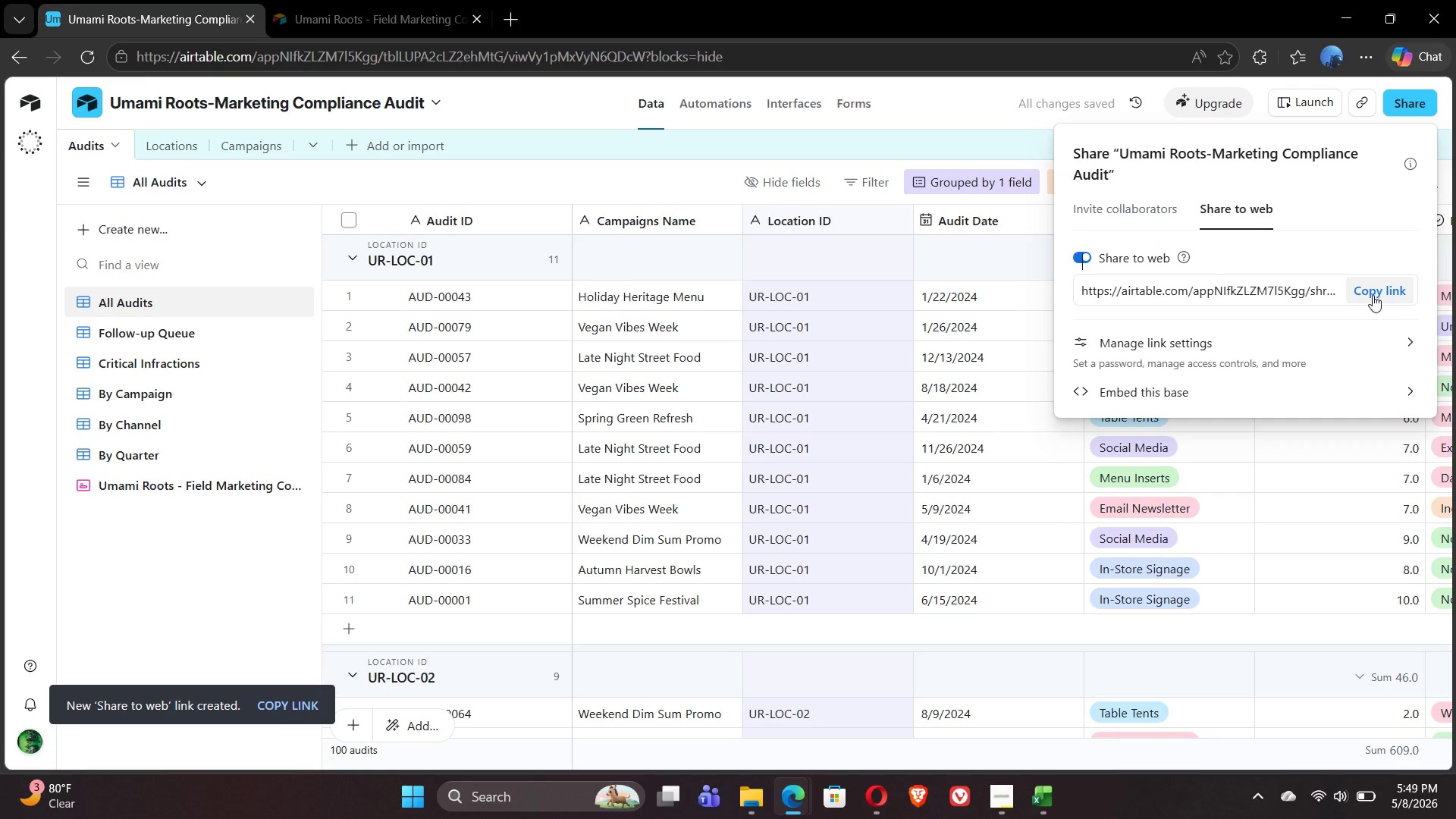 
left_click([1373, 295])
 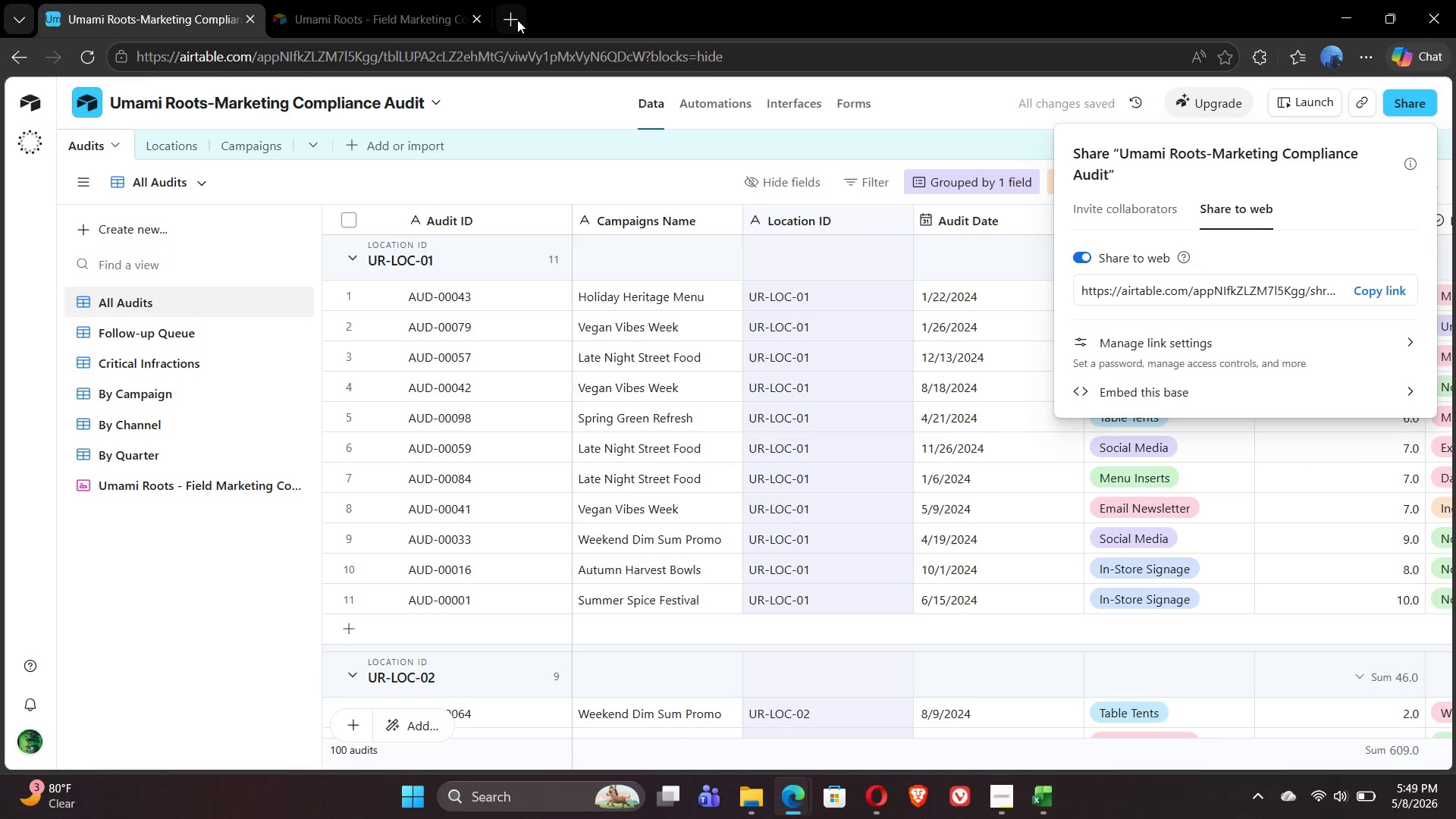 
left_click([509, 19])
 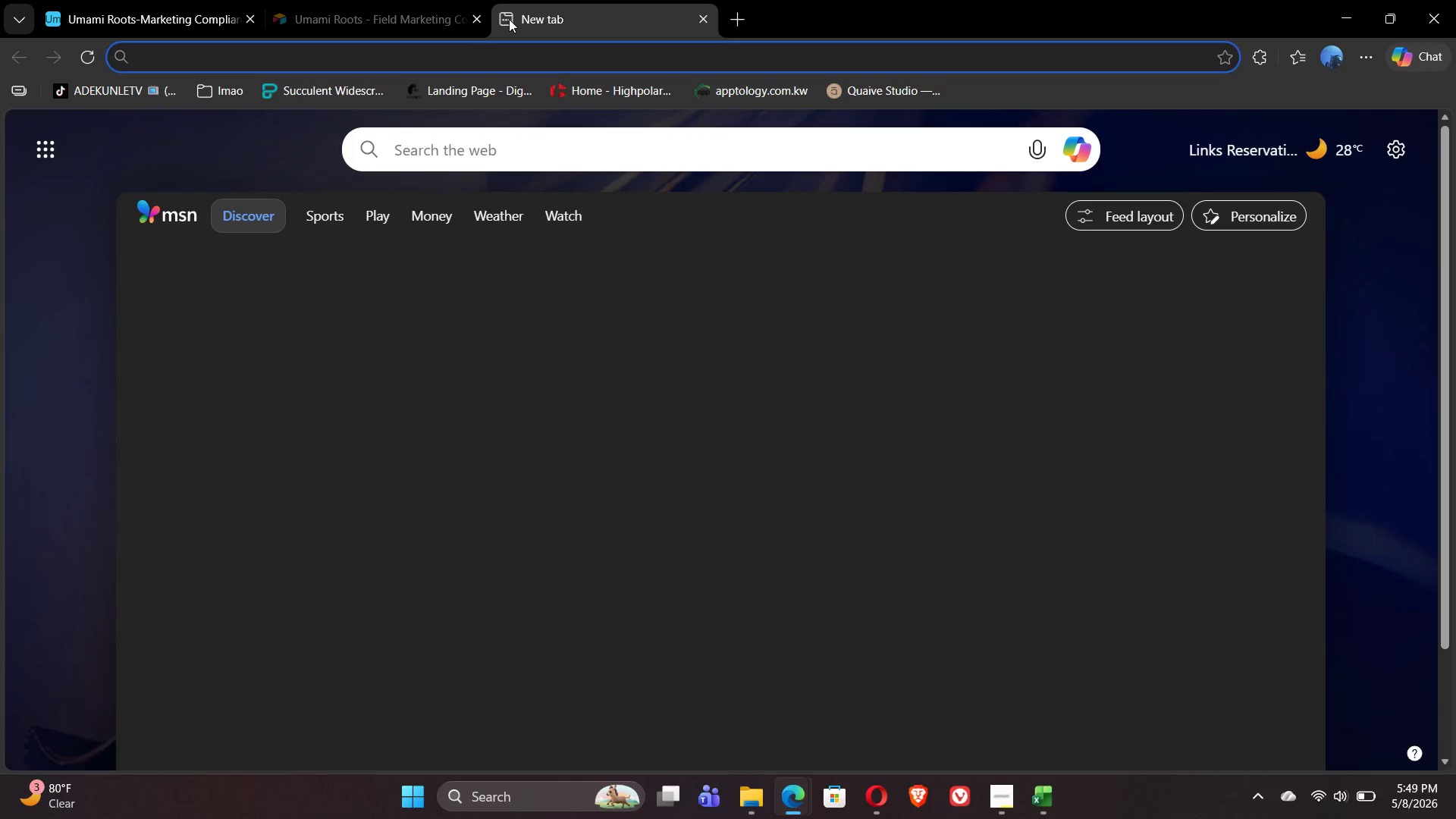 
key(Control+V)
 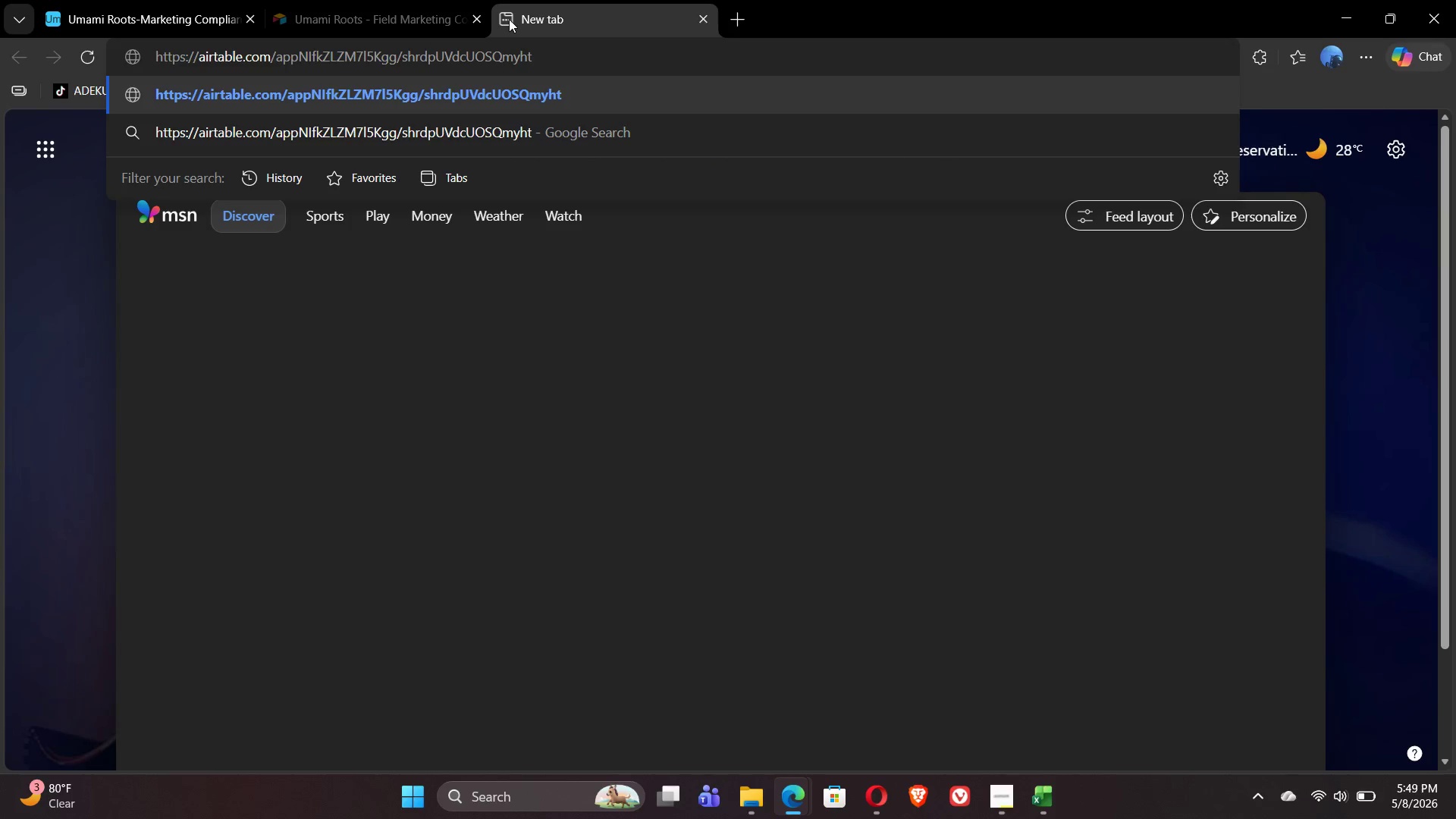 
key(Enter)
 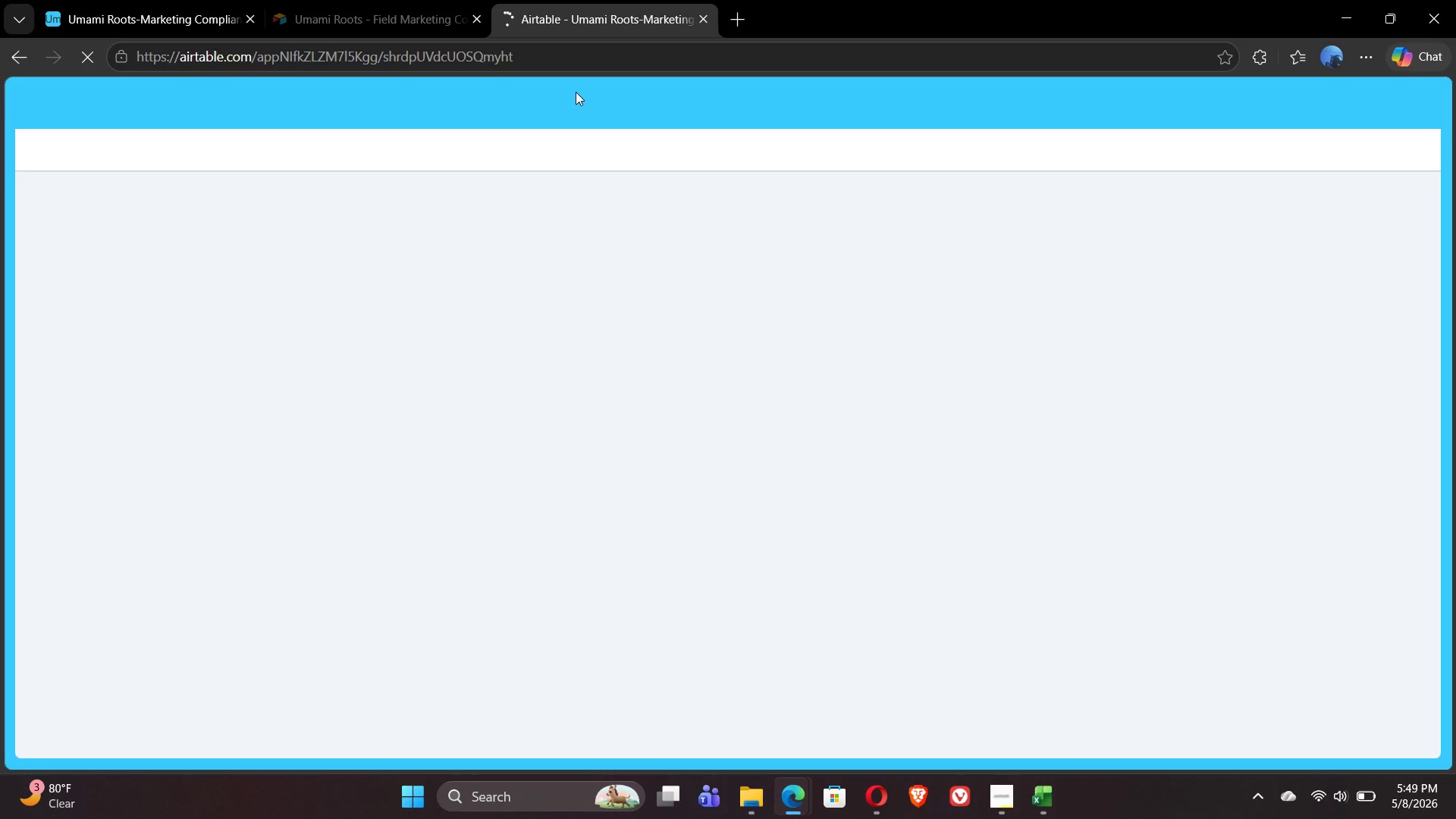 
wait(28.14)
 